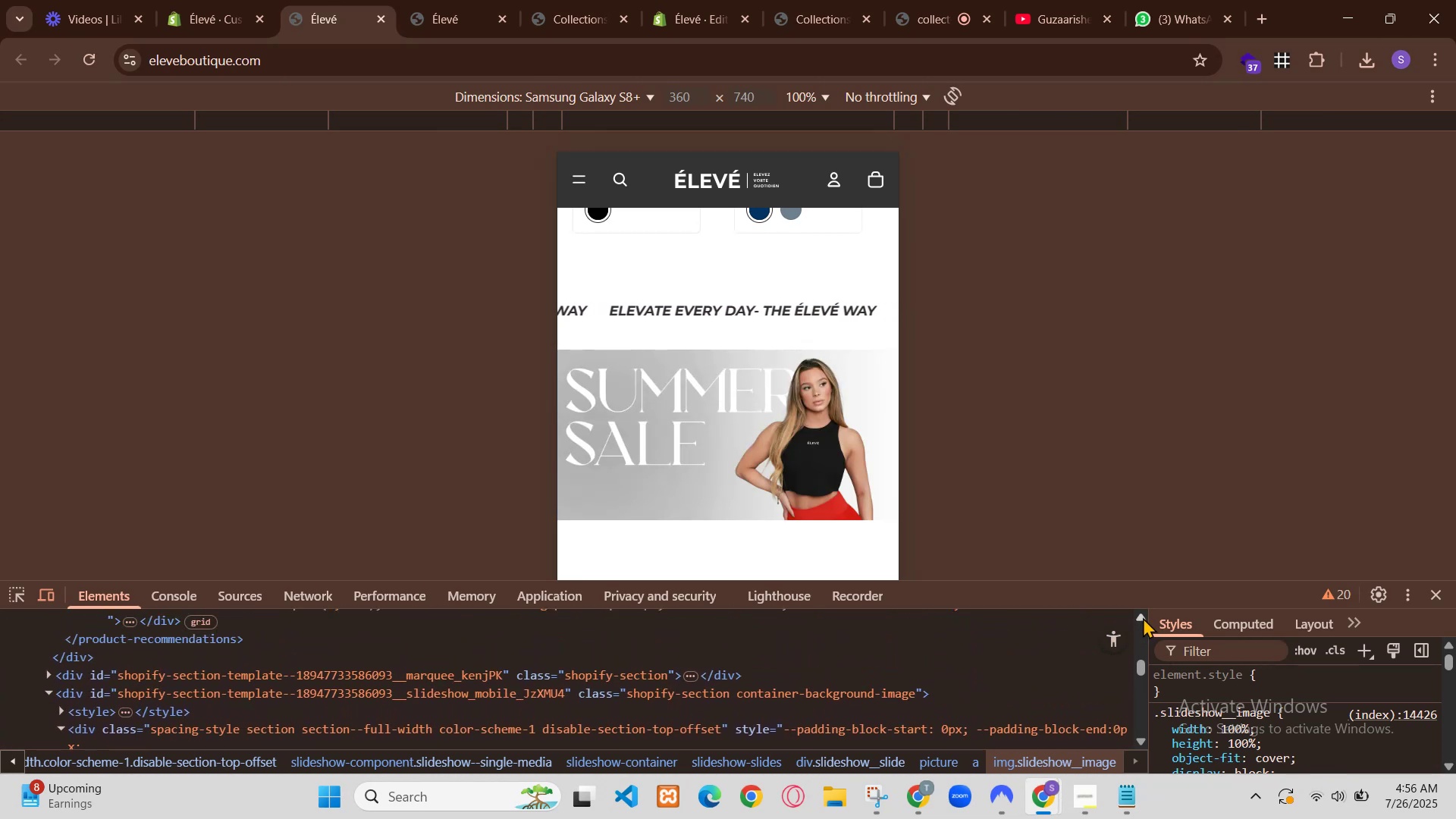 
key(Control+A)
 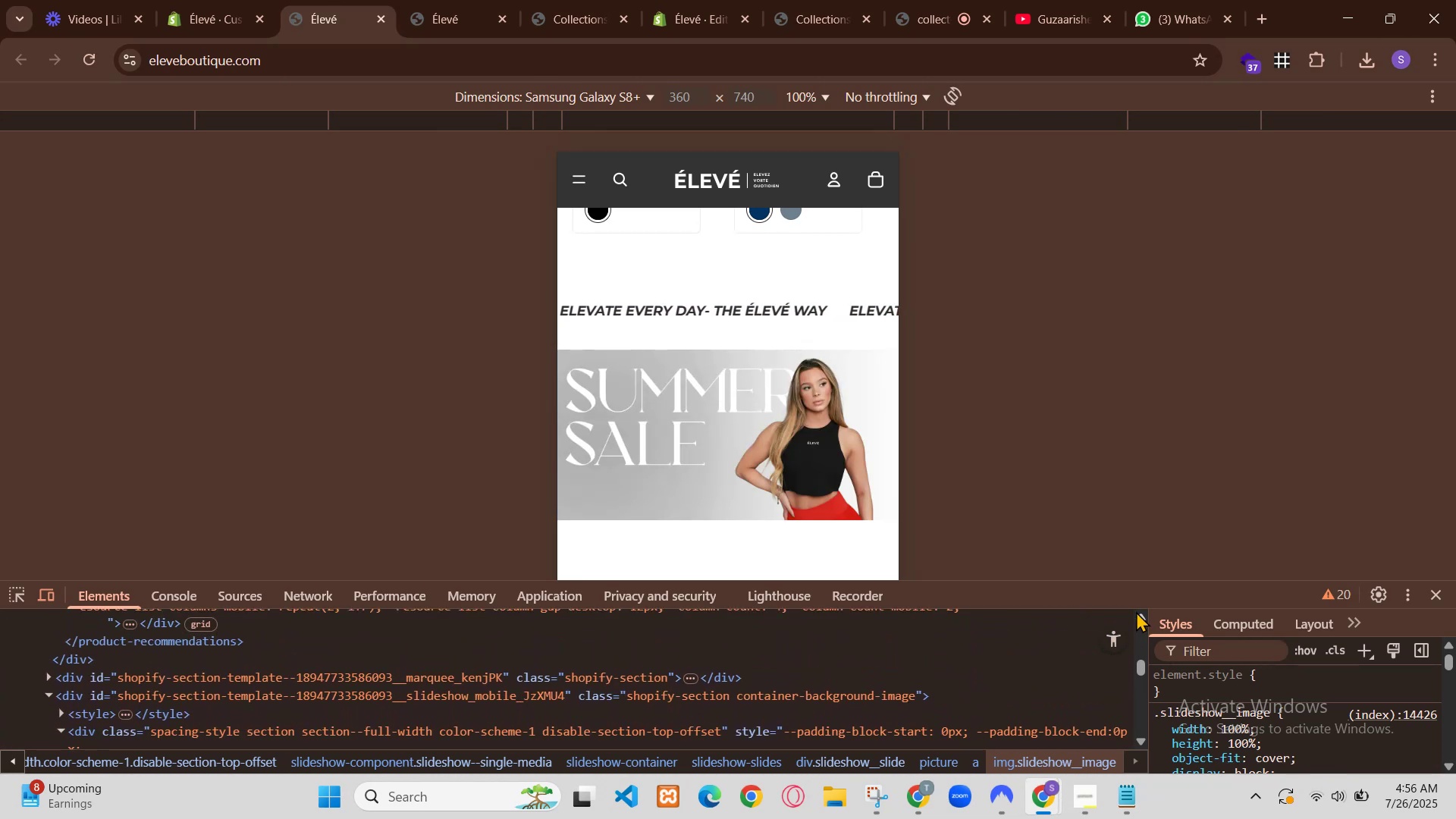 
key(Control+V)
 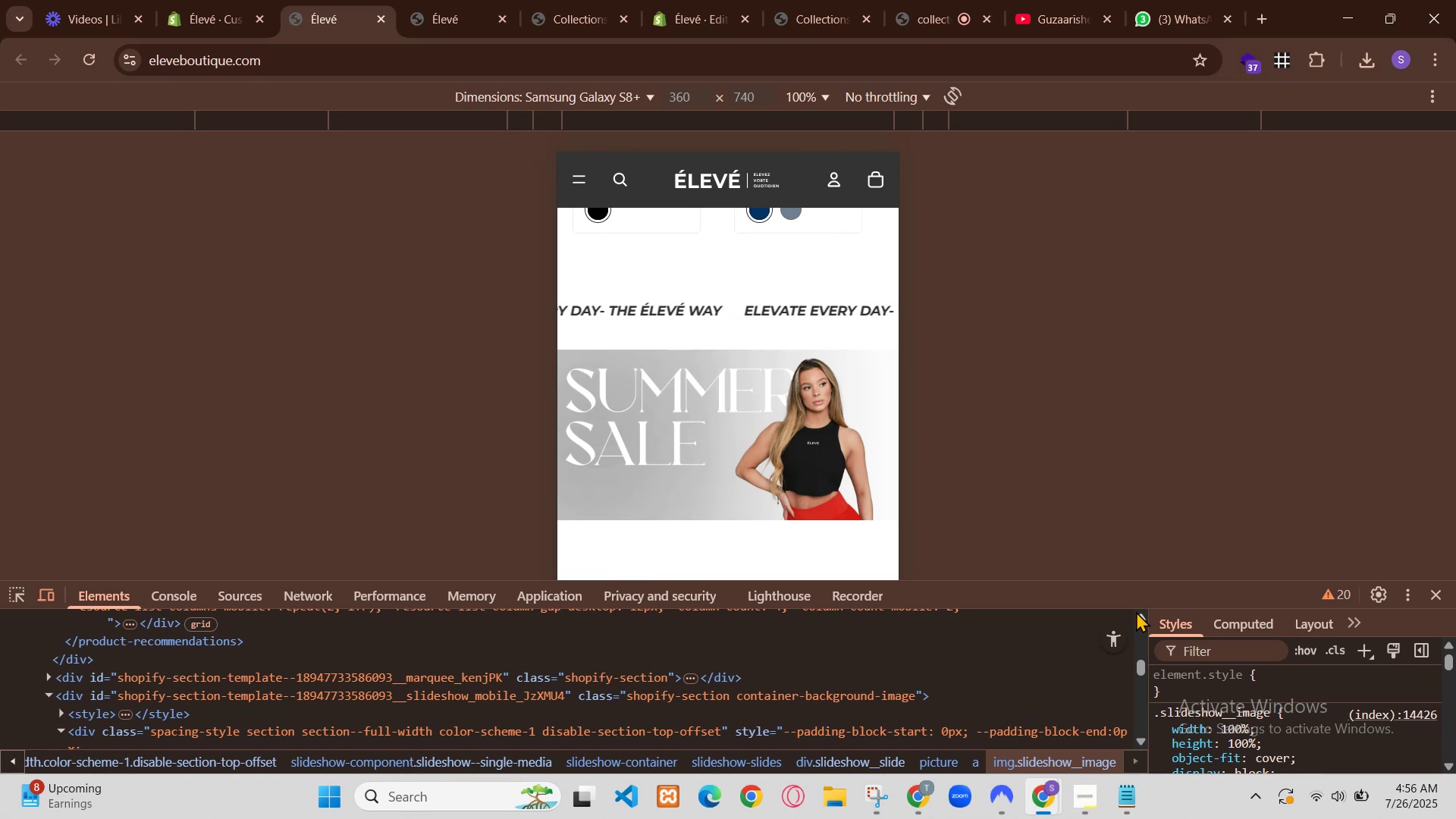 
scroll: coordinate [829, 312], scroll_direction: up, amount: 8.0
 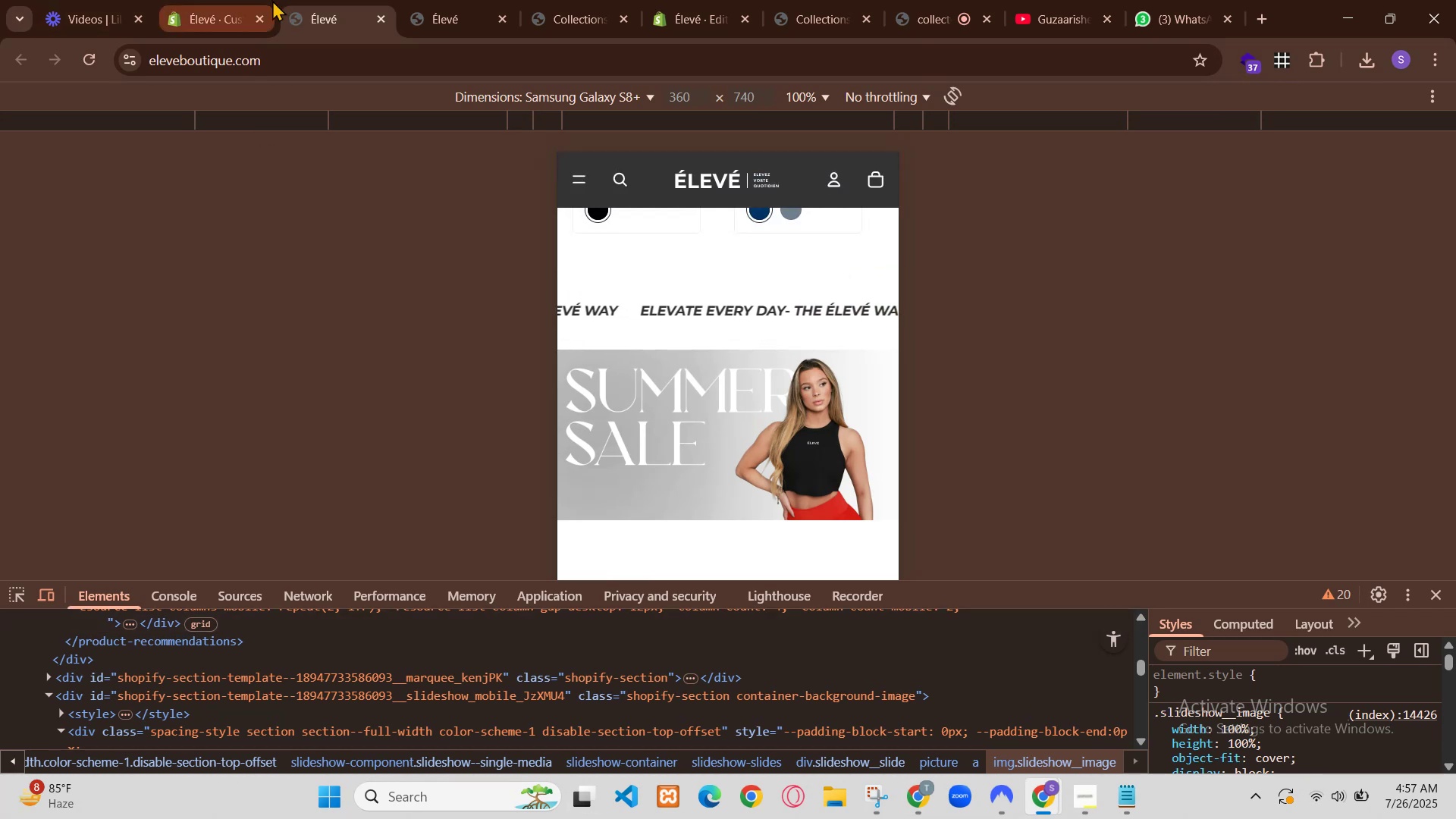 
scroll: coordinate [823, 313], scroll_direction: down, amount: 11.0
 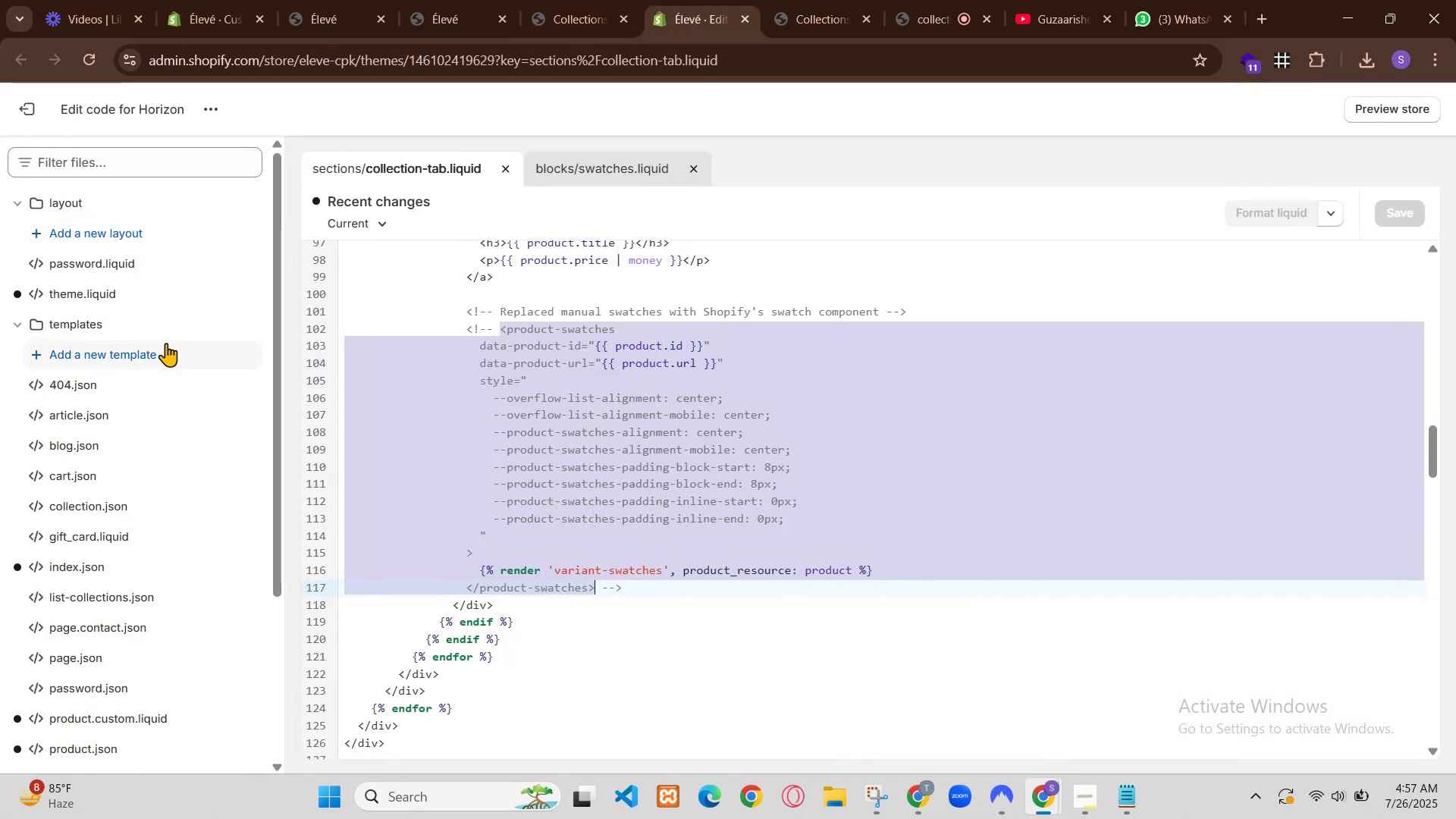 
left_click([913, 817])
 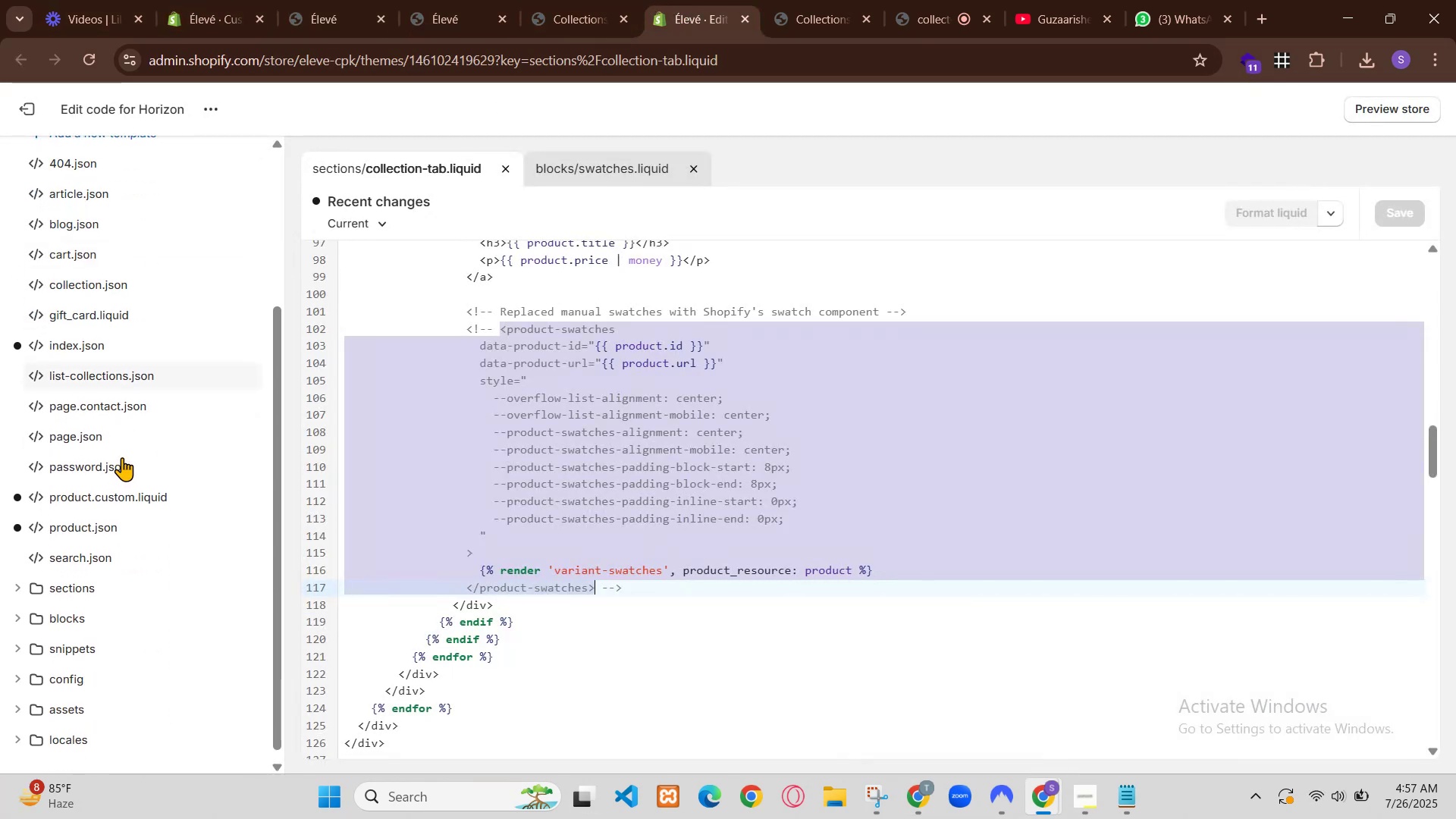 
scroll: coordinate [836, 529], scroll_direction: down, amount: 15.0
 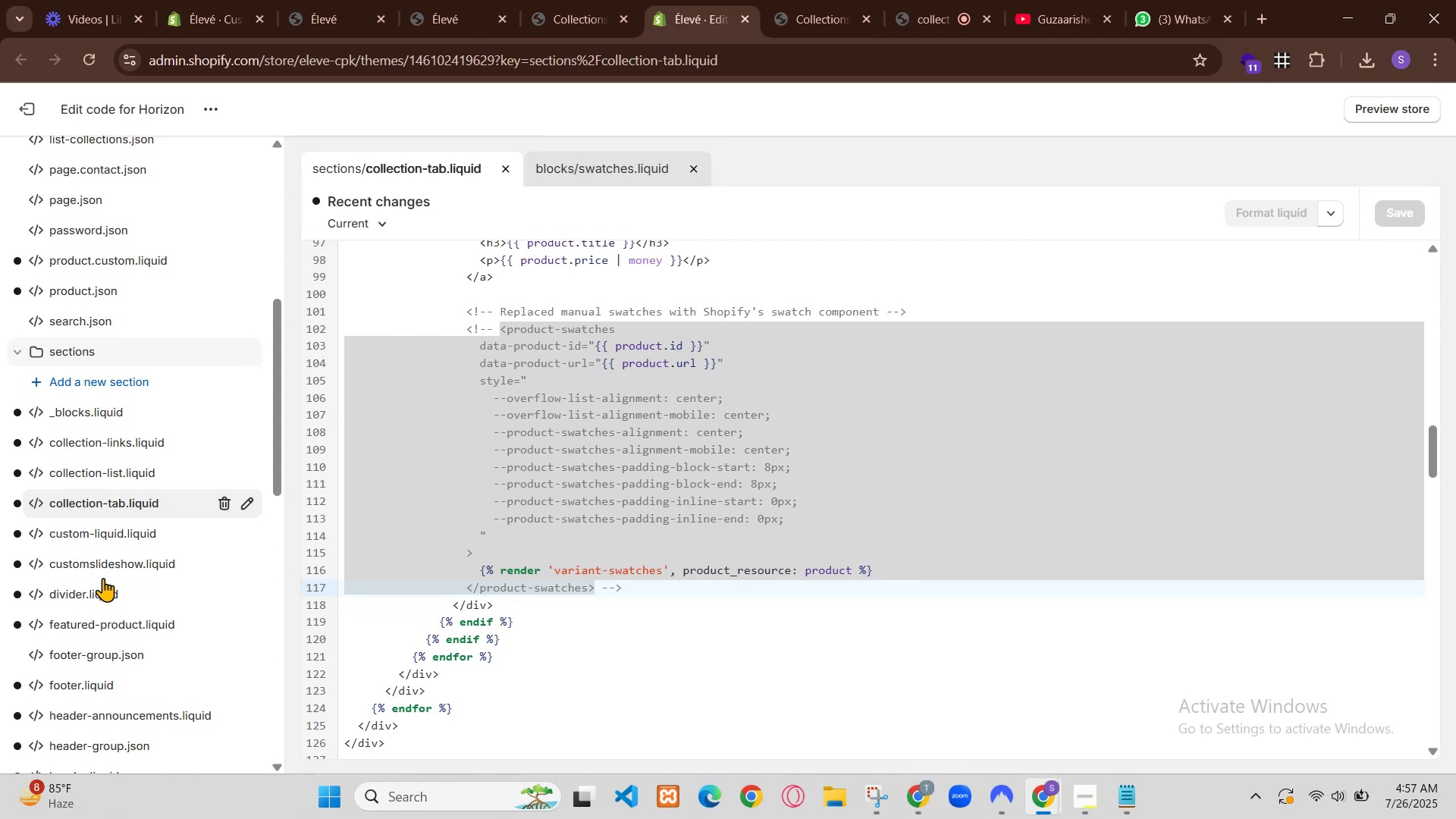 
scroll: coordinate [916, 466], scroll_direction: up, amount: 11.0
 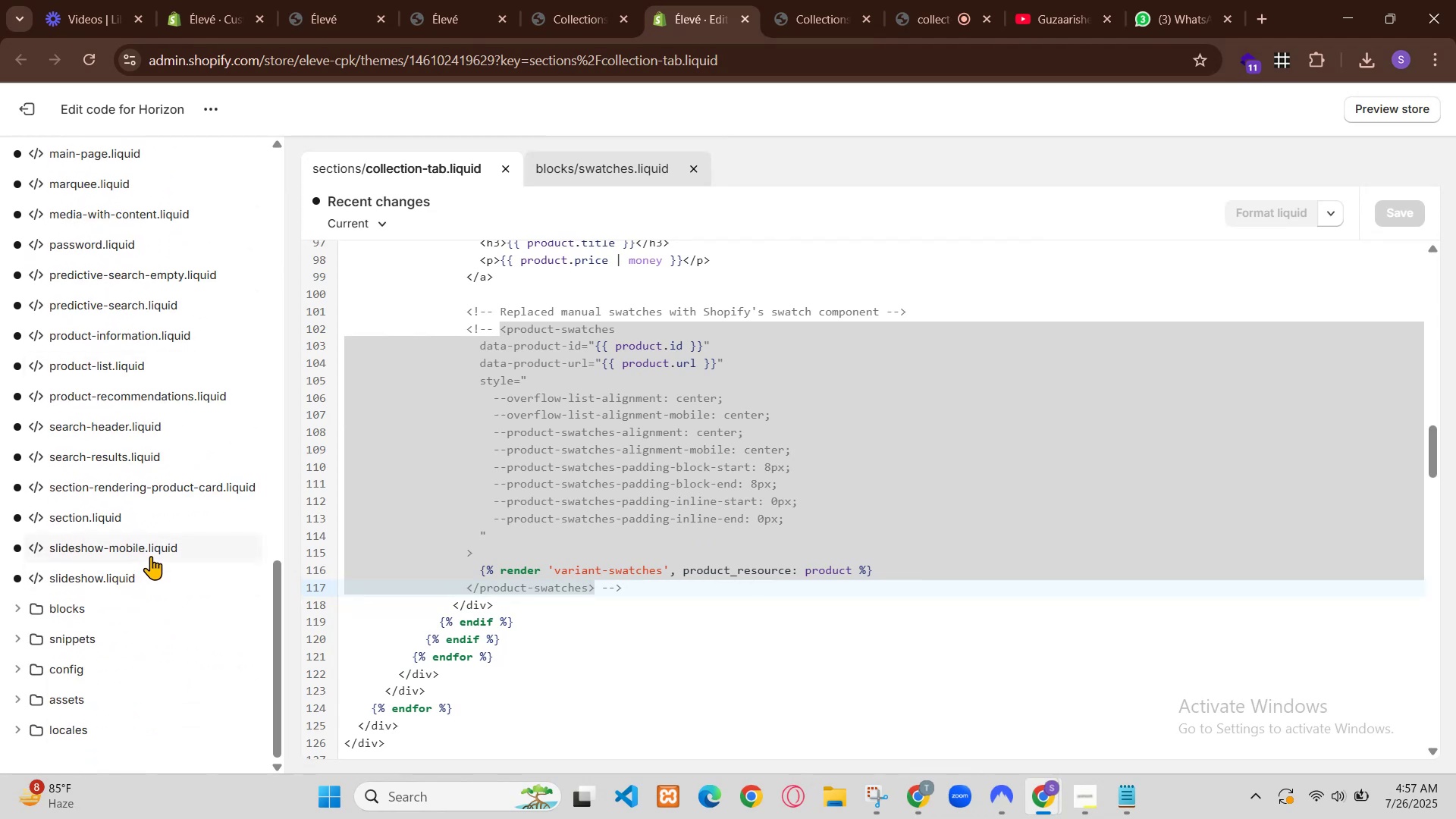 
left_click([1113, 322])
 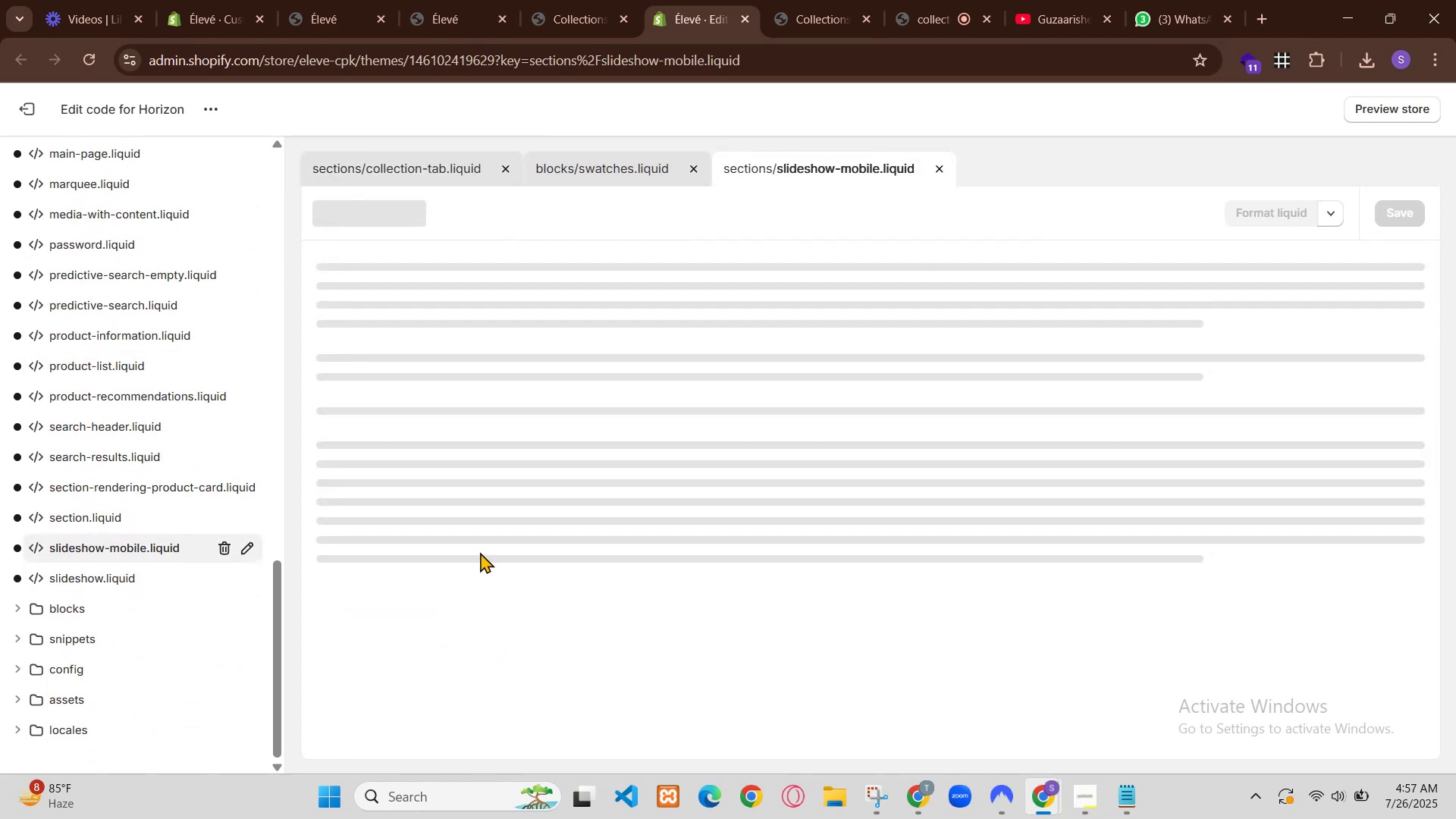 
left_click([925, 795])
 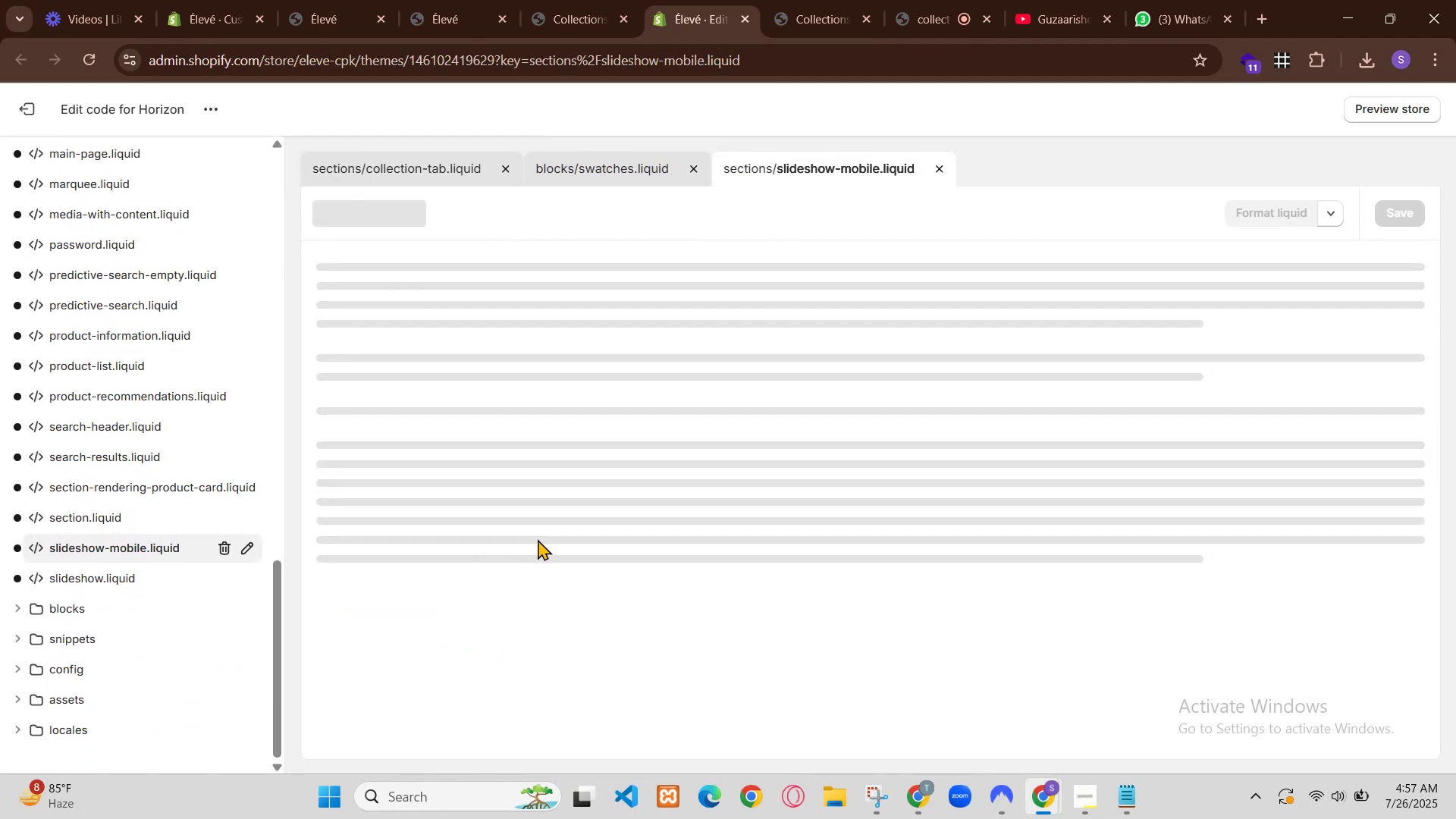 
key(Control+V)
 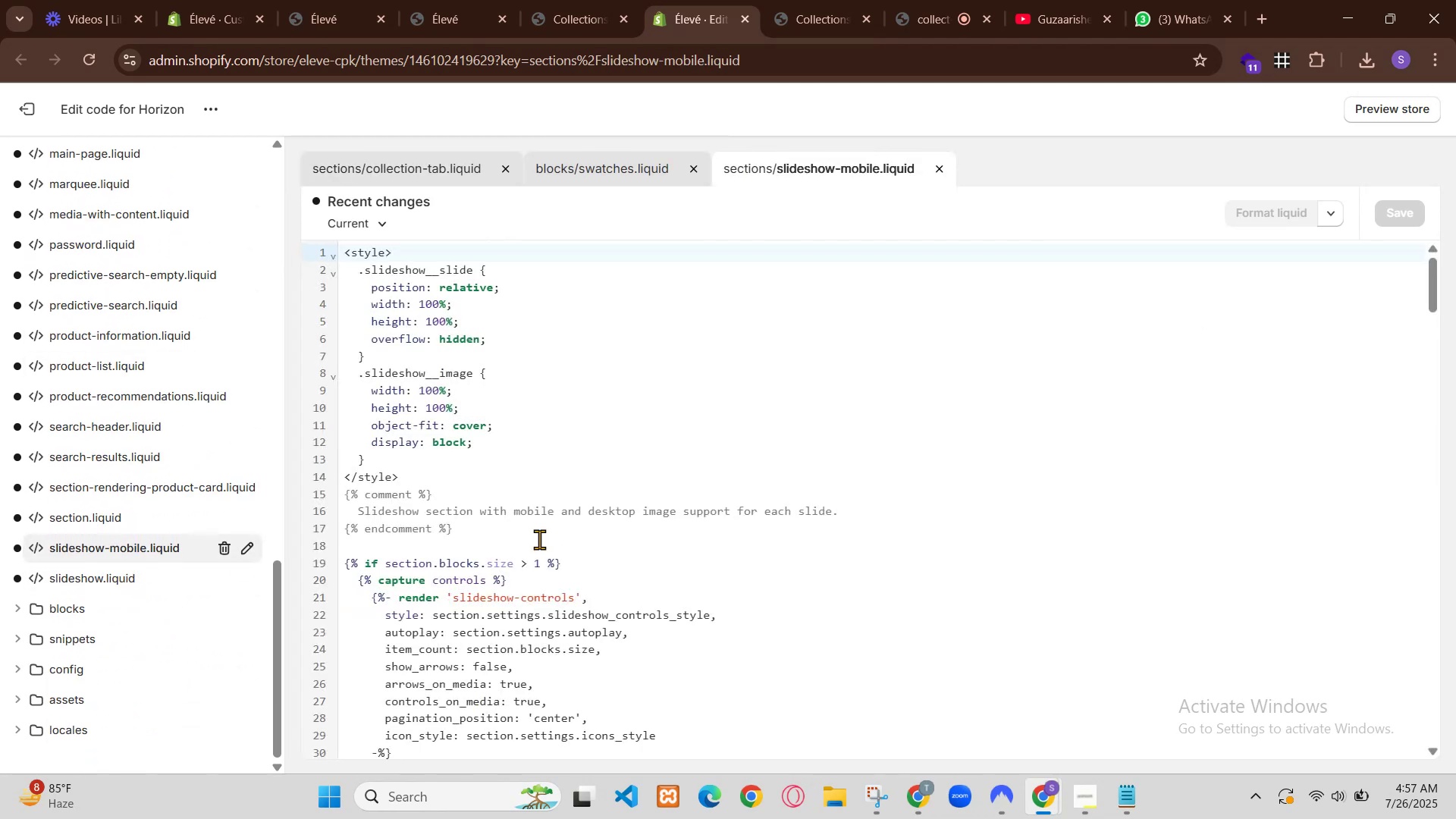 
left_click([912, 792])
 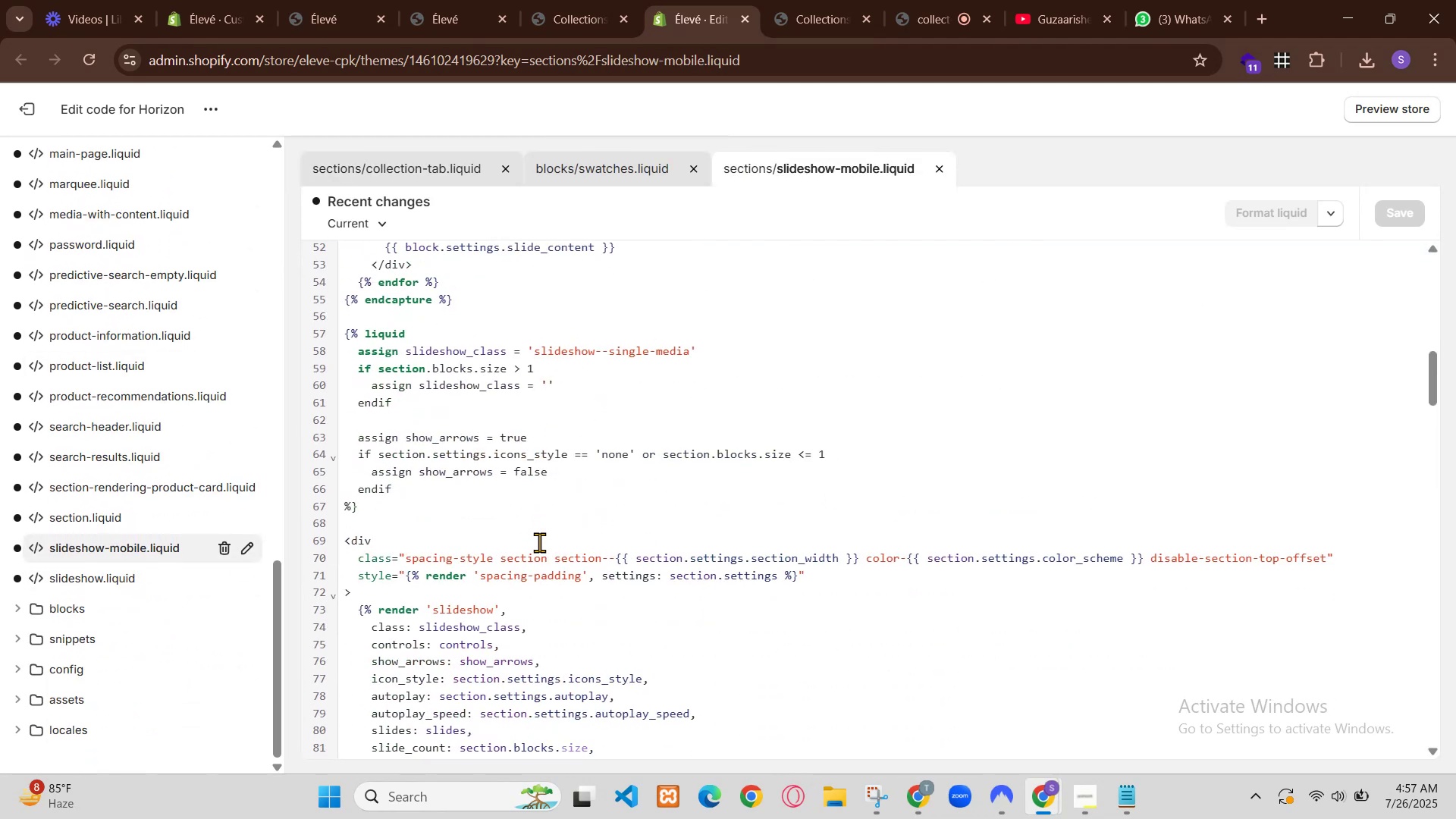 
scroll: coordinate [920, 574], scroll_direction: down, amount: 9.0
 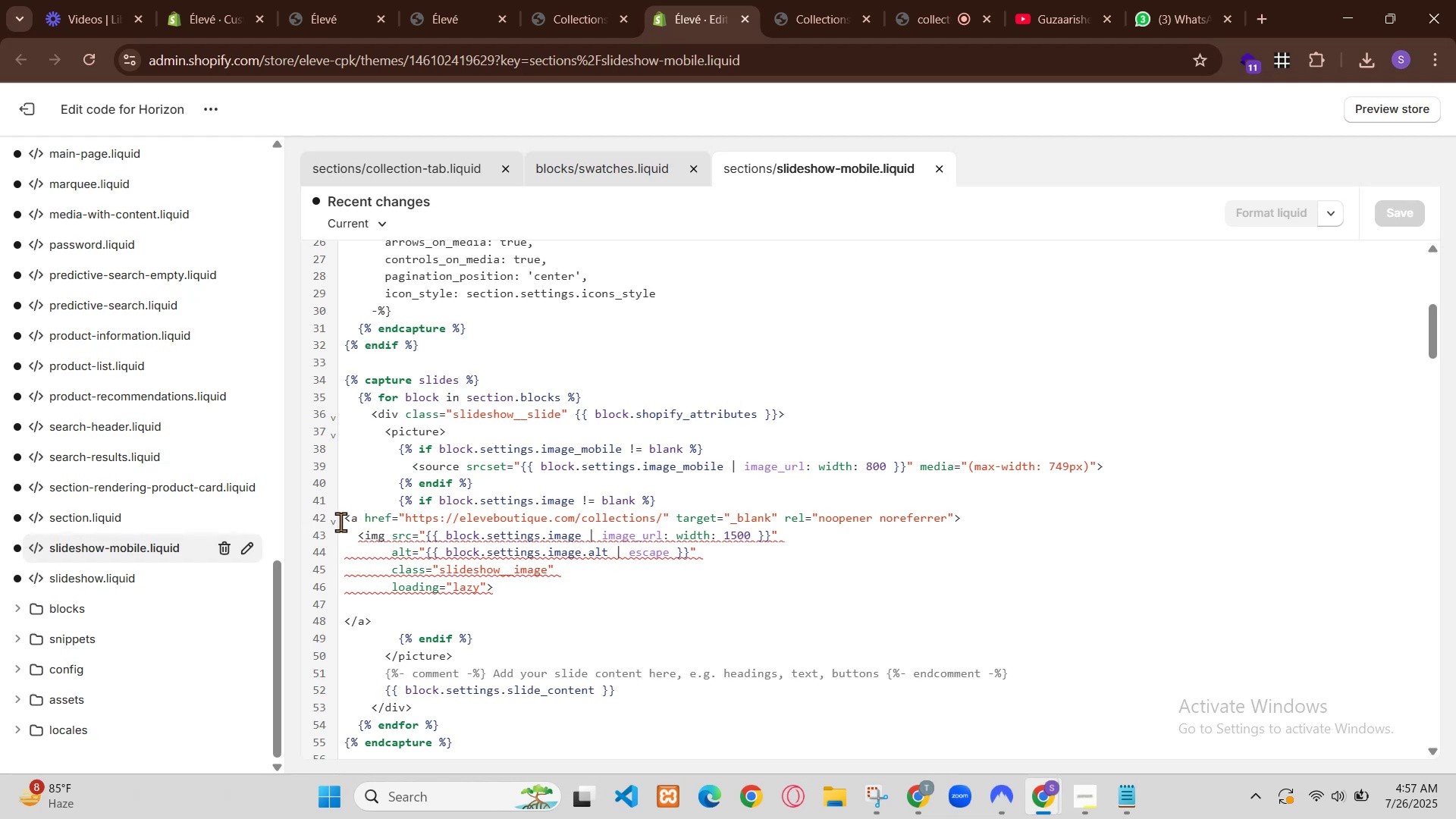 
left_click([1116, 536])
 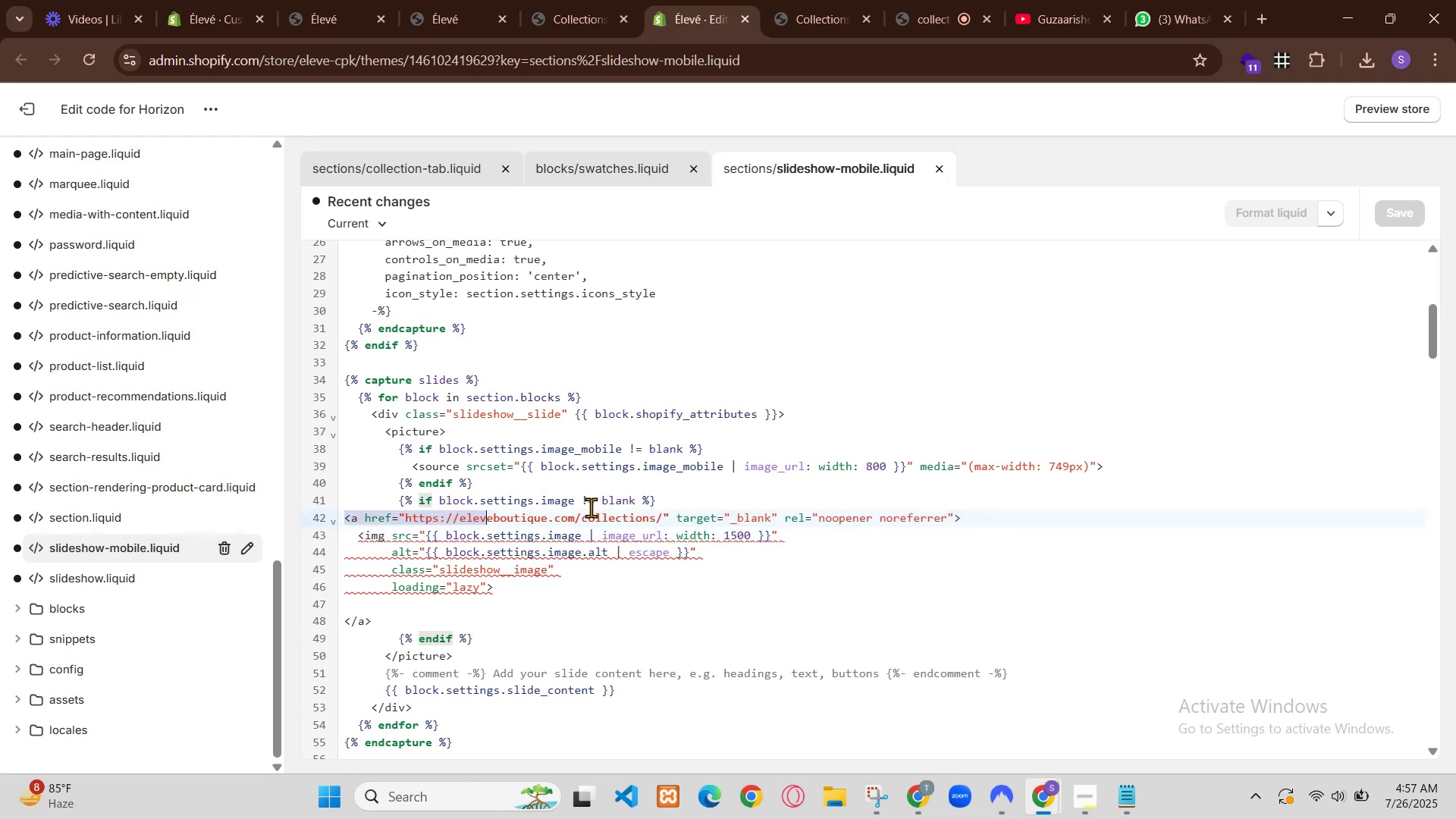 
left_click([924, 792])
 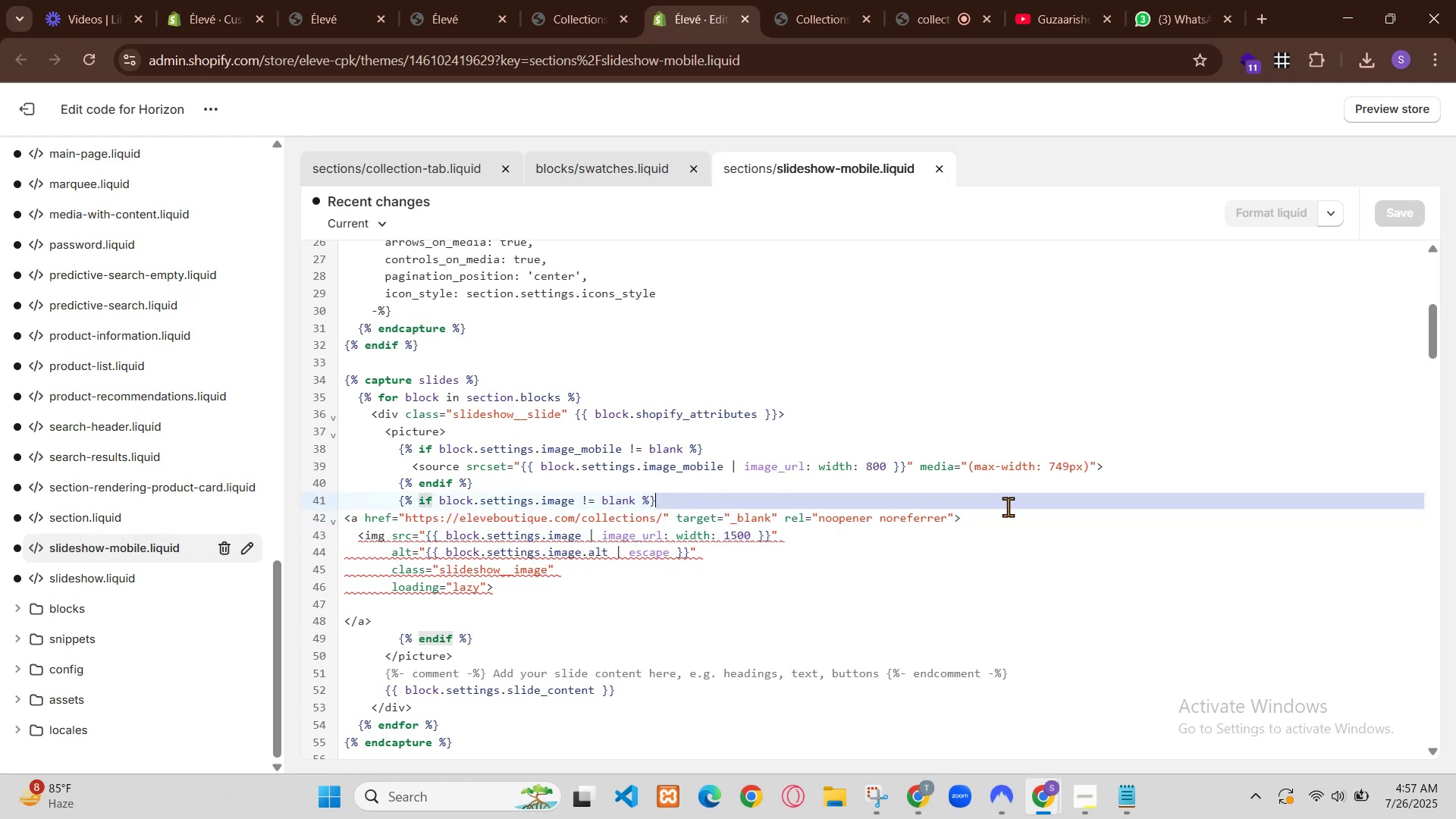 
scroll: coordinate [701, 639], scroll_direction: down, amount: 4.0
 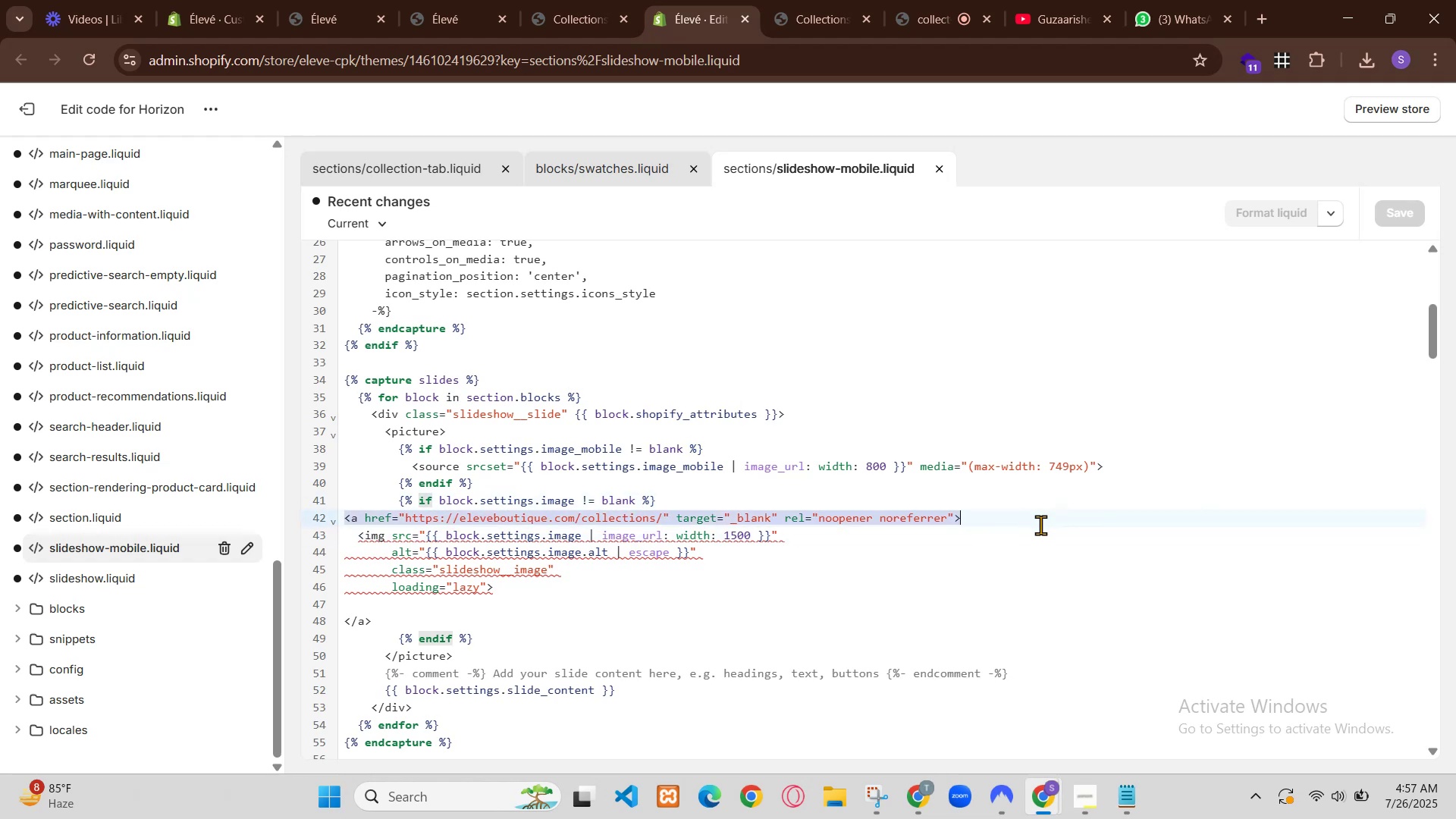 
key(Control+V)
 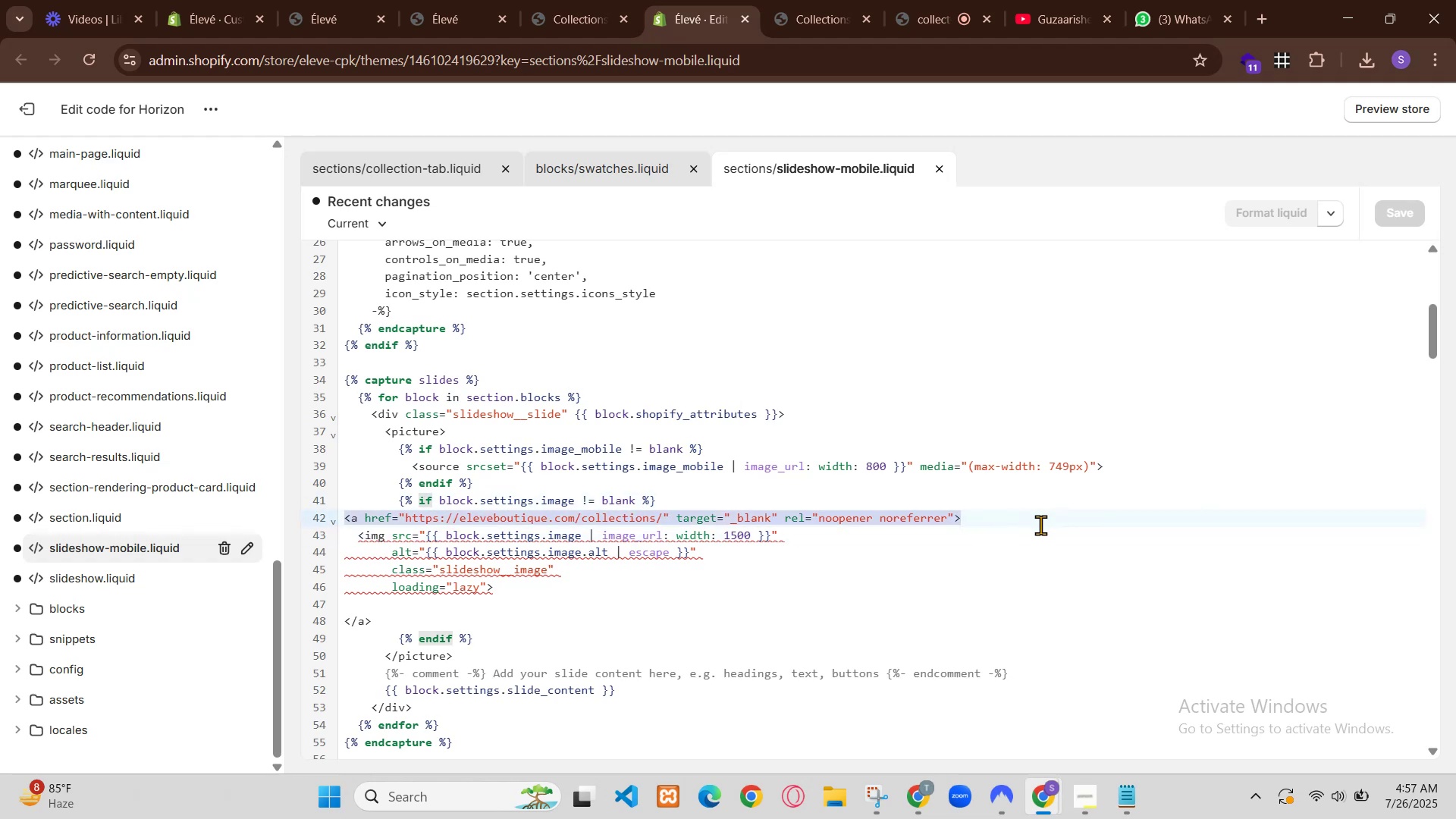 
key(Control+S)
 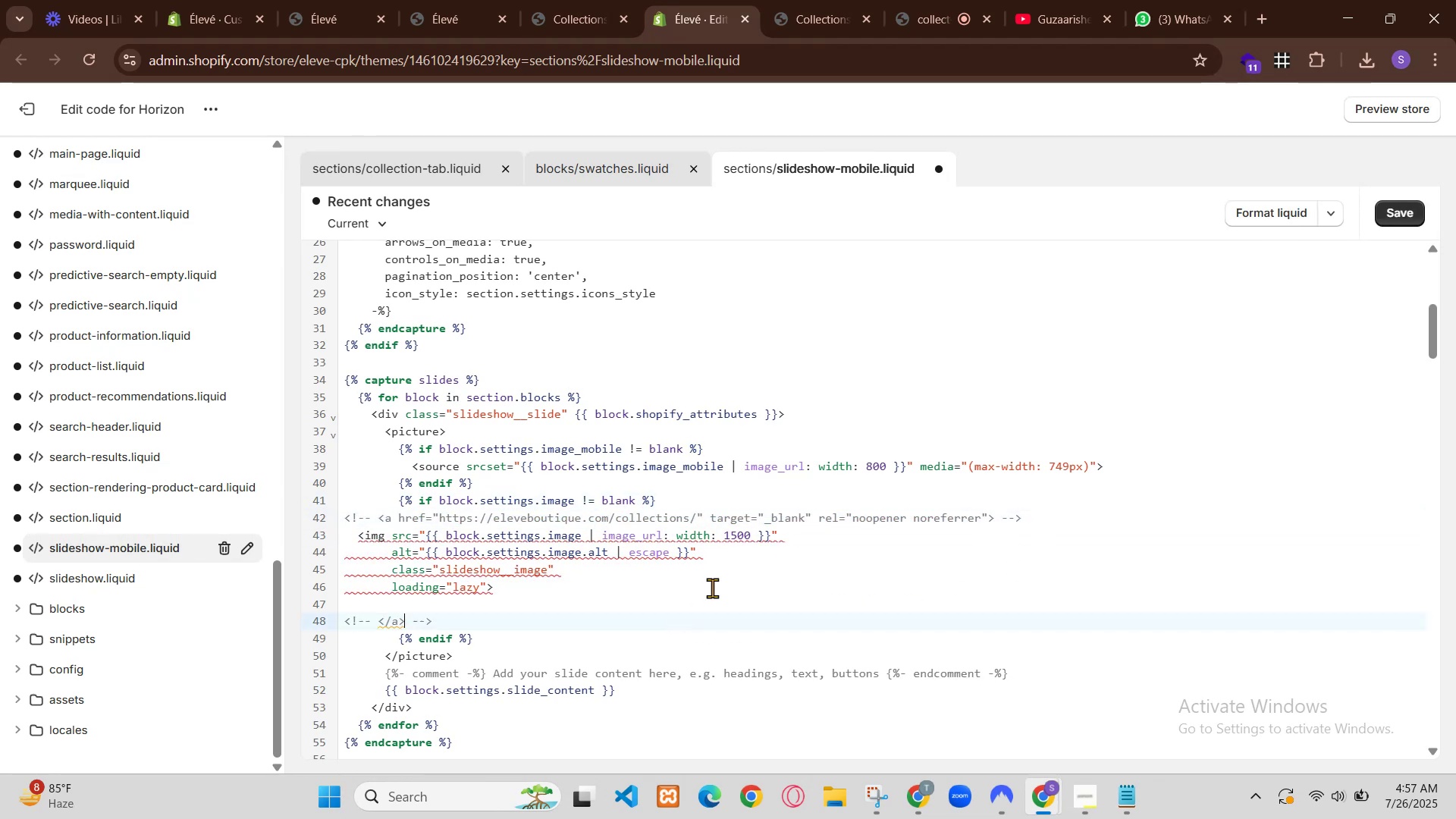 
left_click([336, 0])
 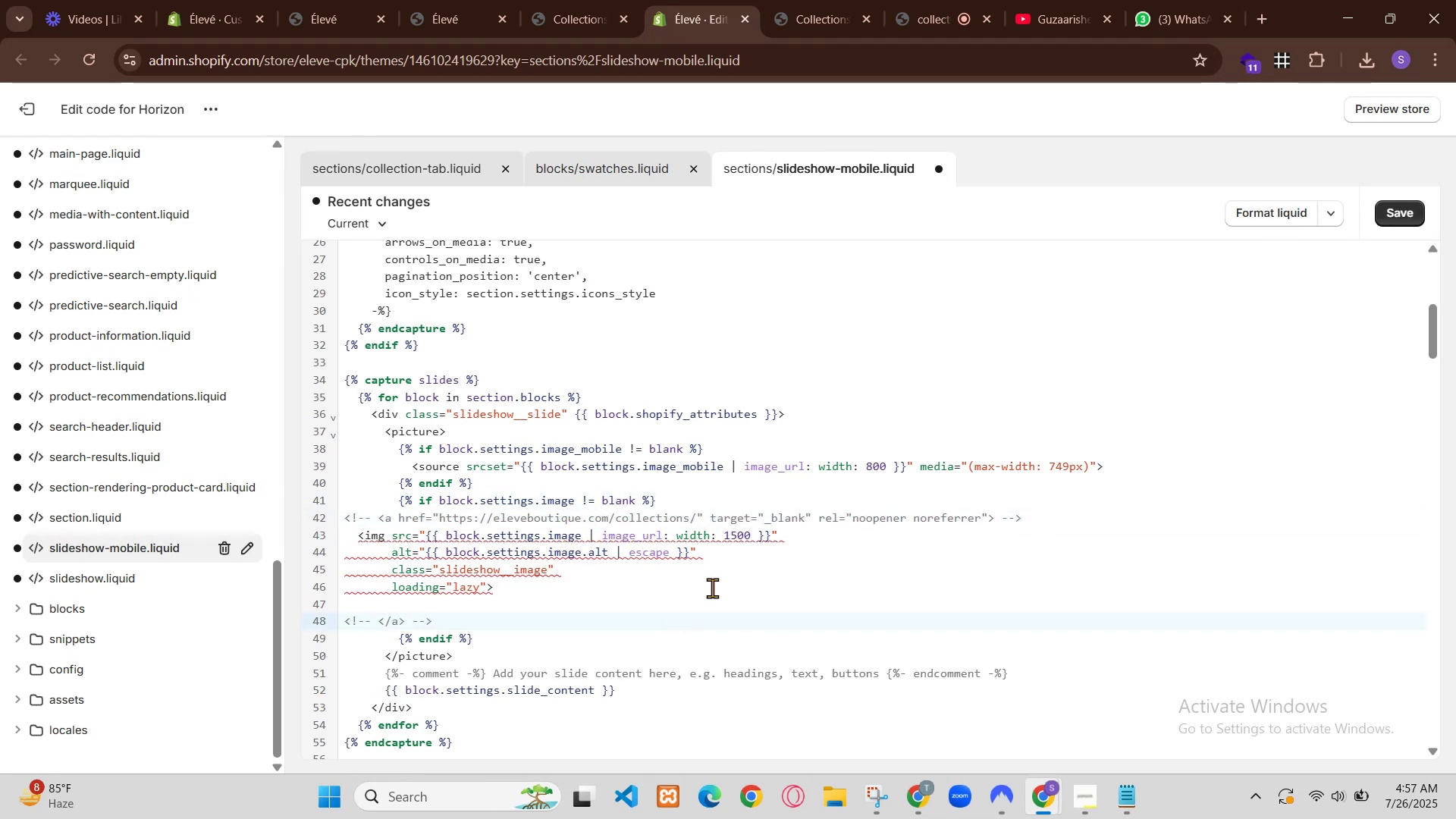 
key(Control+R)
 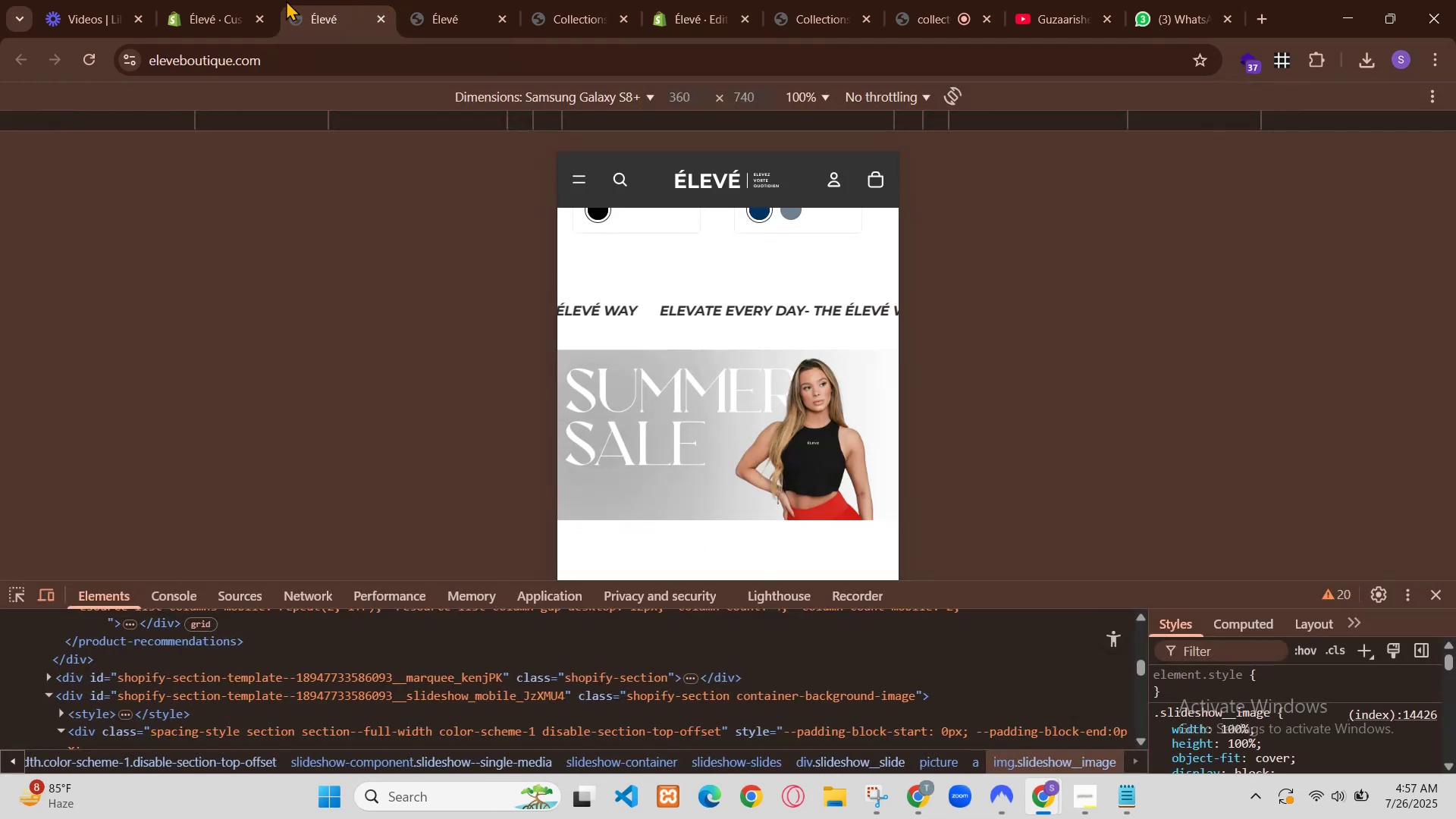 
scroll: coordinate [645, 303], scroll_direction: down, amount: 33.0
 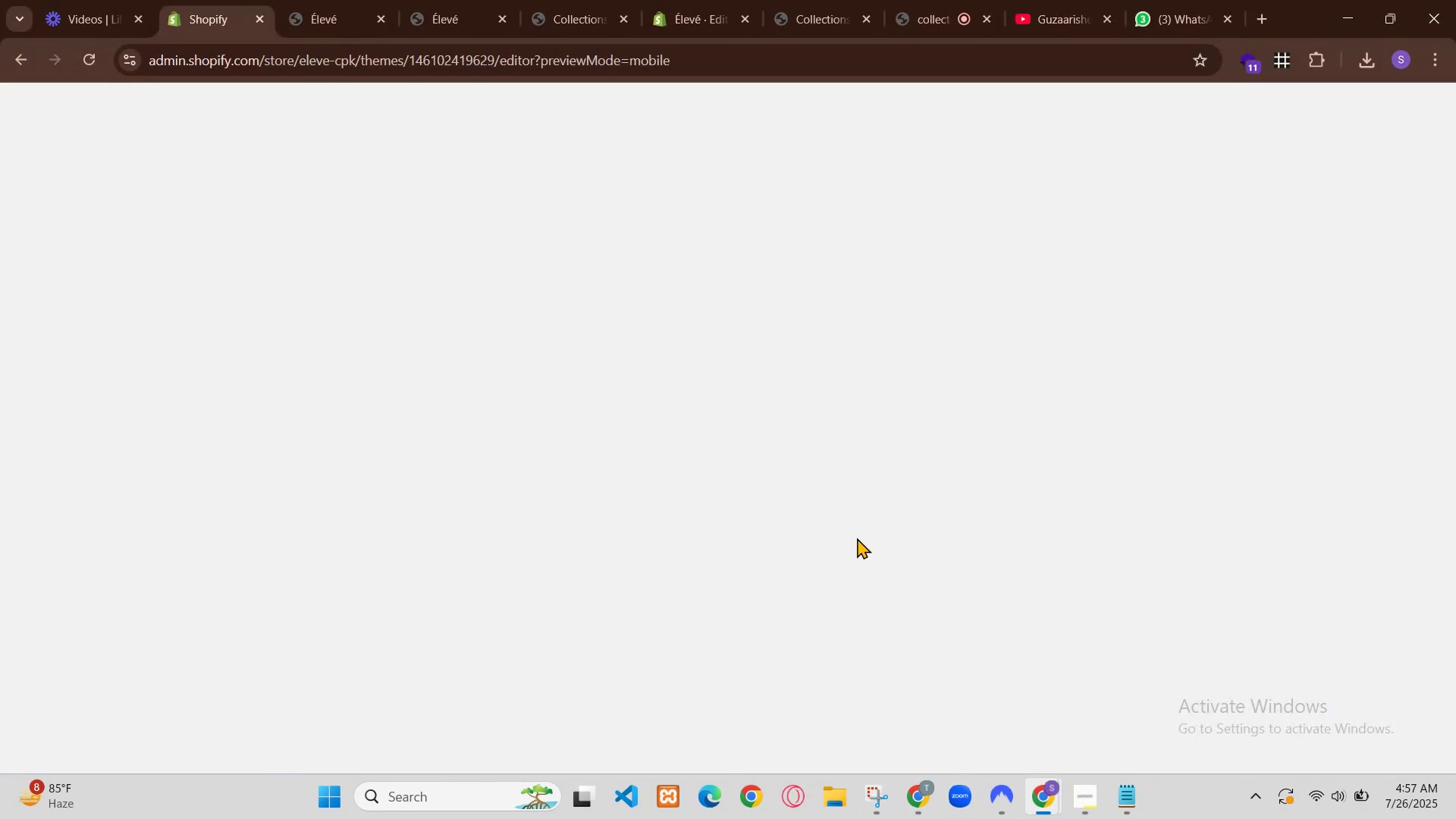 
scroll: coordinate [645, 303], scroll_direction: up, amount: 1.0
 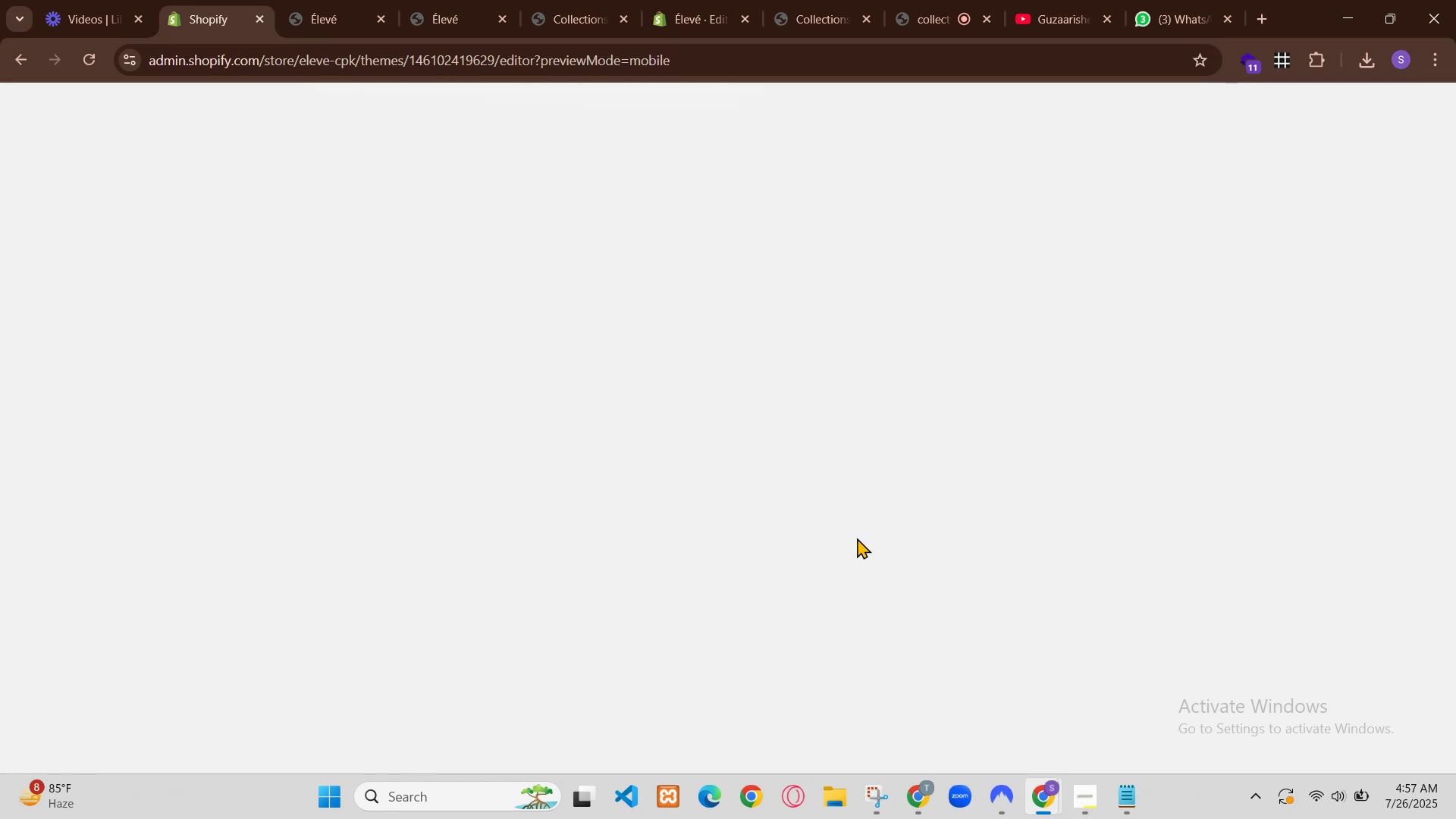 
left_click([830, 463])
 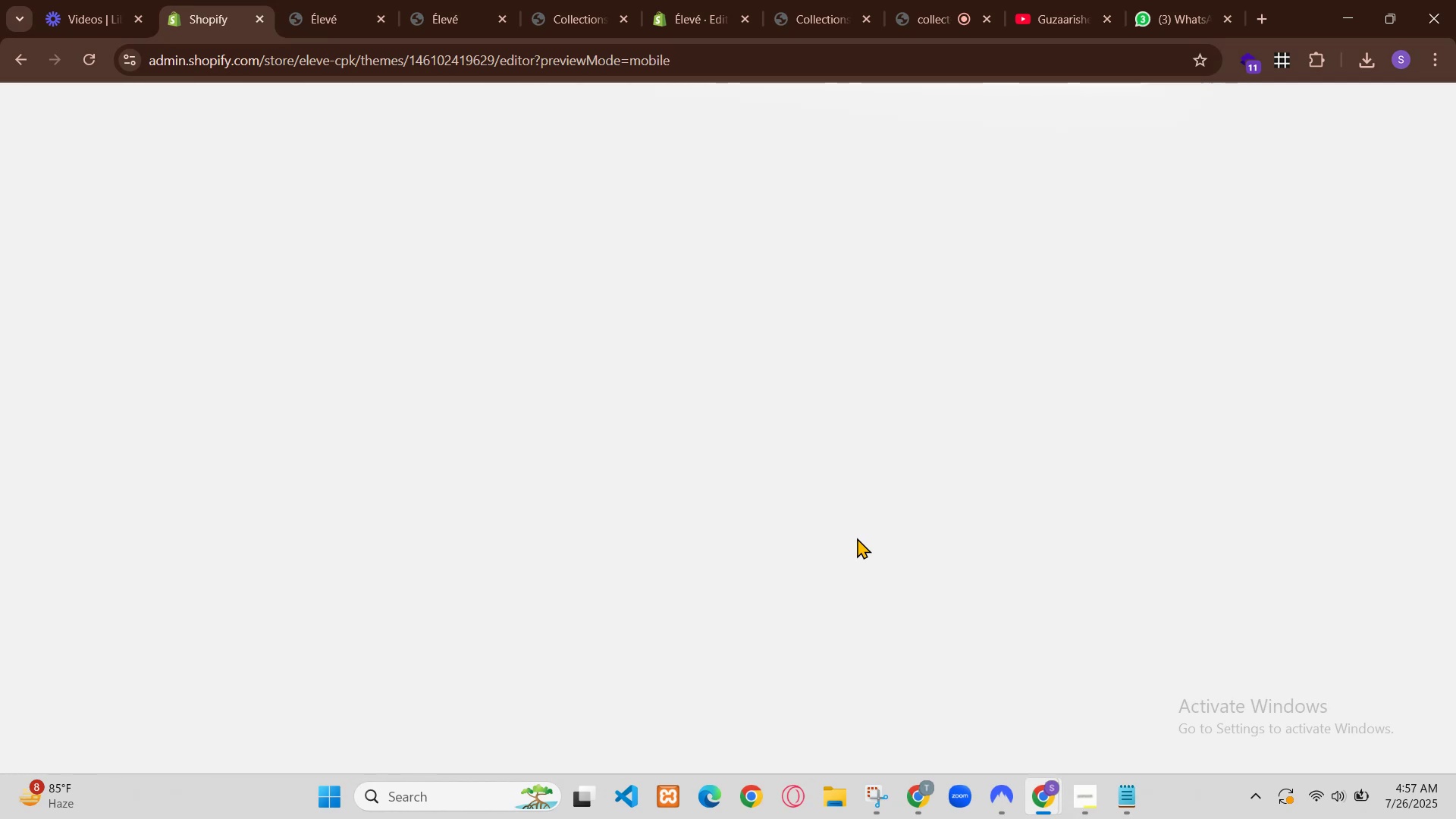 
left_click([955, 464])
 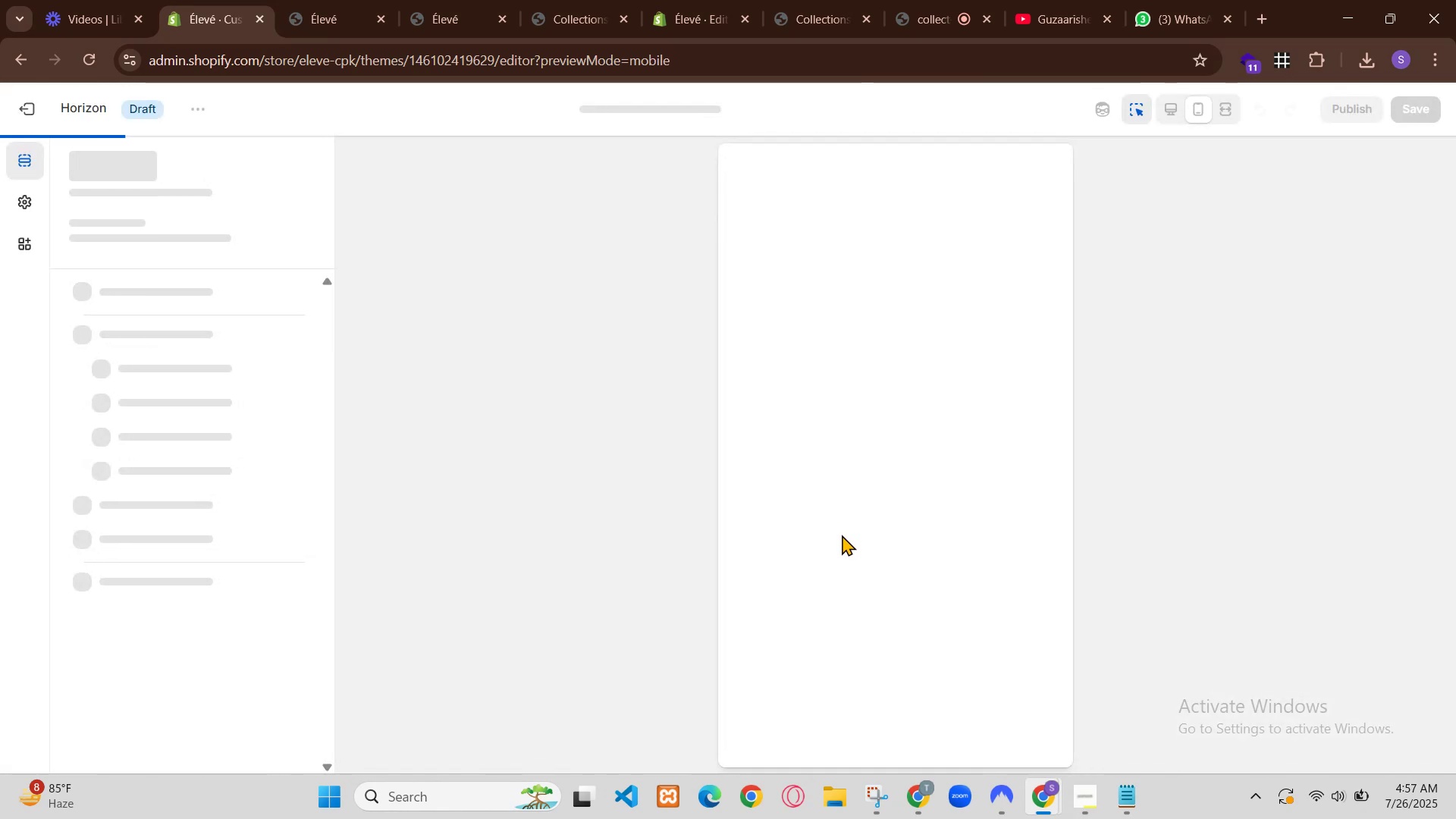 
left_click([792, 466])
 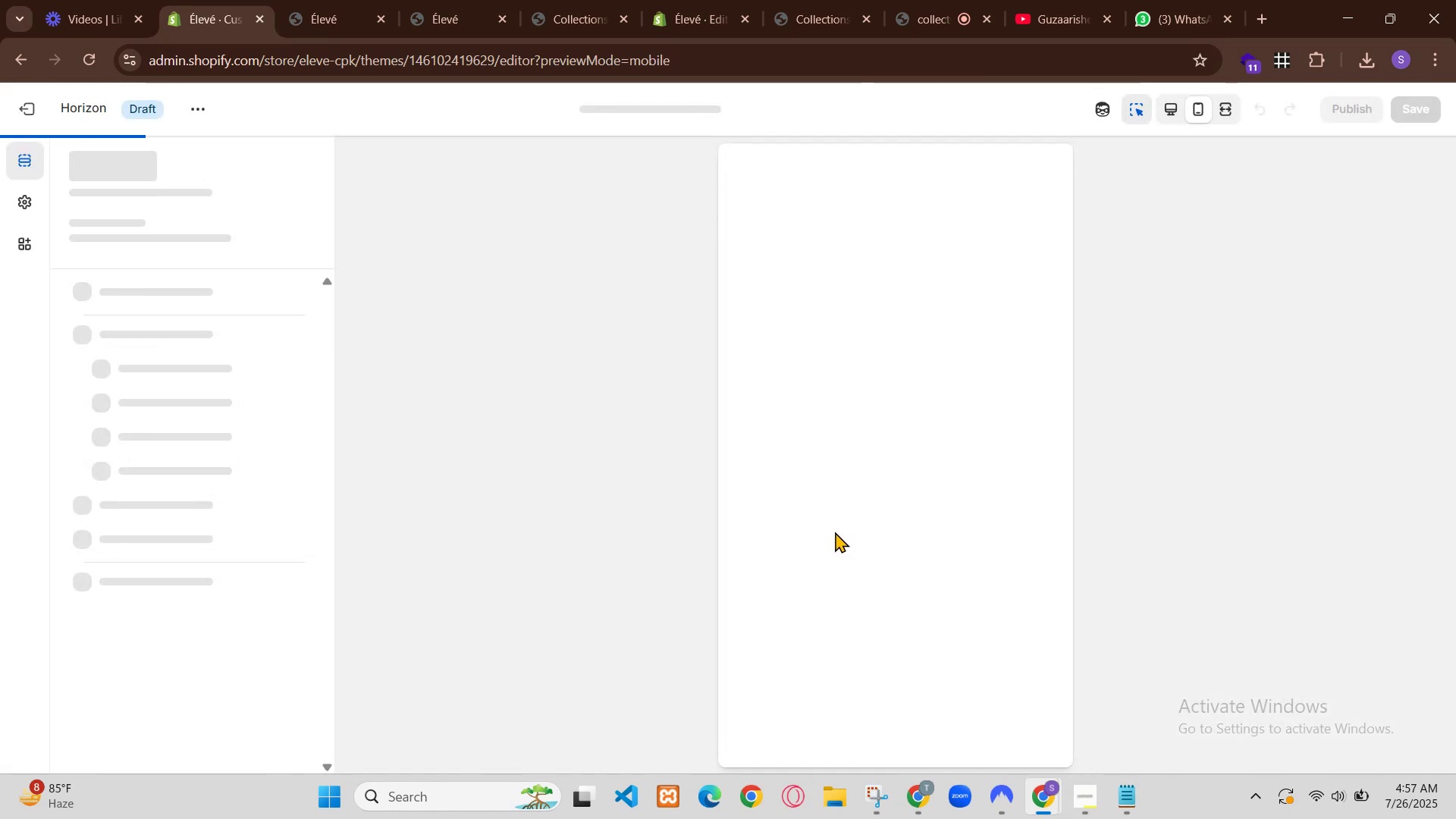 
scroll: coordinate [795, 491], scroll_direction: down, amount: 4.0
 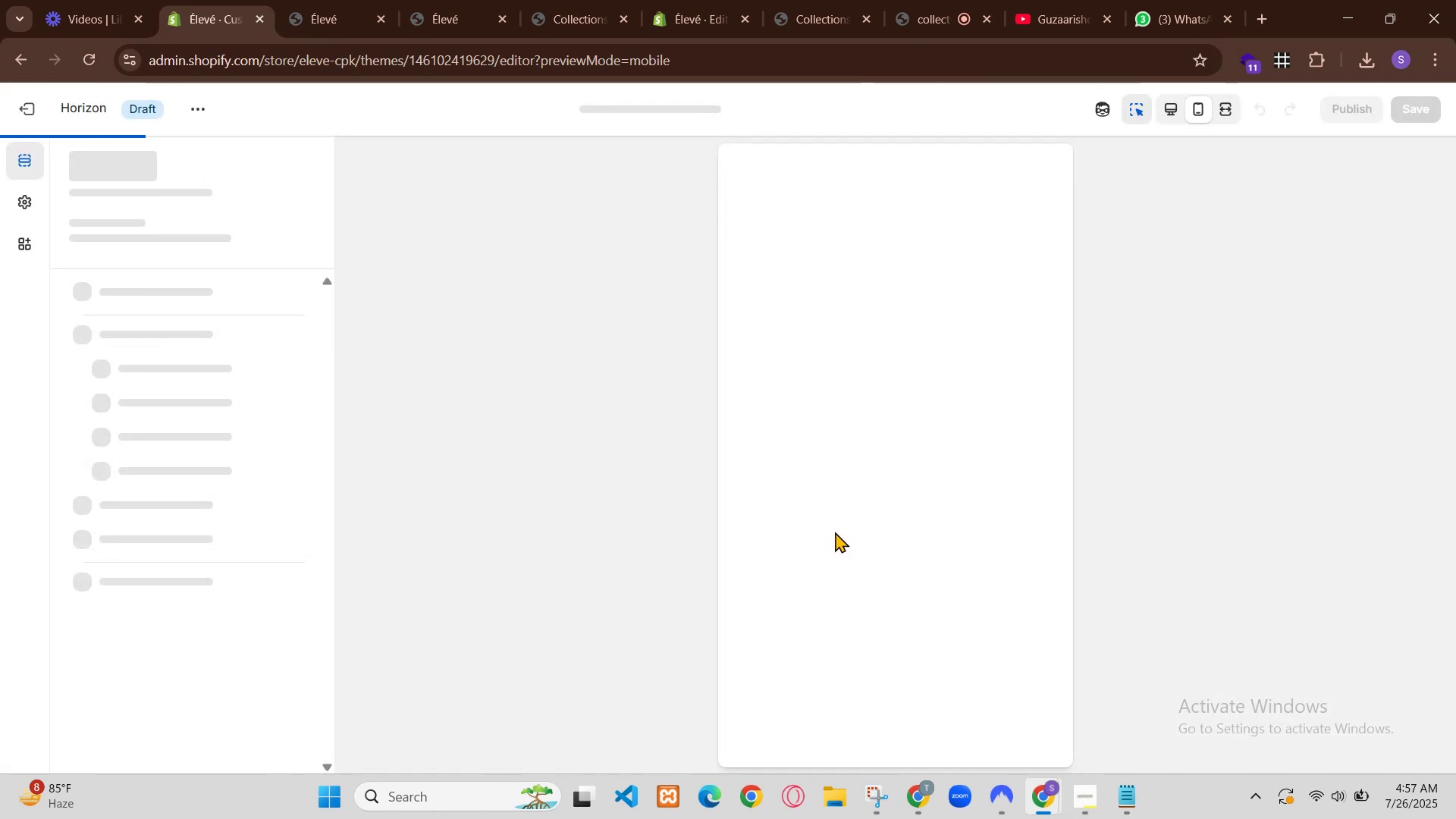 
left_click([894, 515])
 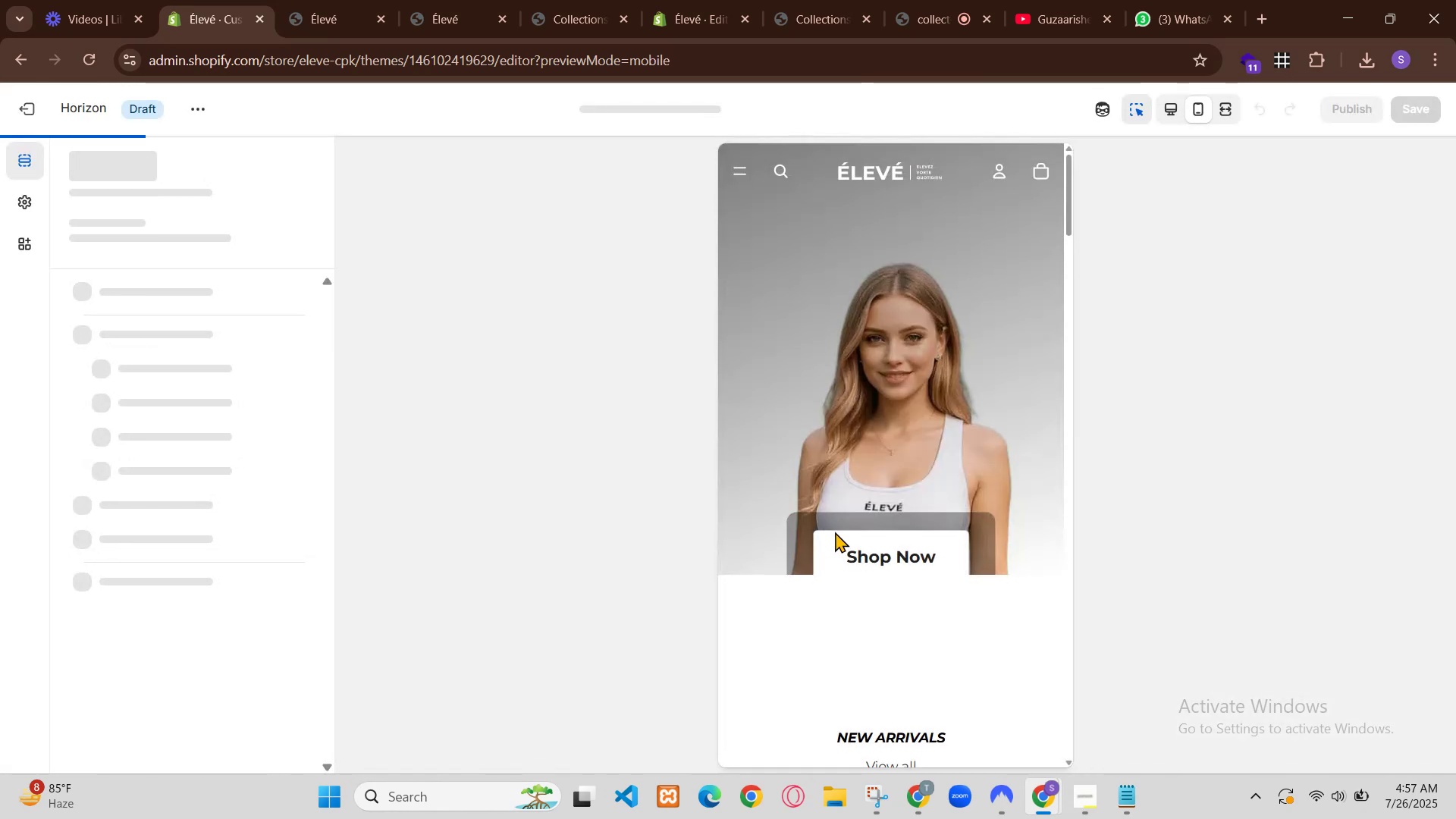 
double_click([943, 516])
 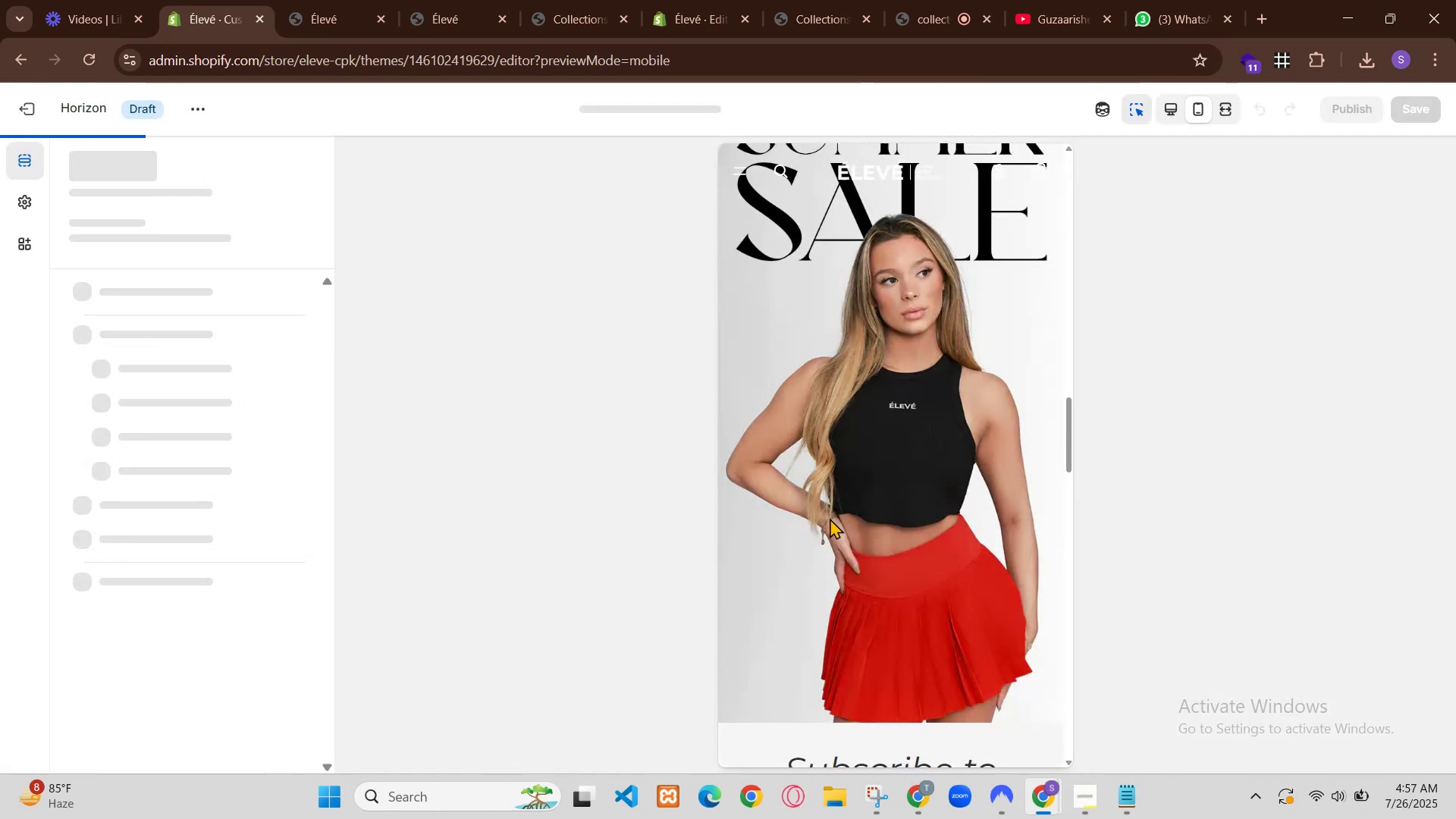 
left_click([595, 0])
 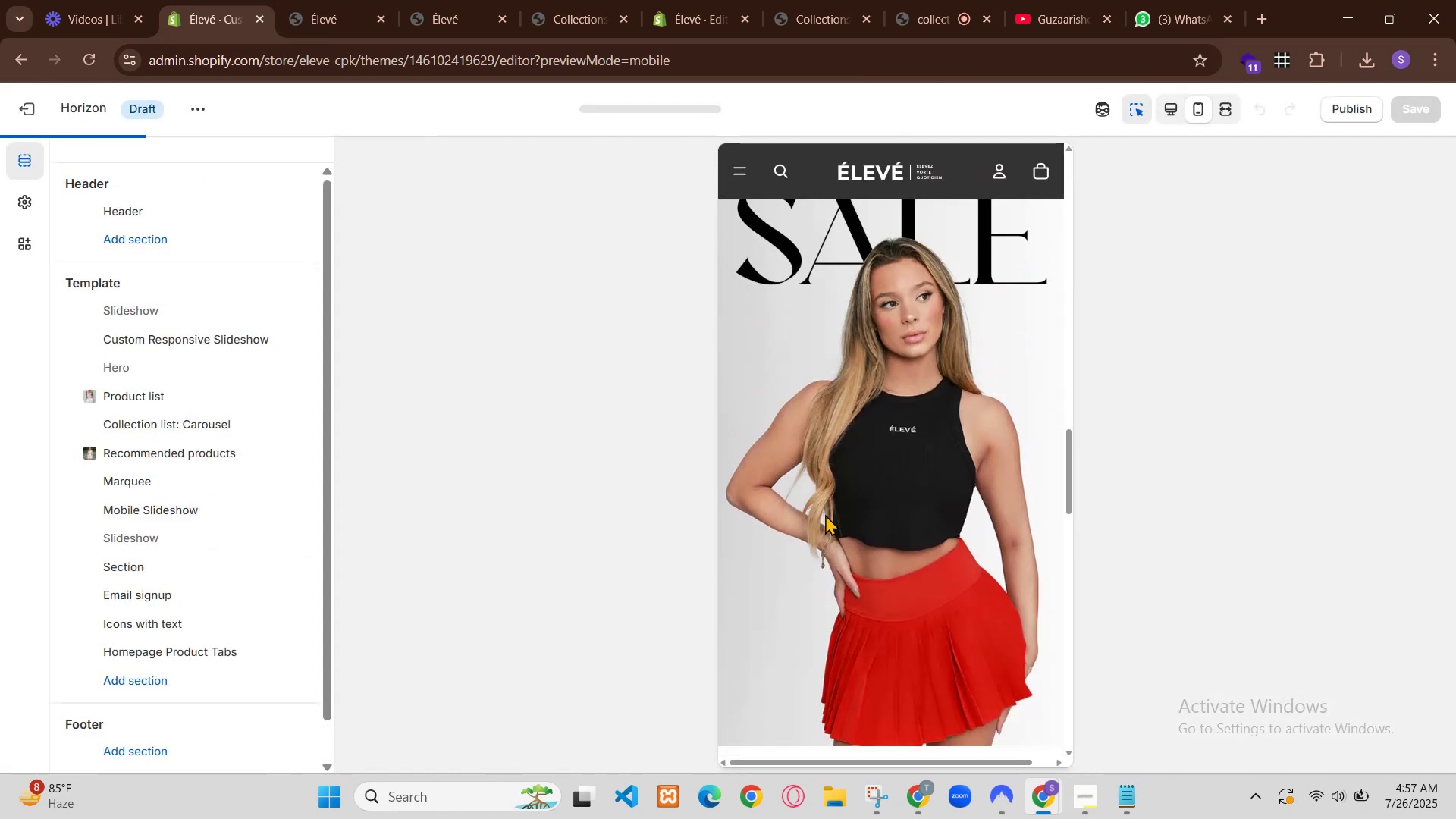 
key(Control+Z)
 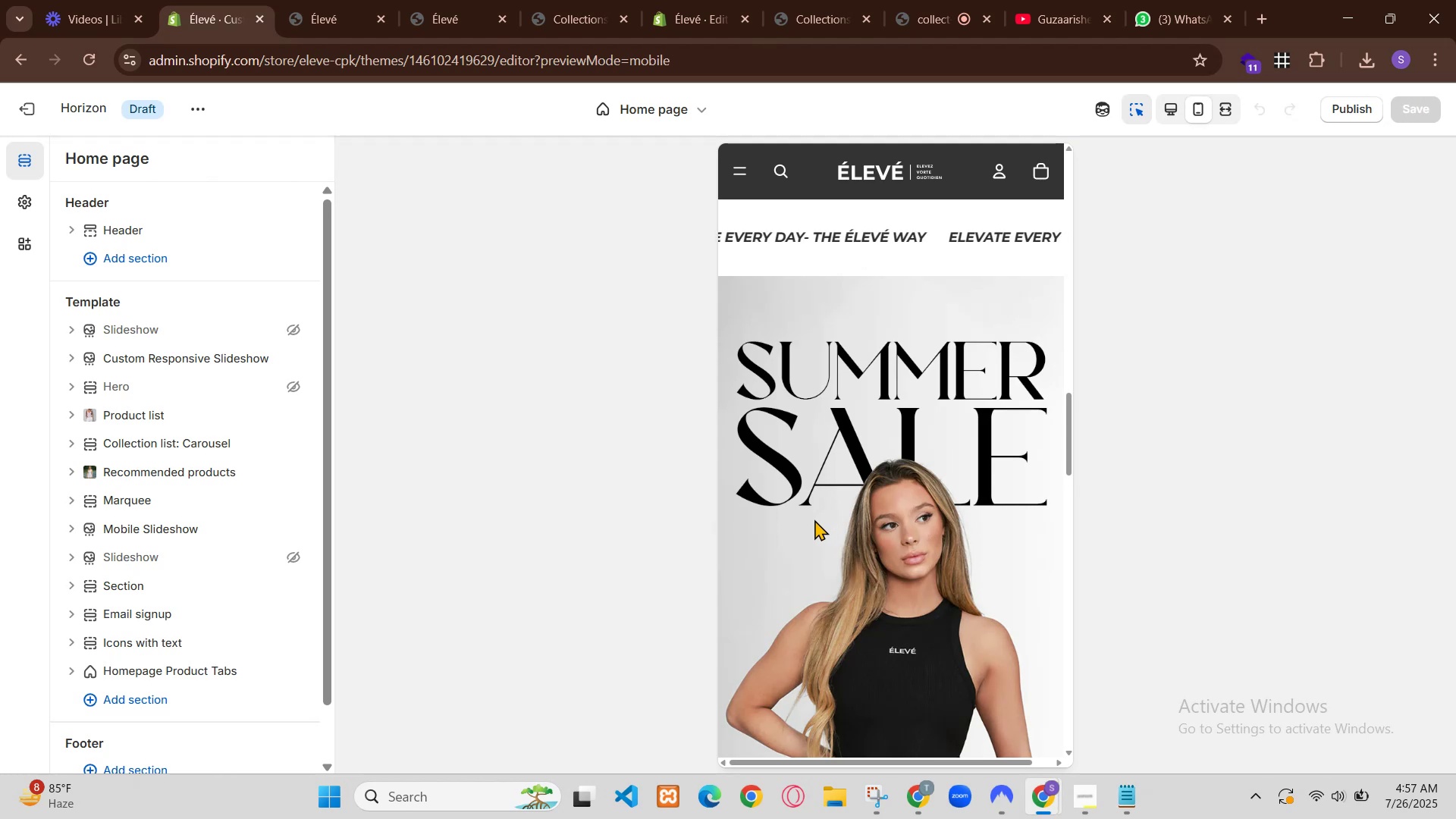 
key(Control+S)
 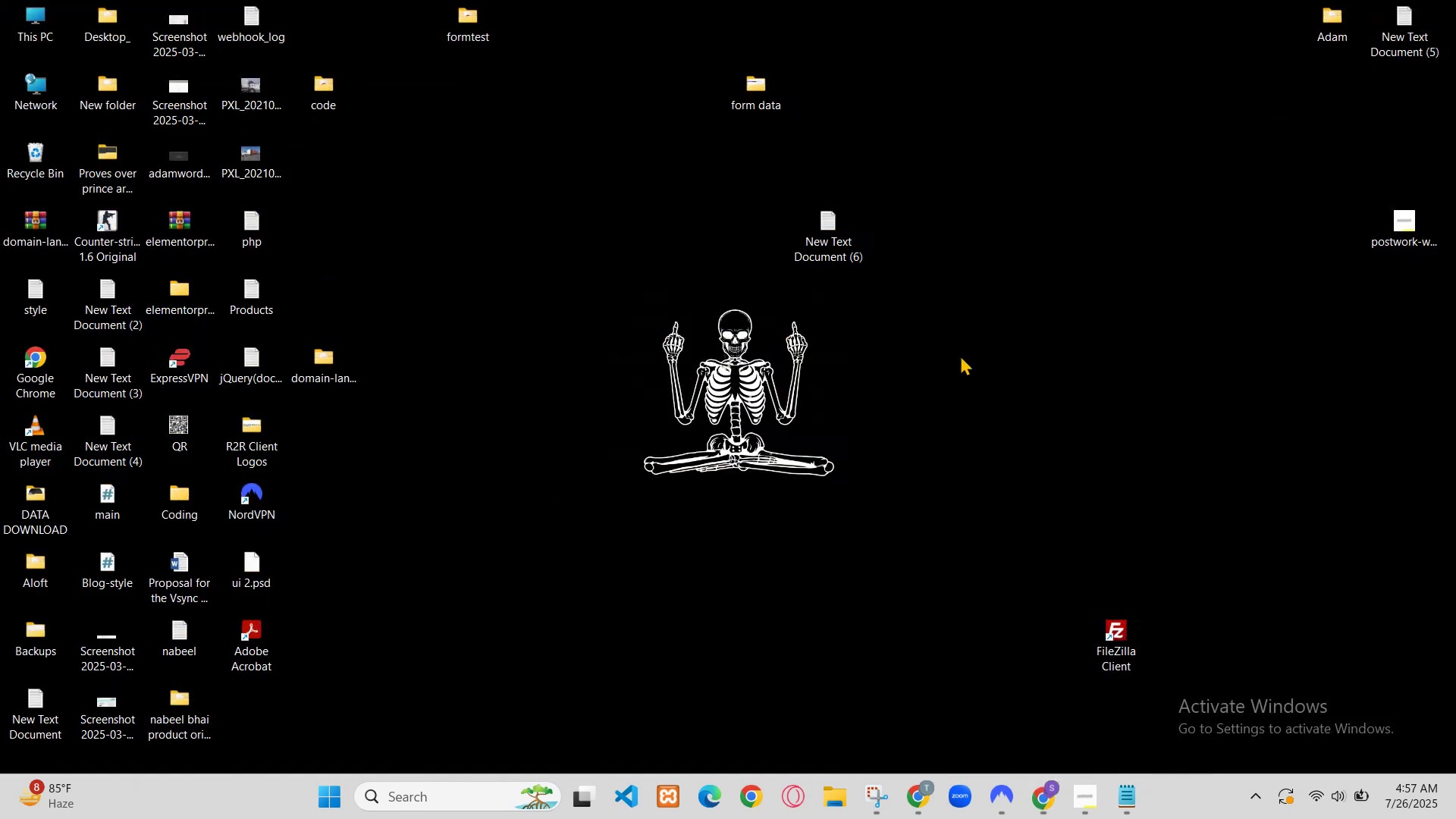 
left_click([362, 0])
 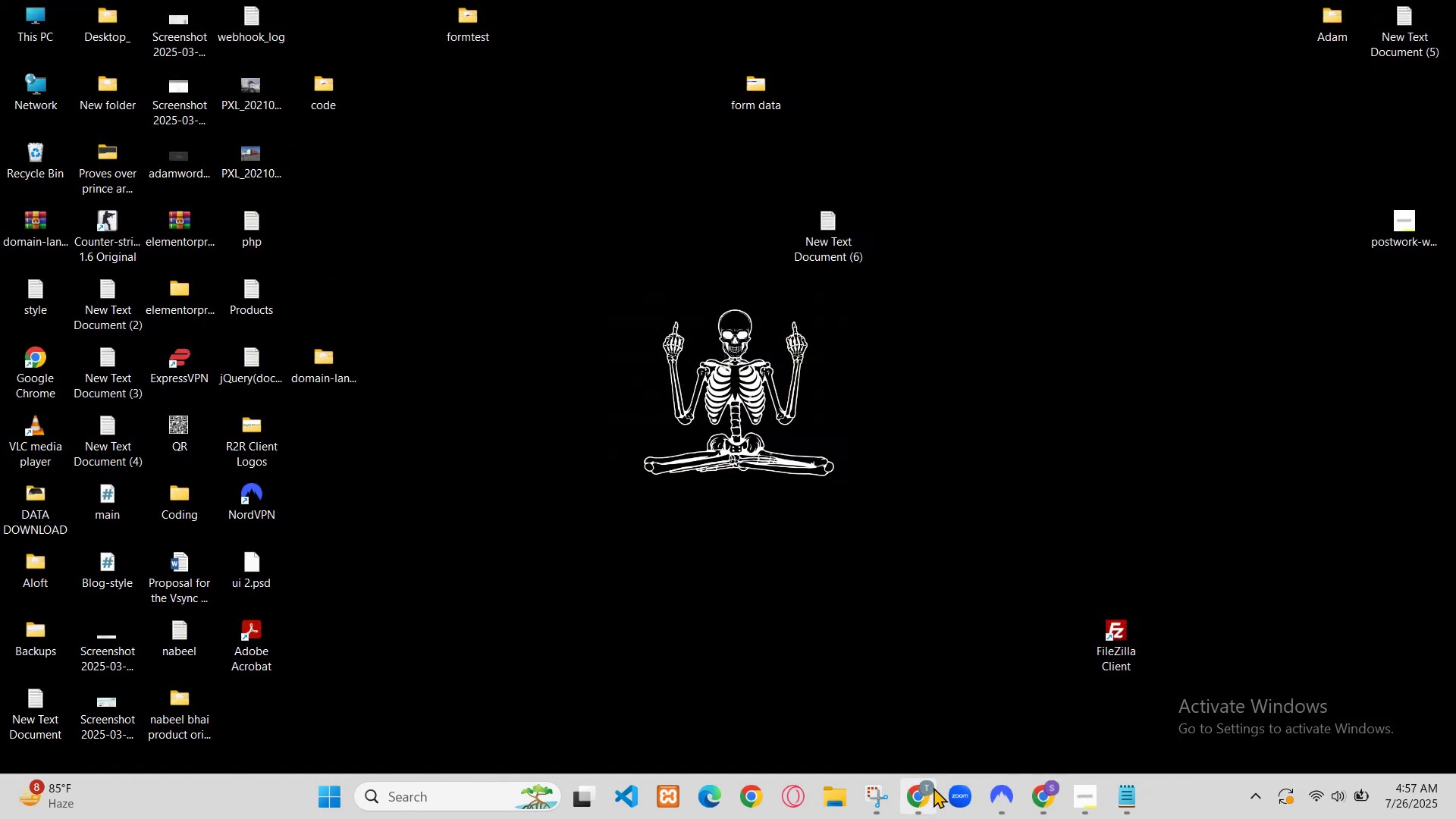 
key(Control+R)
 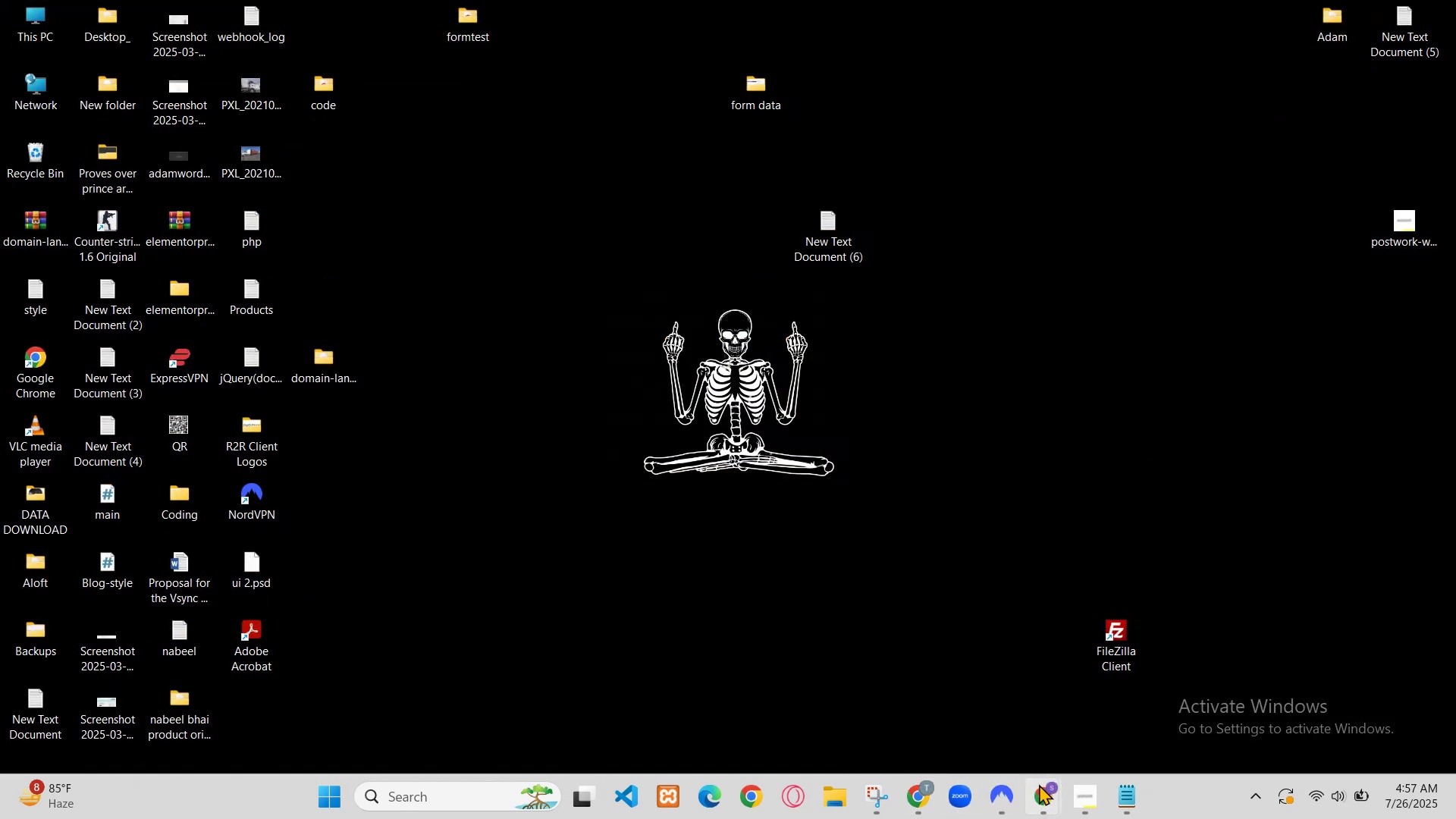 
left_click([633, 0])
 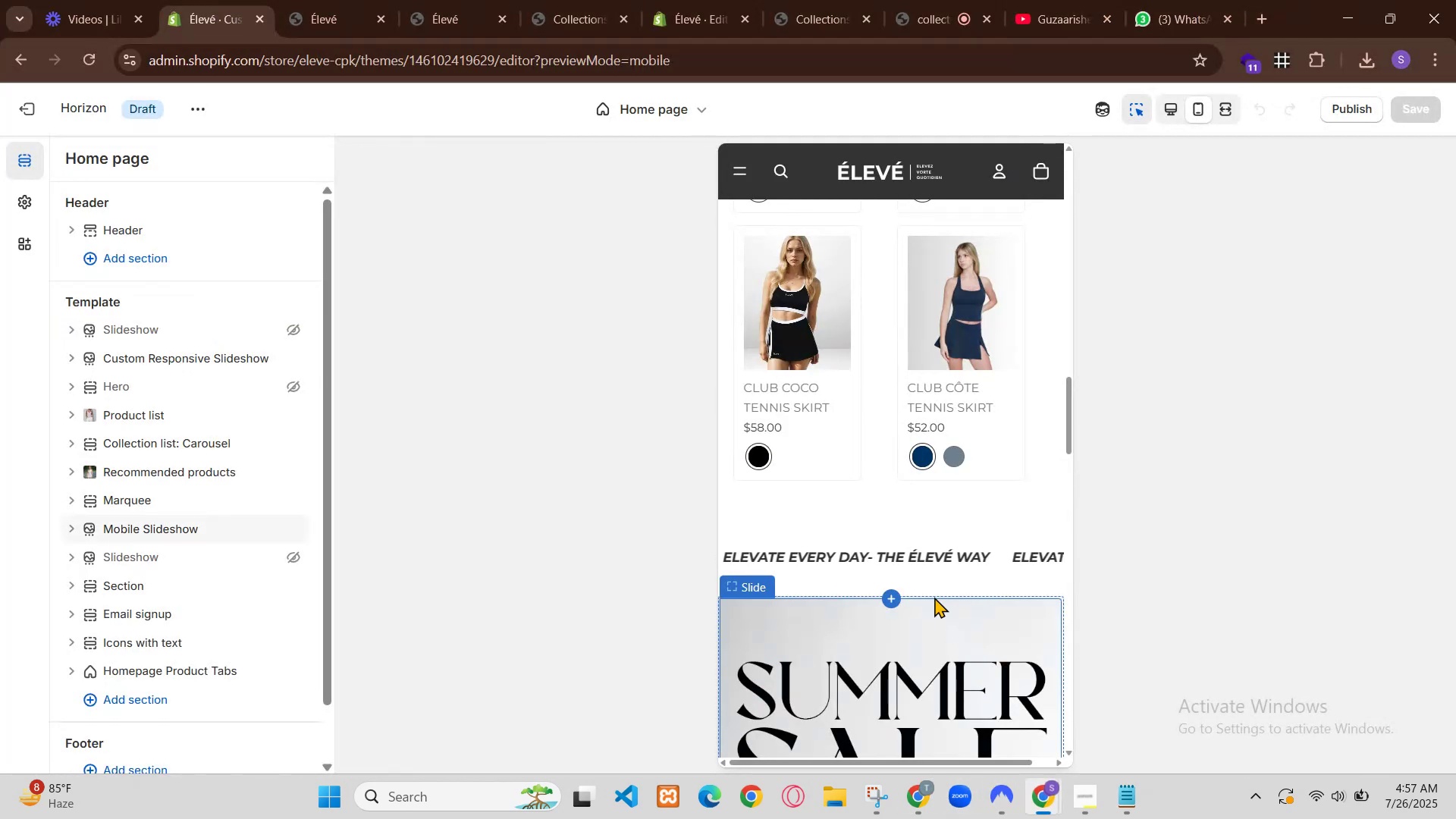 
left_click([373, 0])
 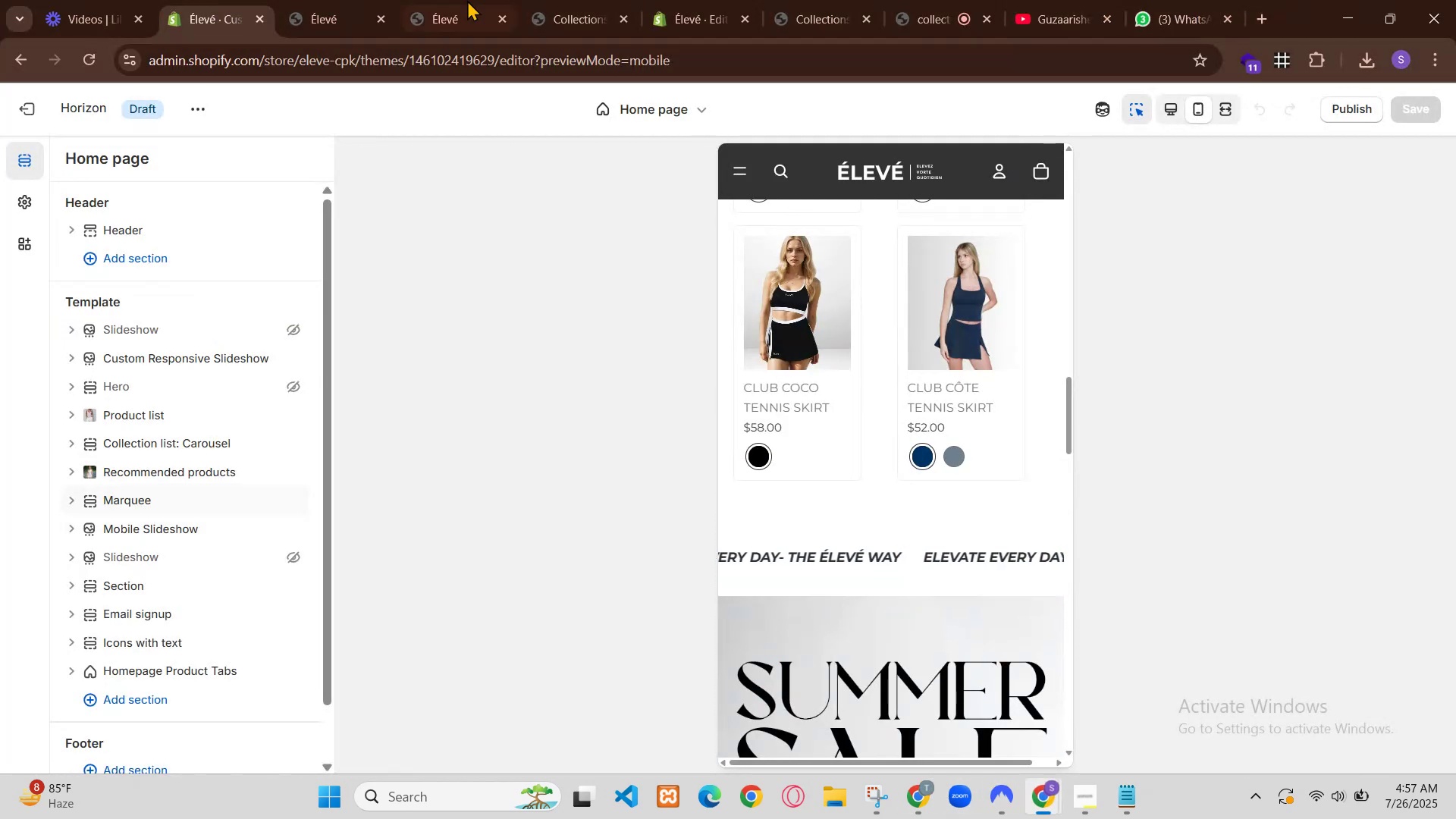 
scroll: coordinate [686, 379], scroll_direction: down, amount: 4.0
 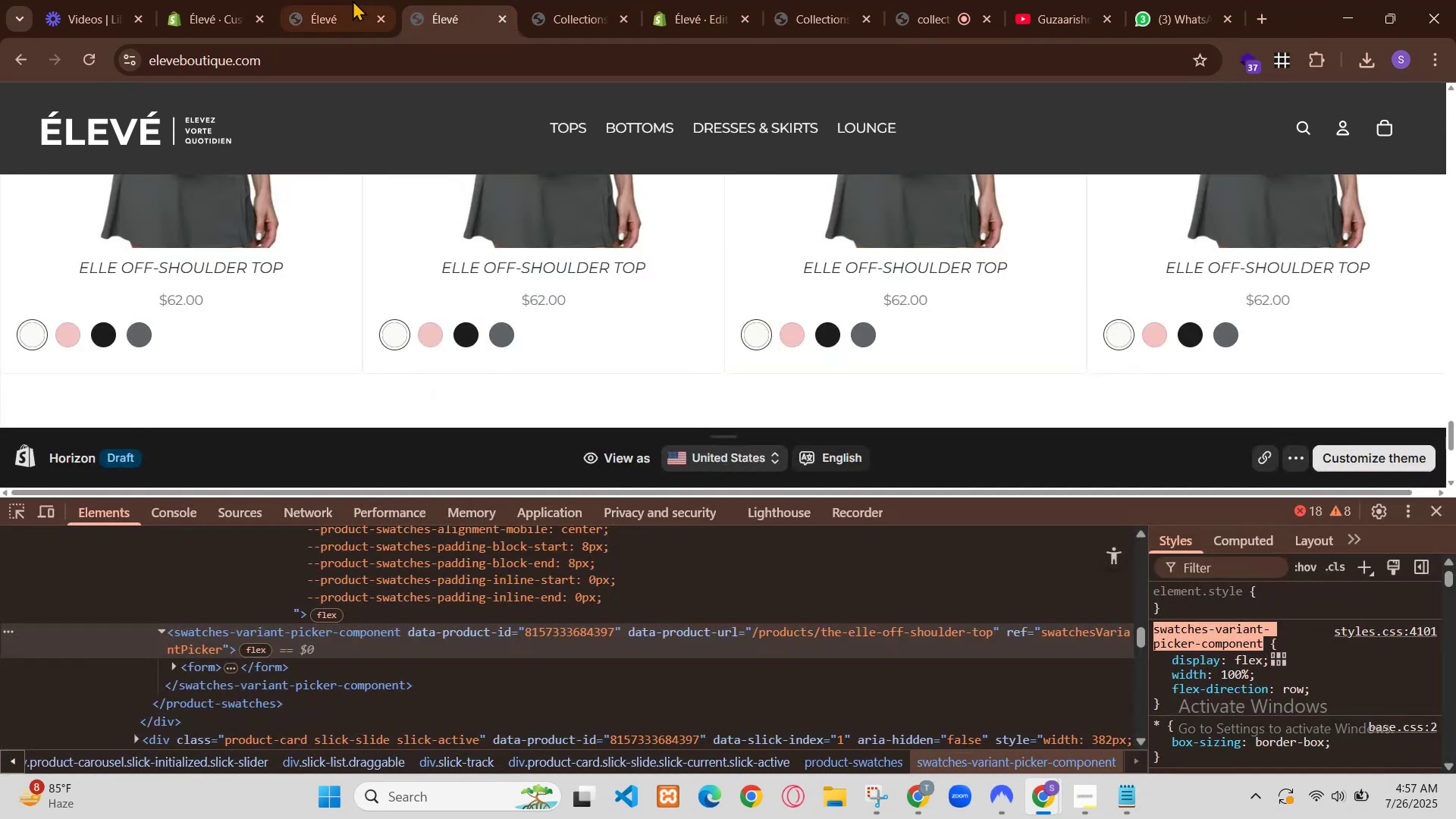 
wait(5.62)
 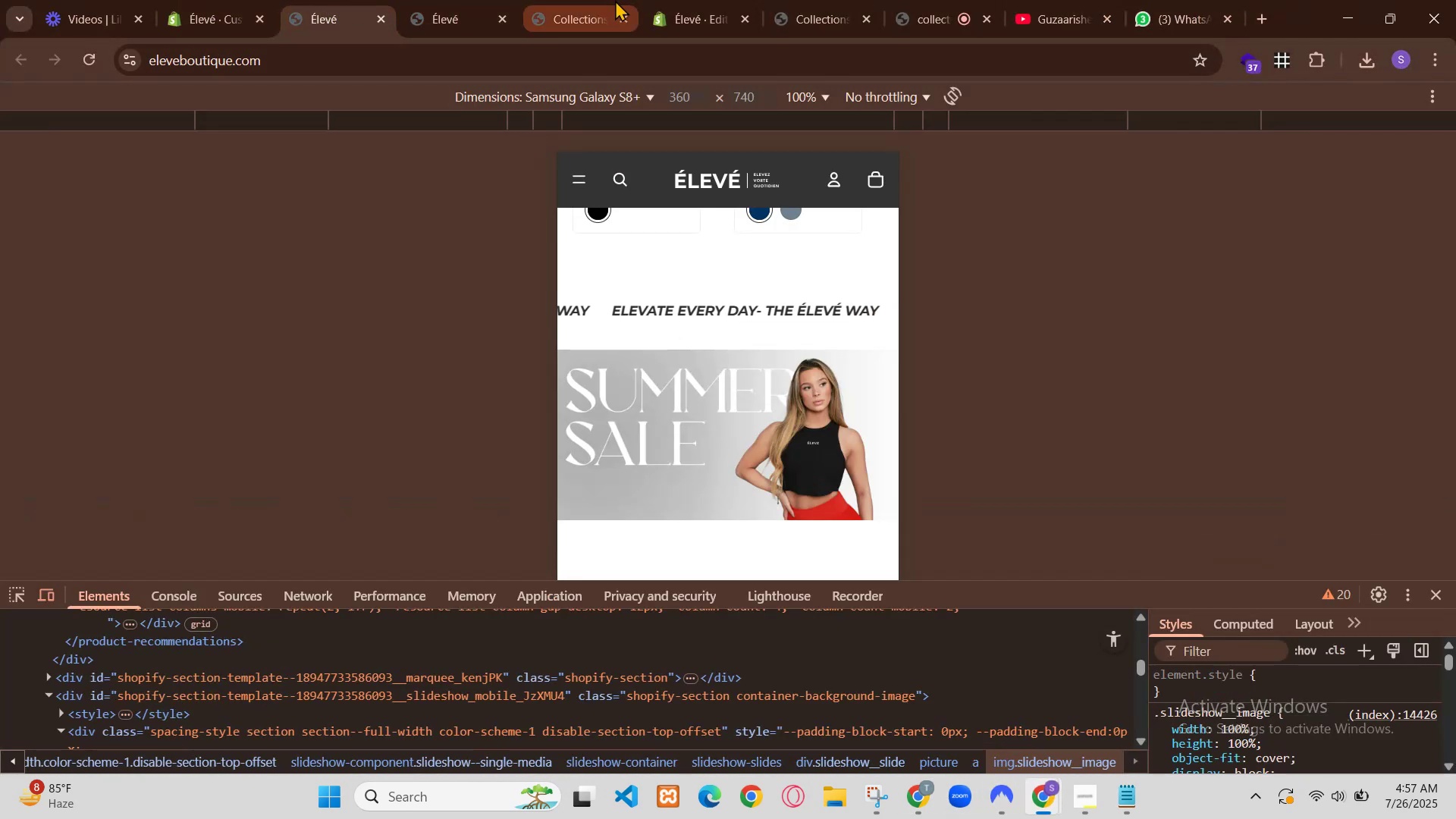 
scroll: coordinate [694, 372], scroll_direction: down, amount: 22.0
 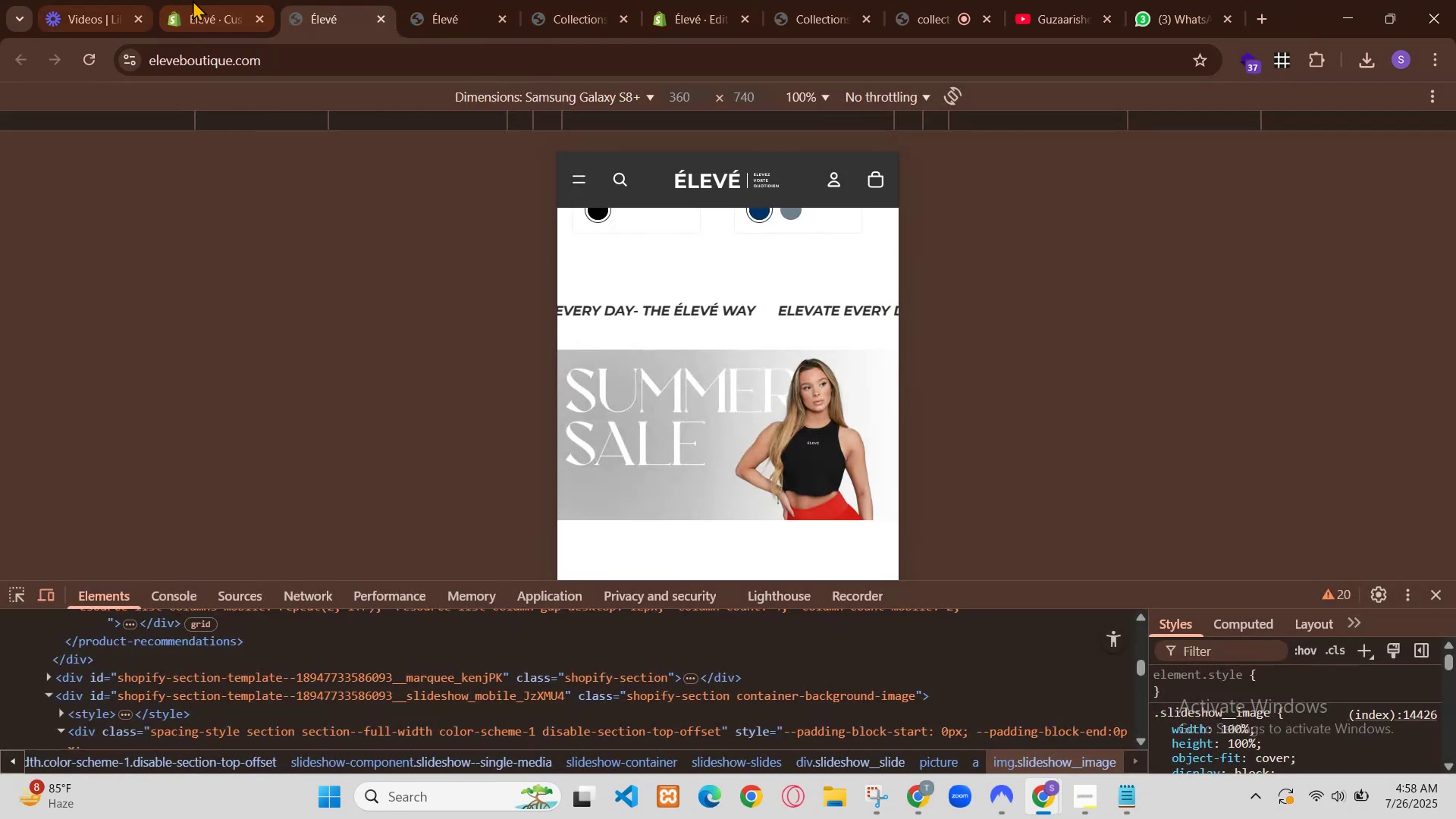 
scroll: coordinate [694, 372], scroll_direction: up, amount: 7.0
 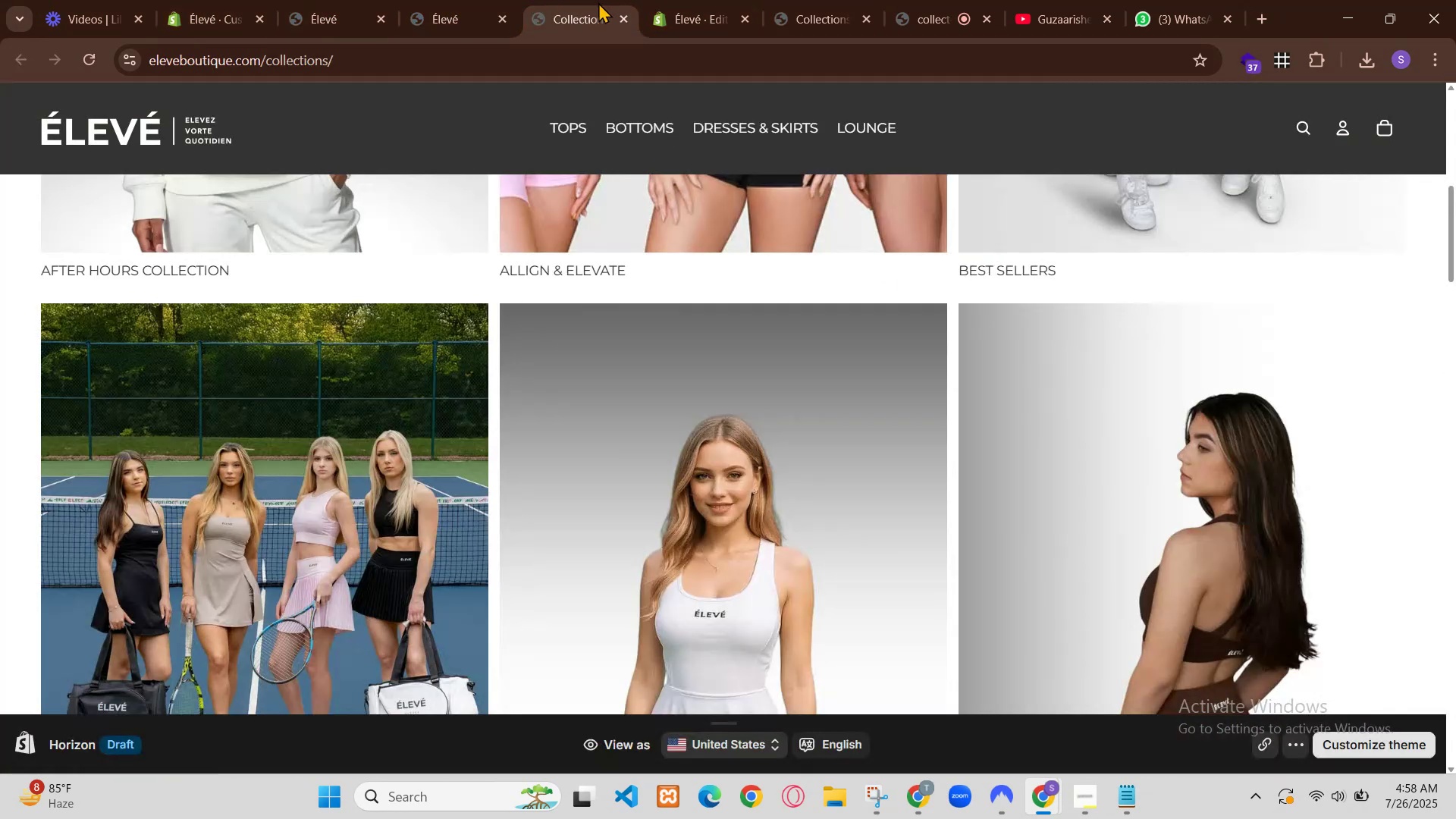 
scroll: coordinate [1121, 460], scroll_direction: down, amount: 6.0
 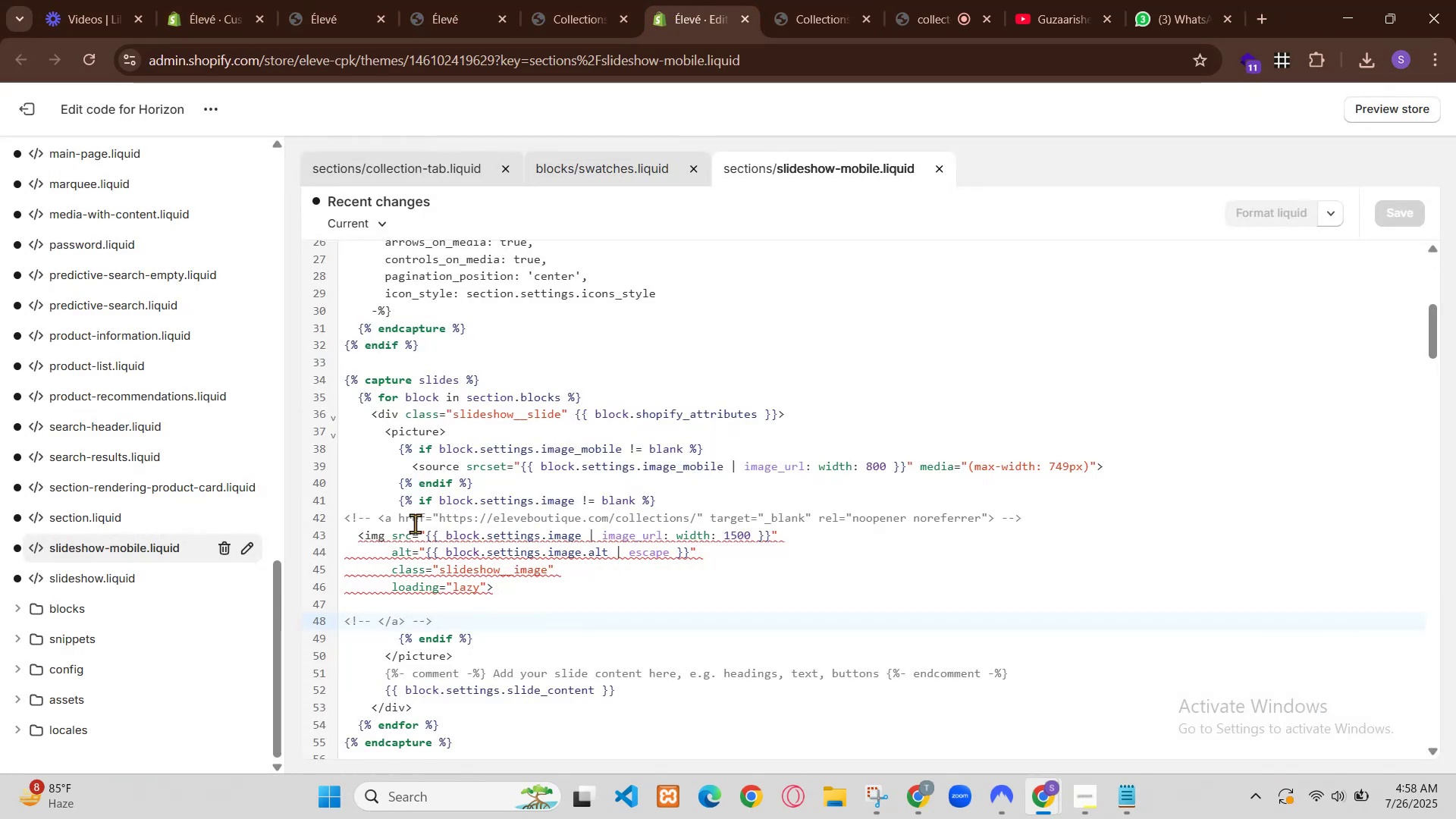 
left_click([1343, 498])
 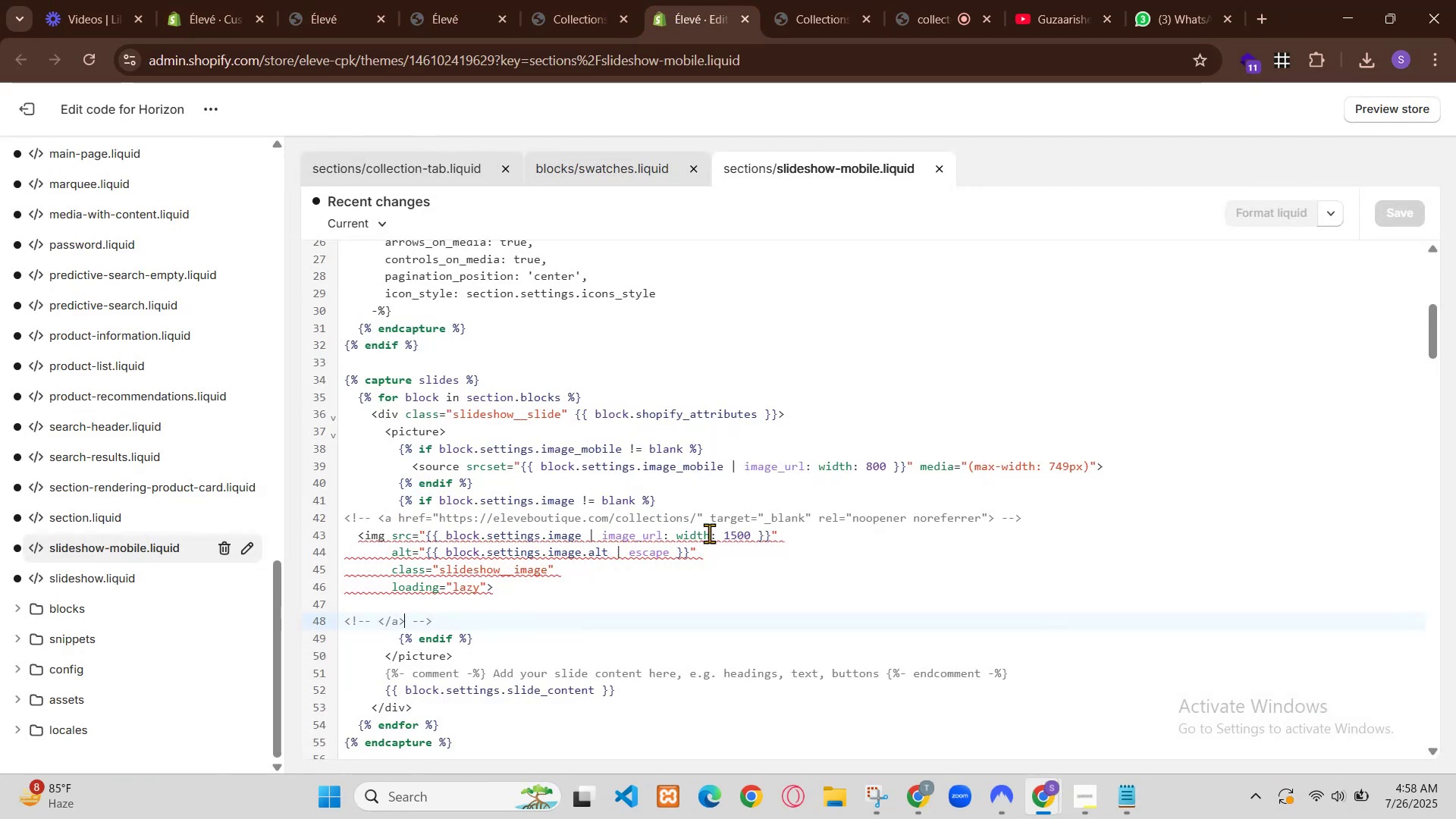 
left_click([1368, 510])
 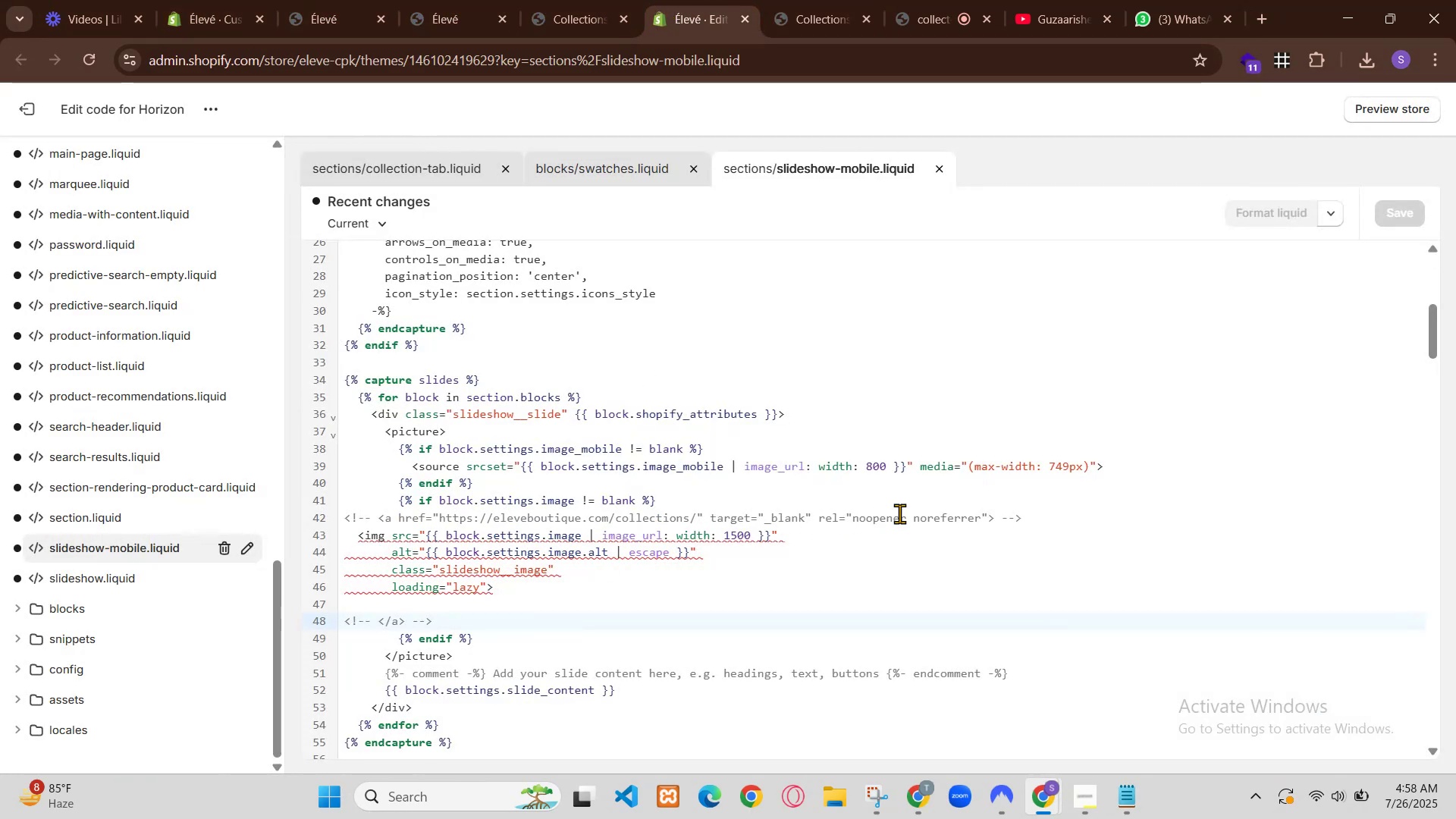 
left_click([1396, 506])
 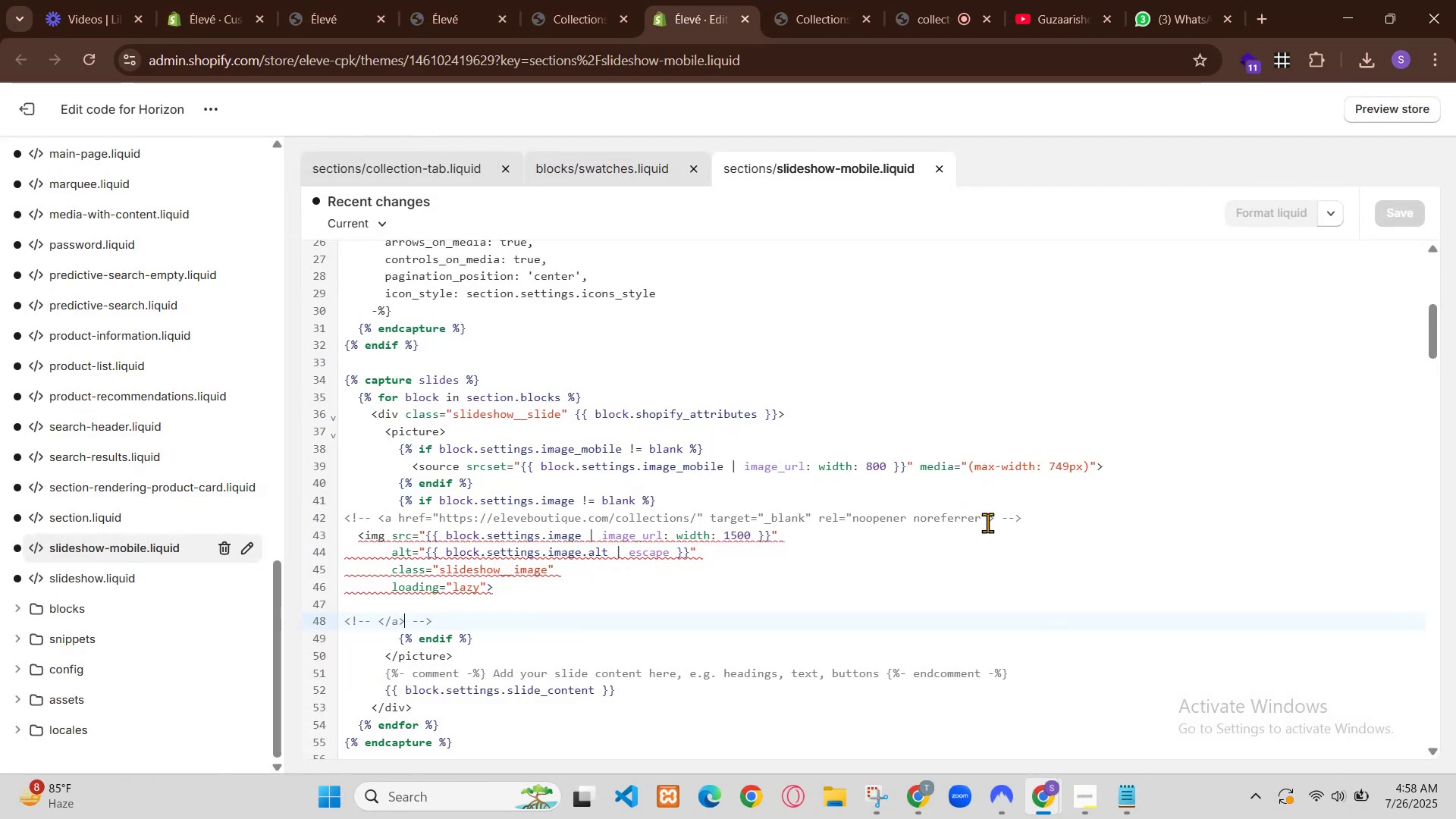 
left_click([508, 0])
 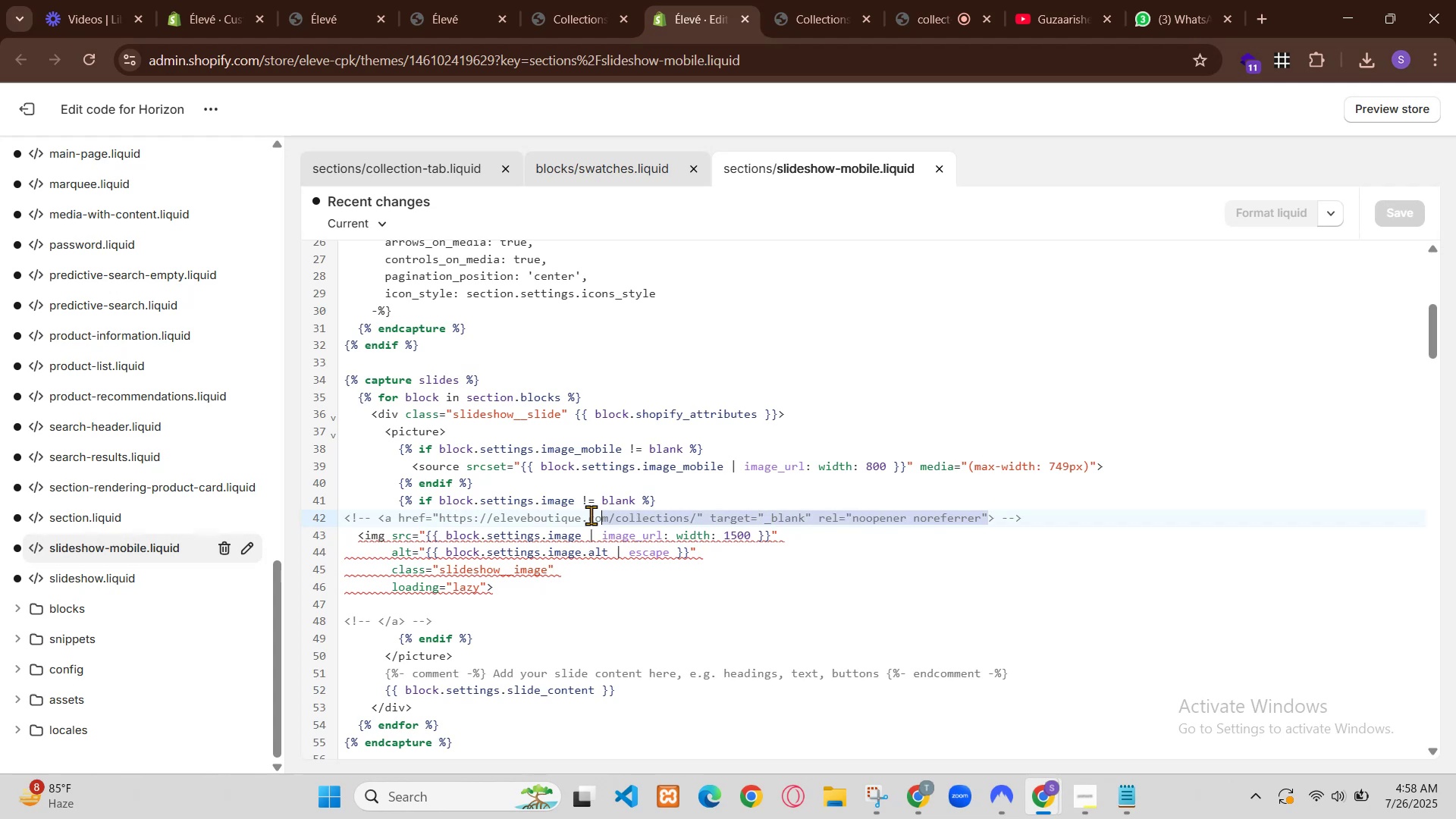 
key(Control+Z)
 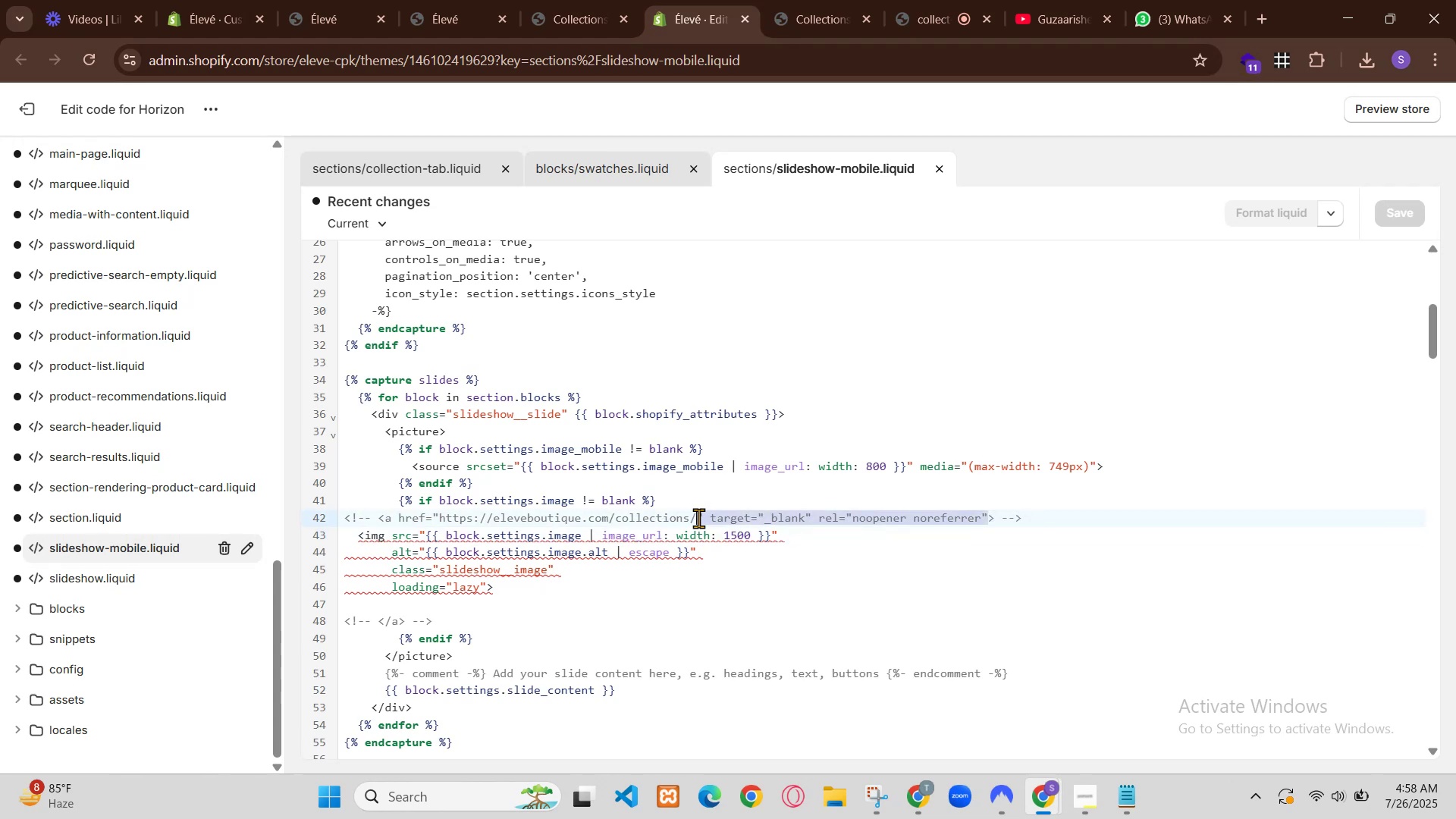 
key(Control+Z)
 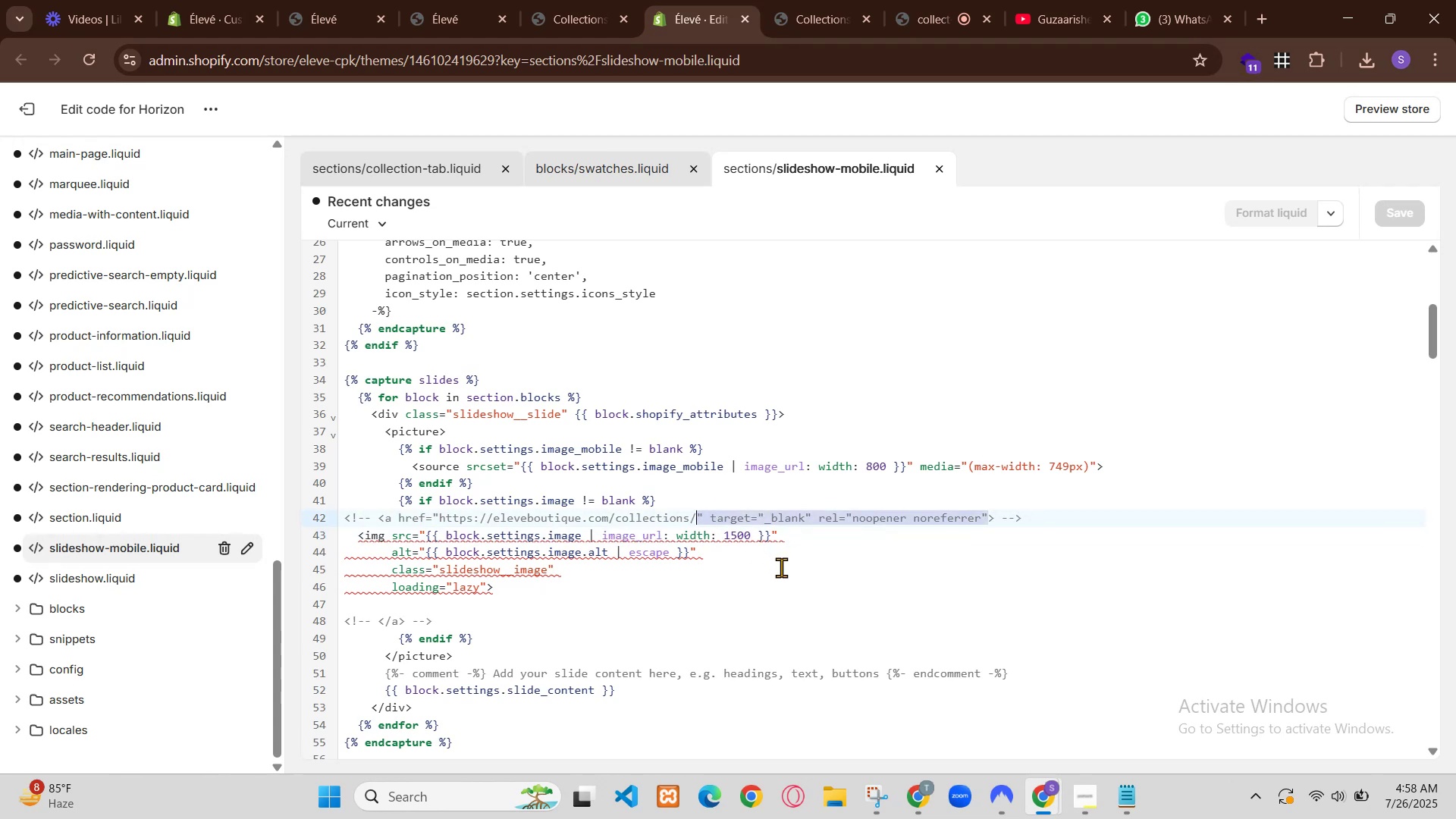 
key(Control+S)
 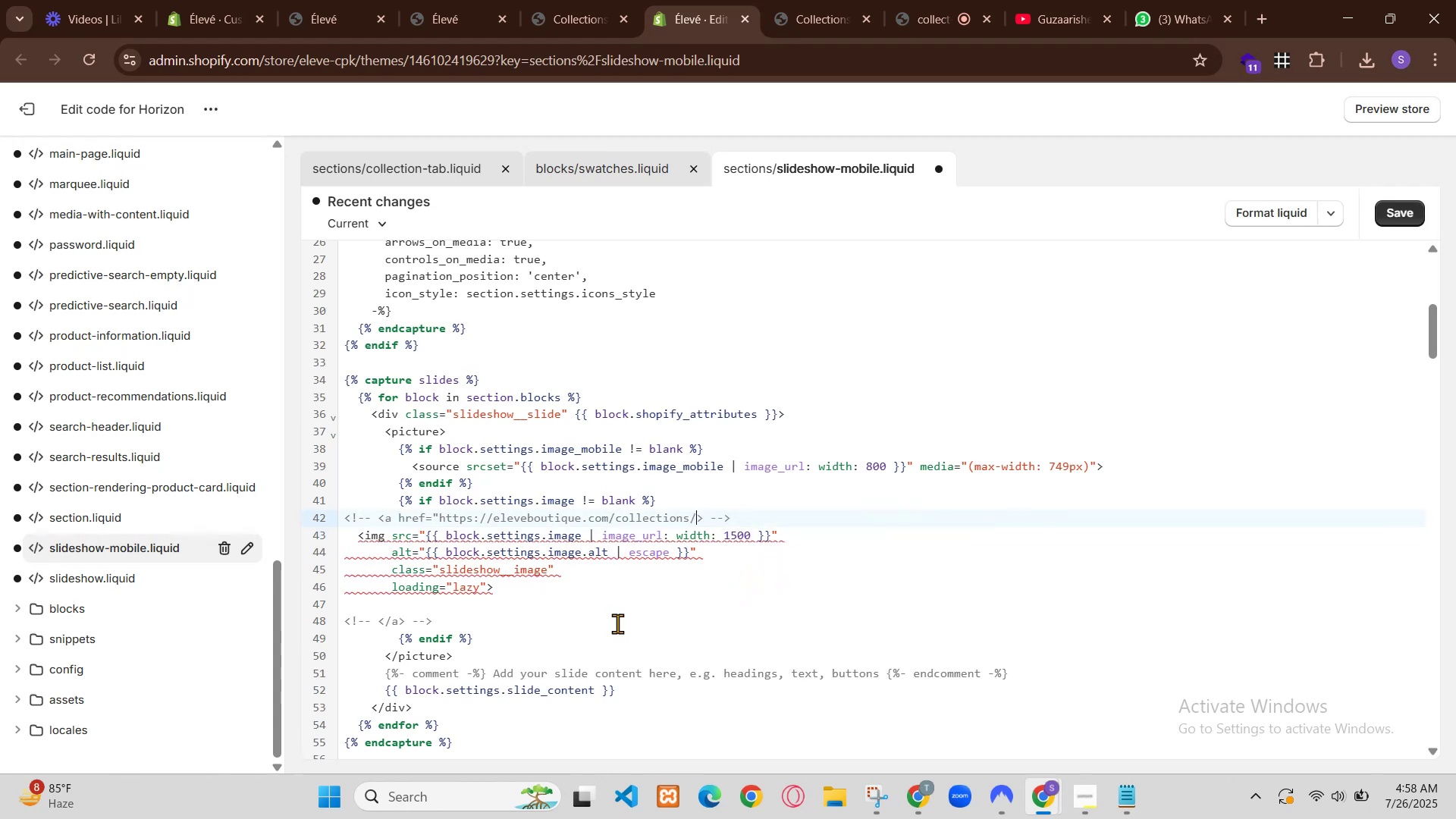 
scroll: coordinate [811, 532], scroll_direction: up, amount: 7.0
 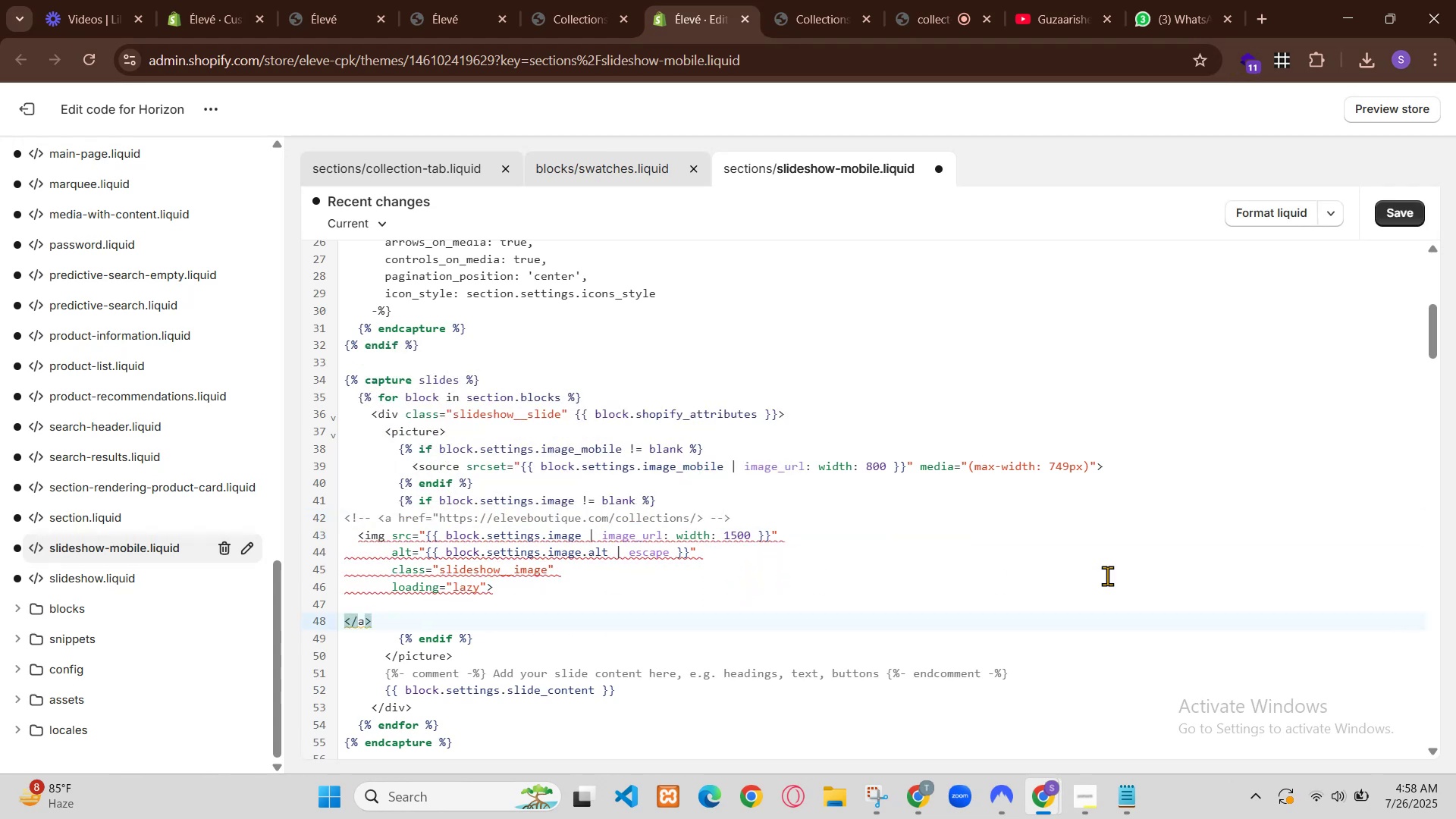 
key(Control+A)
 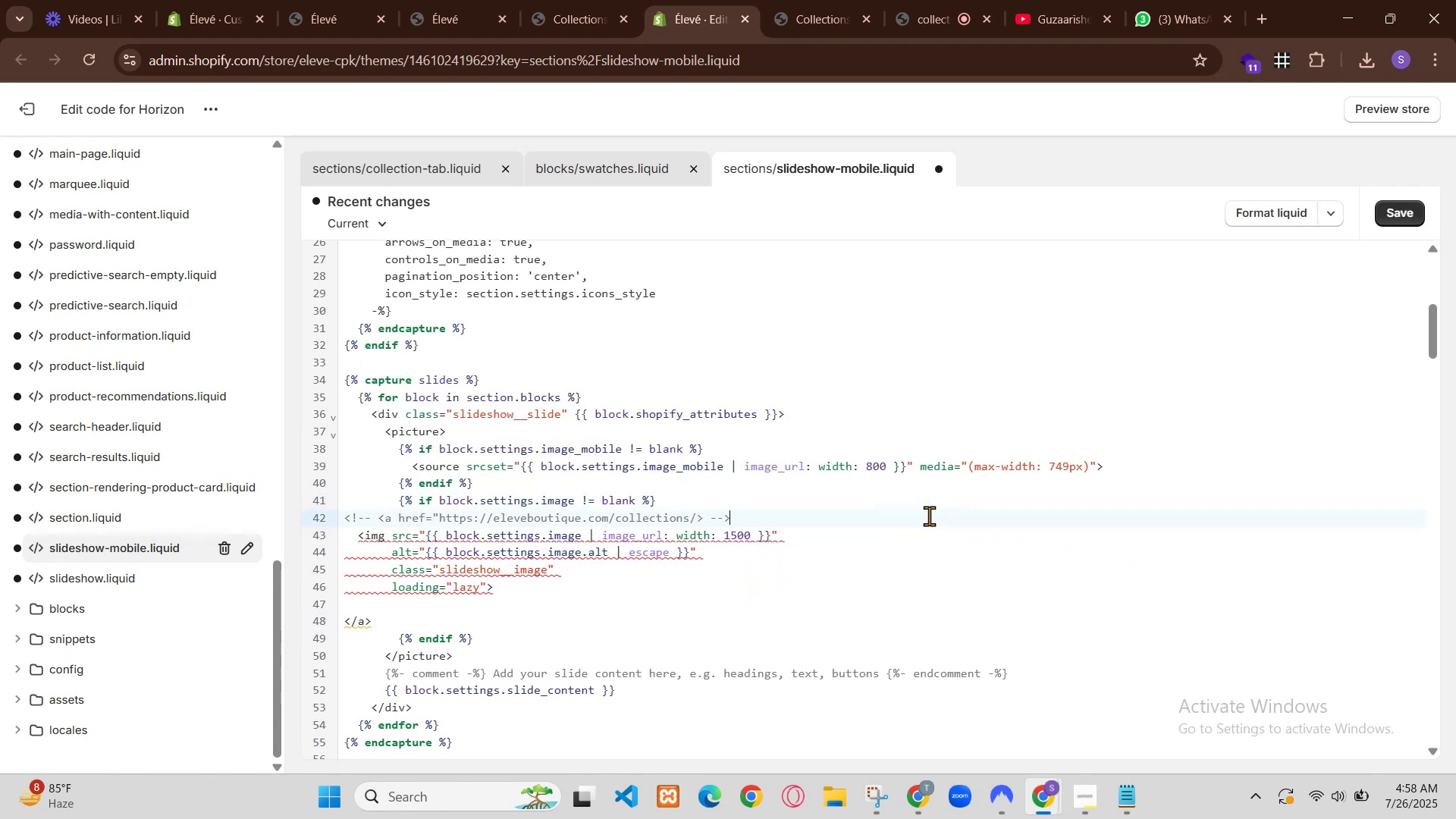 
key(Control+C)
 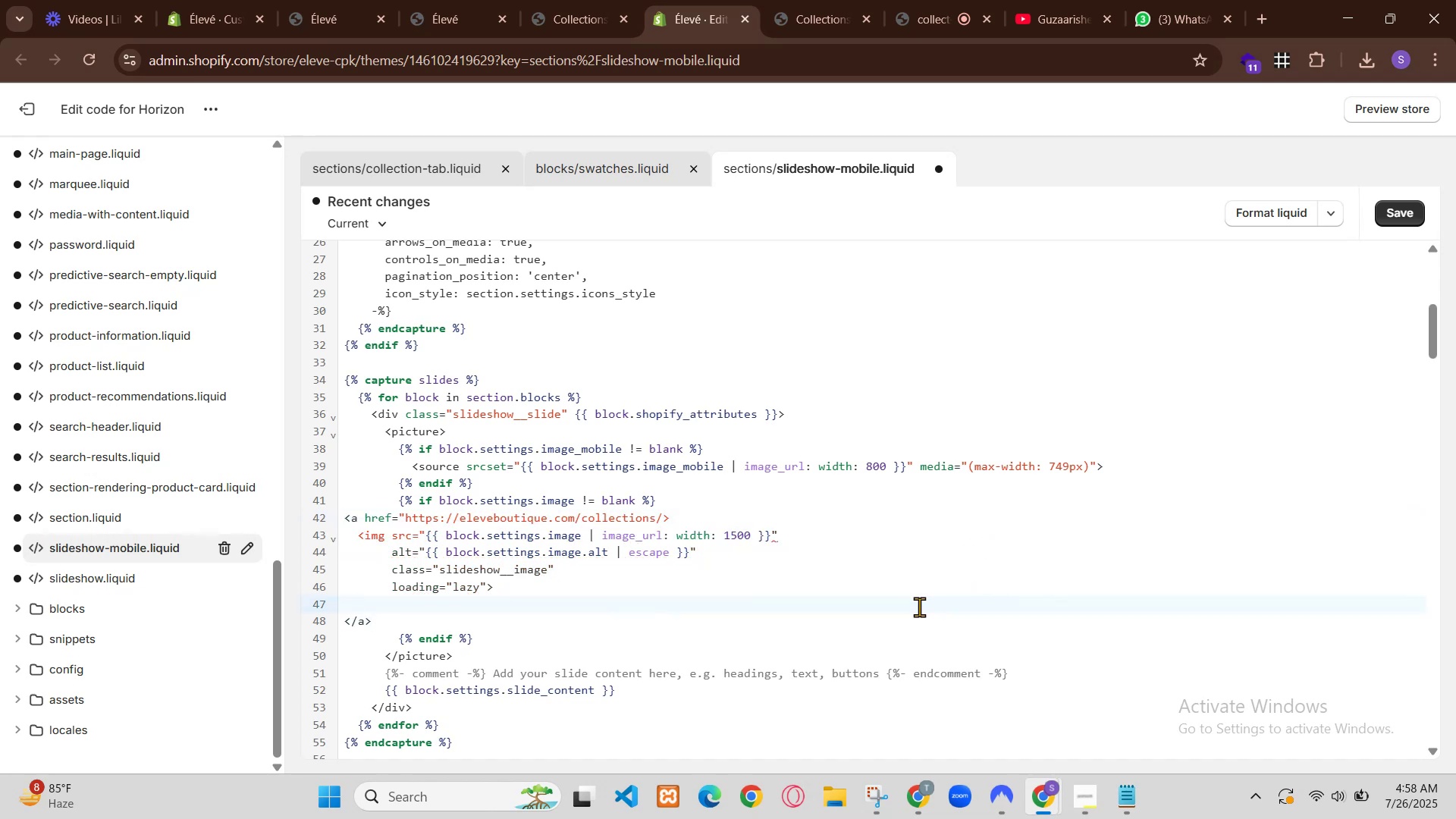 
left_click([96, 172])
 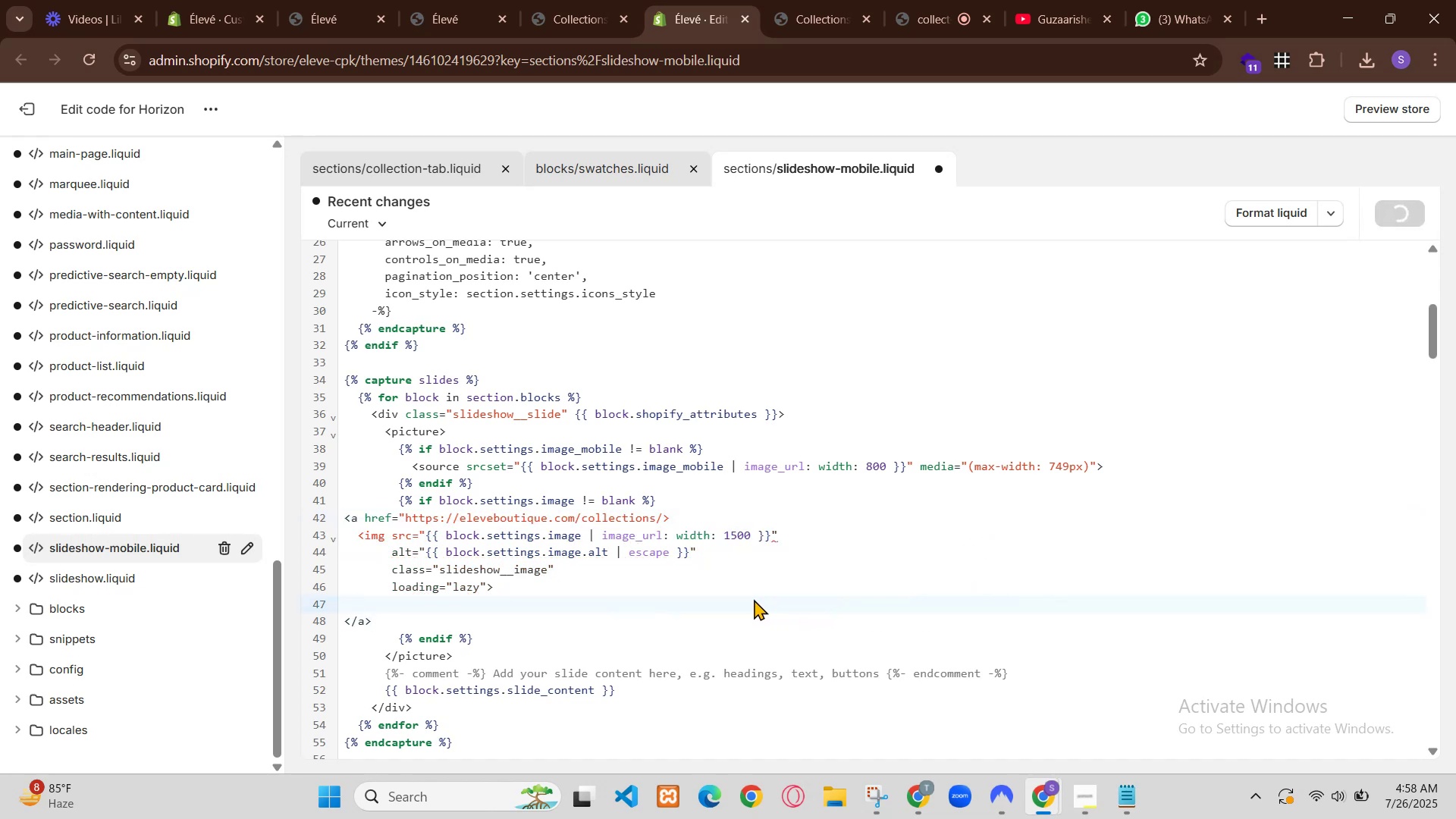 
key(Control+V)
 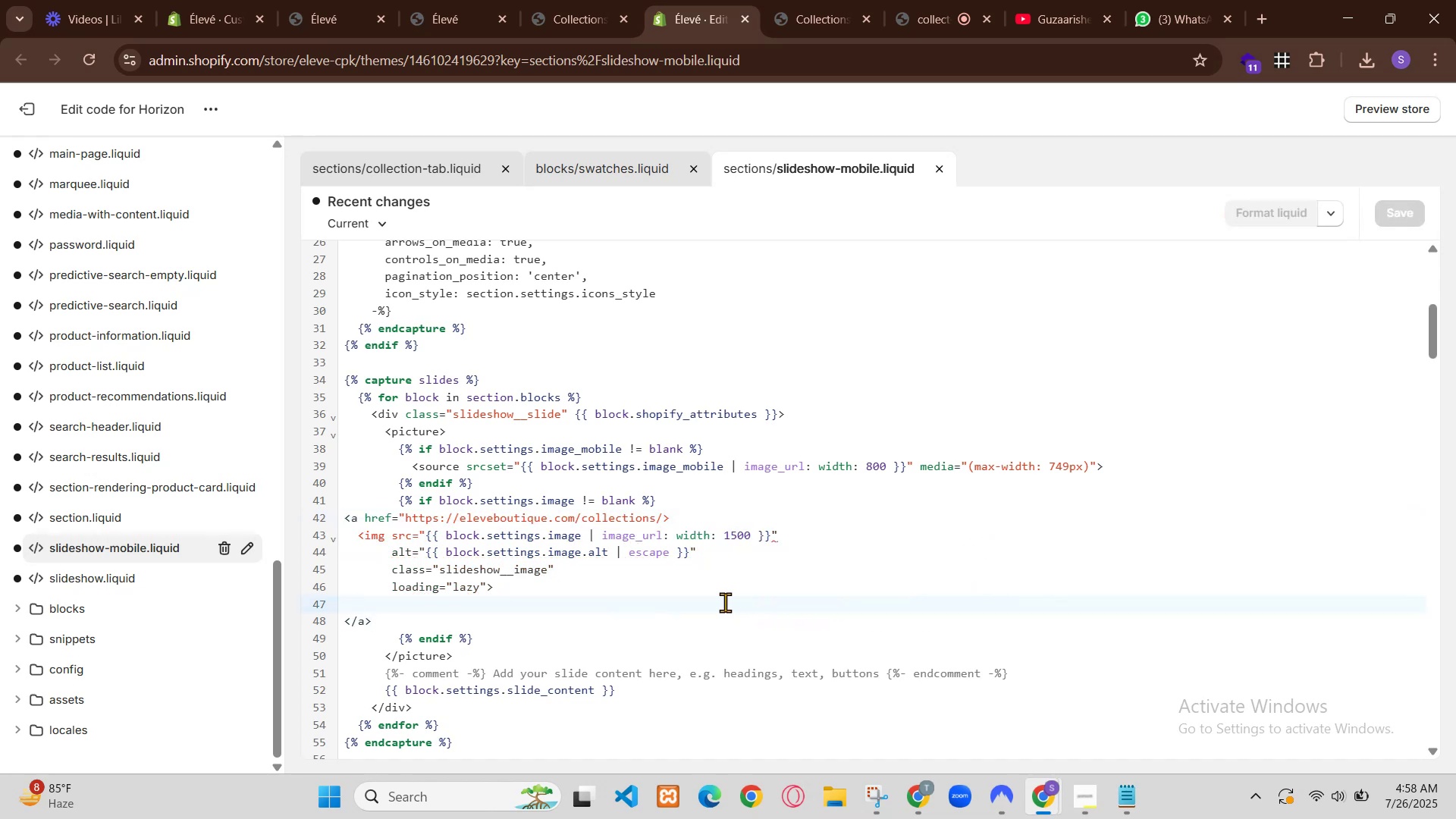 
scroll: coordinate [719, 453], scroll_direction: down, amount: 7.0
 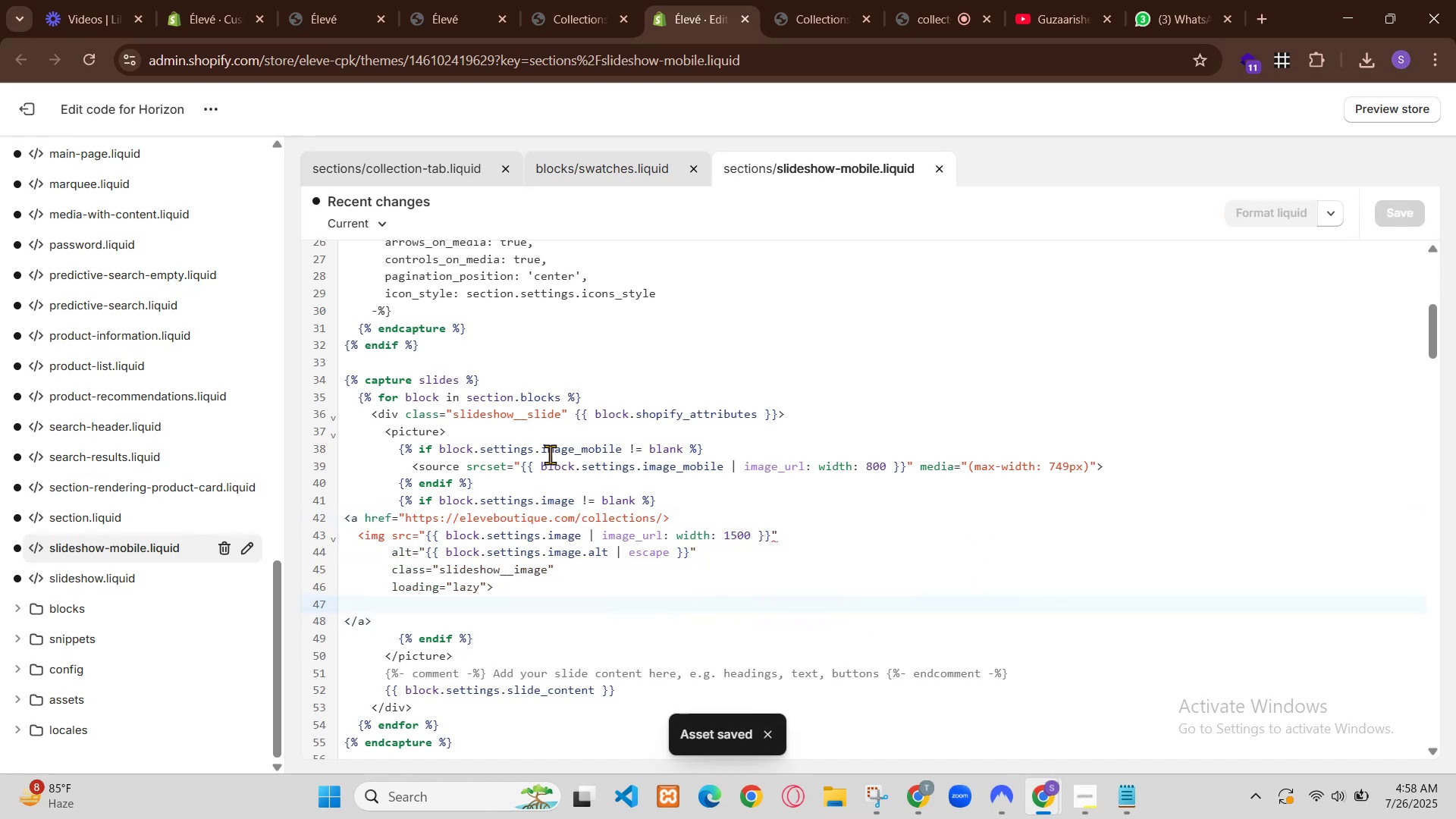 
type( asea kucj)
key(Backspace)
type(h krdo jab color pr mouse hover kroo tou prode)
key(Backspace)
type(uct bhi uper change hok)
key(Backspace)
type(jaye)
 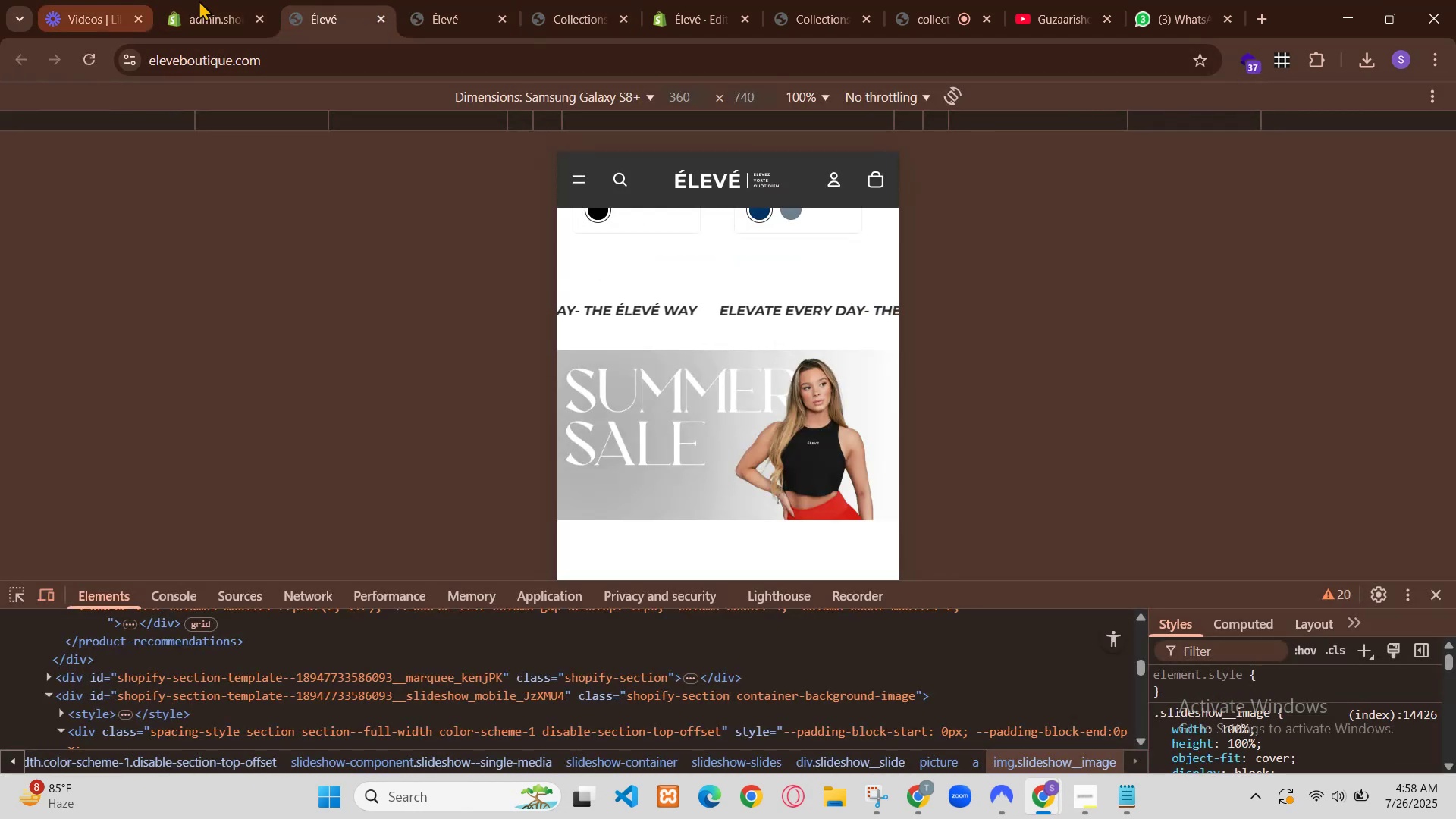 
key(Enter)
 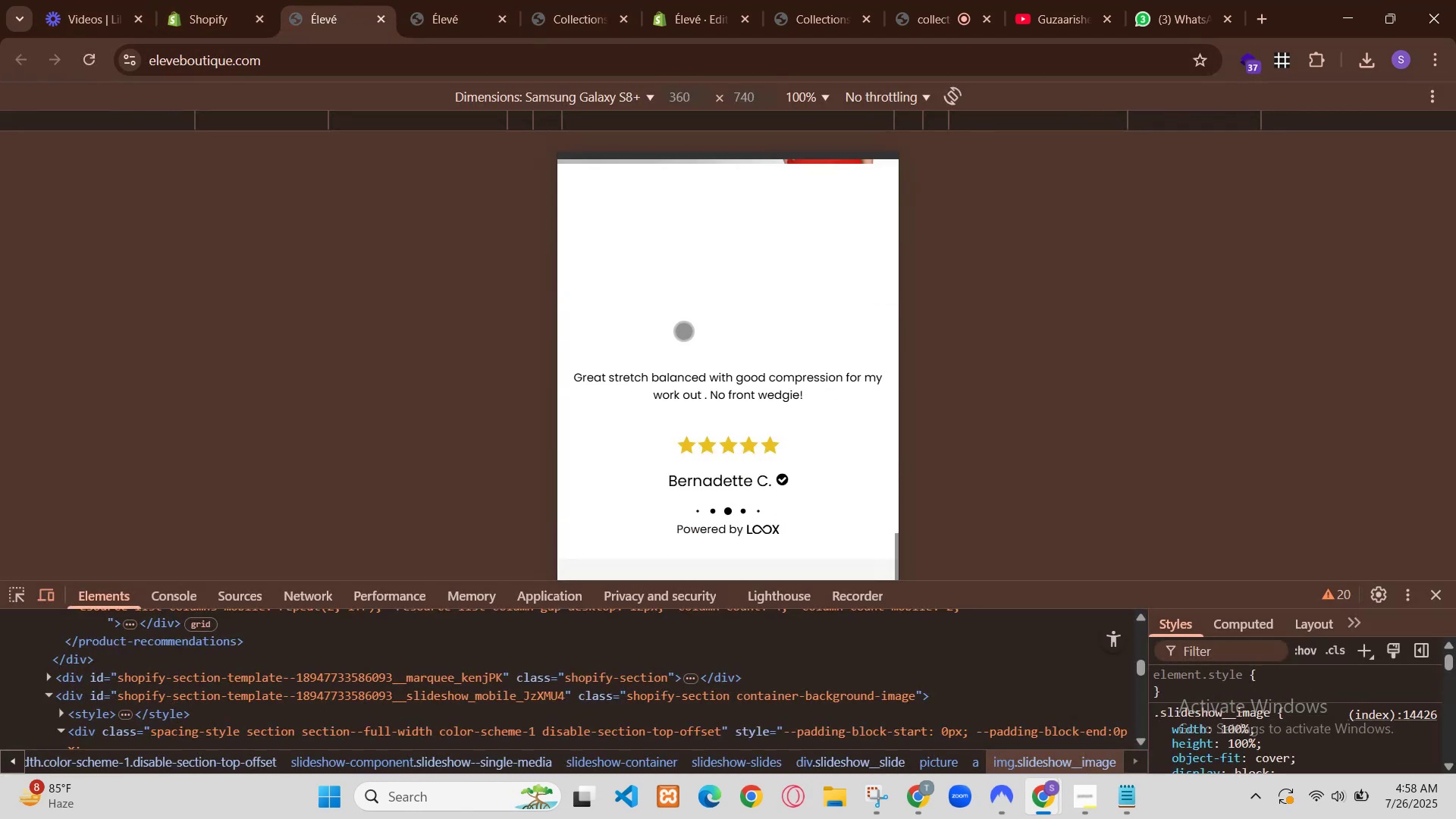 
scroll: coordinate [771, 366], scroll_direction: down, amount: 26.0
 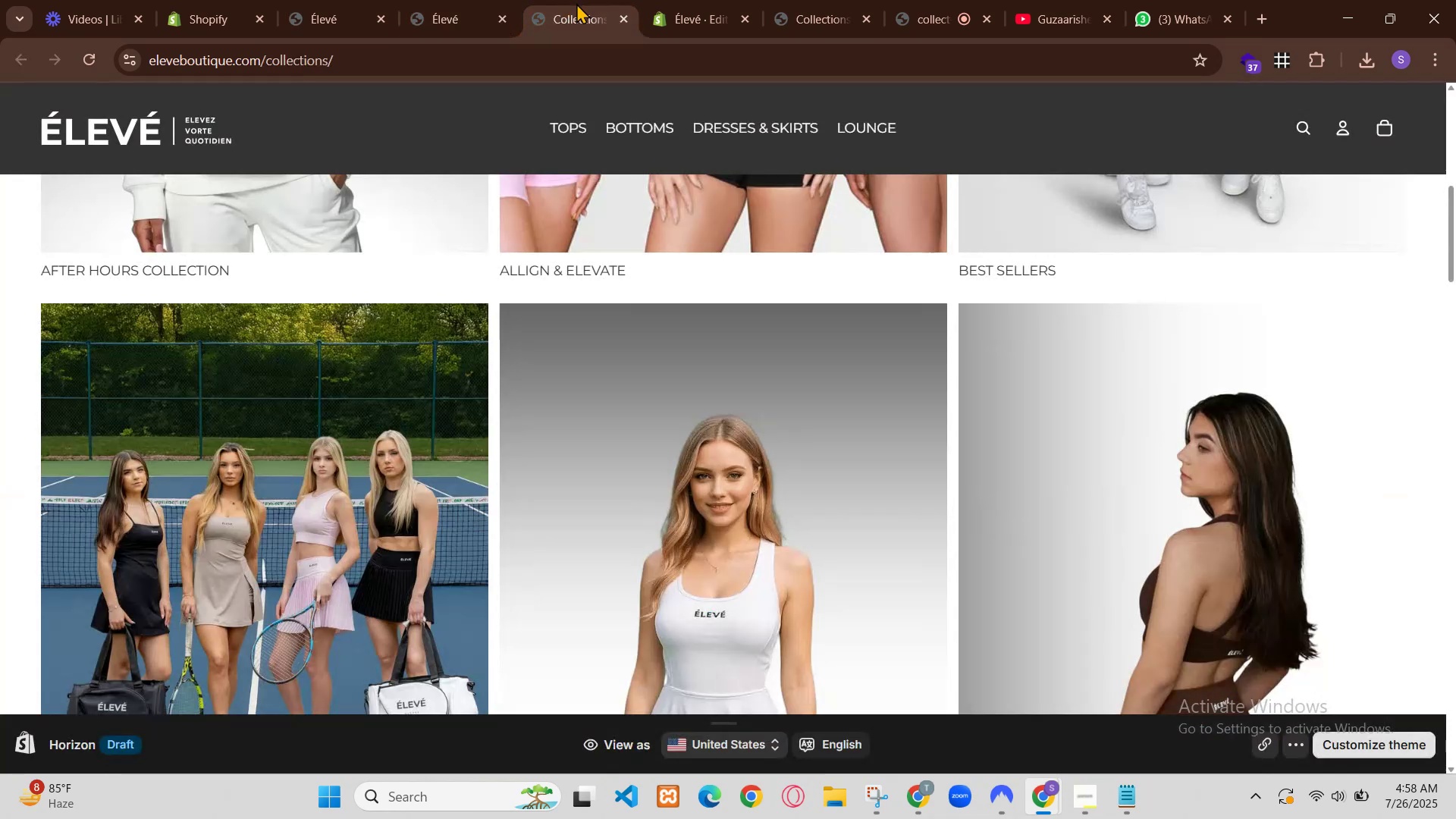 
scroll: coordinate [783, 349], scroll_direction: down, amount: 31.0
 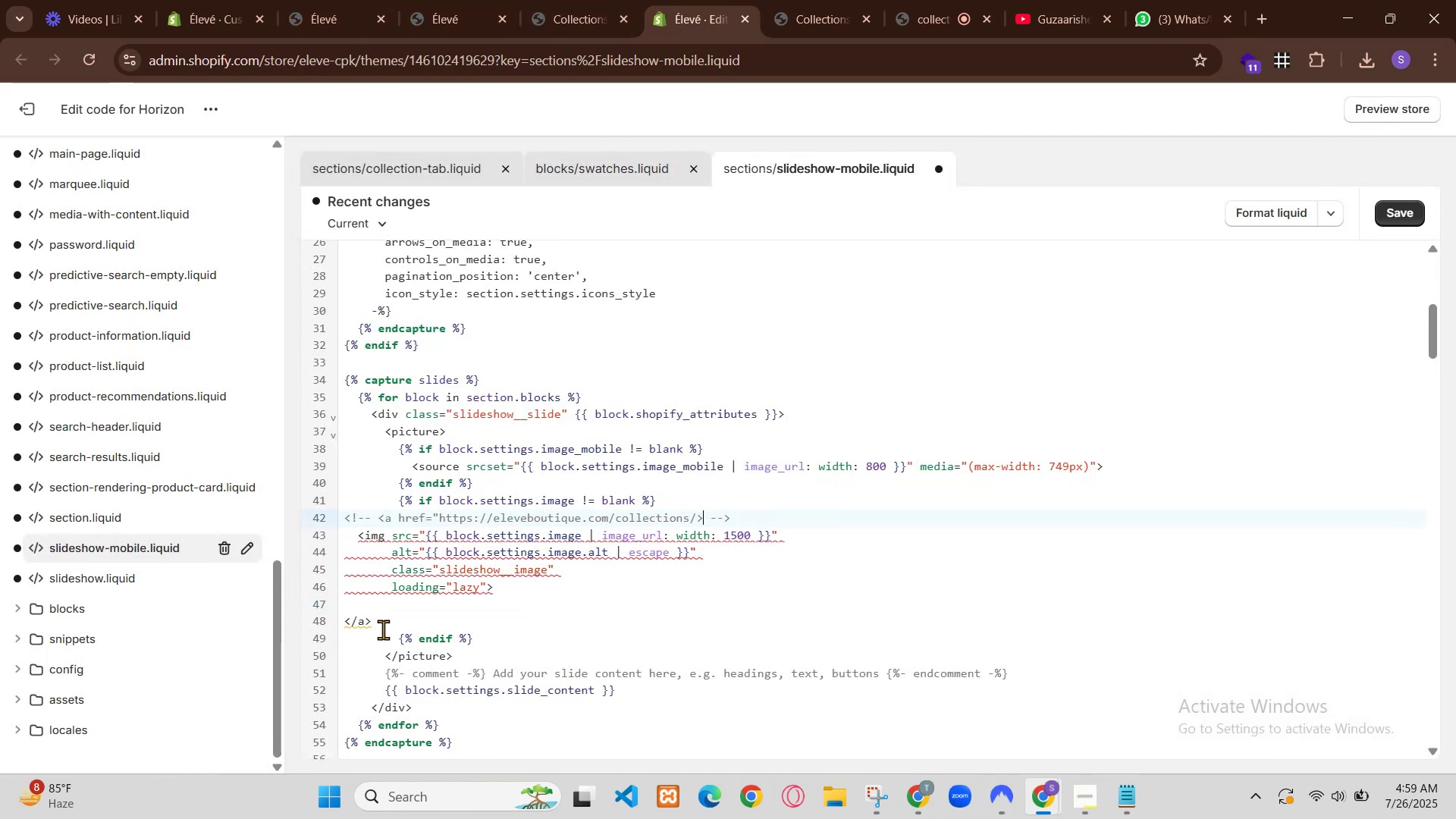 
type(give updated complete code)
 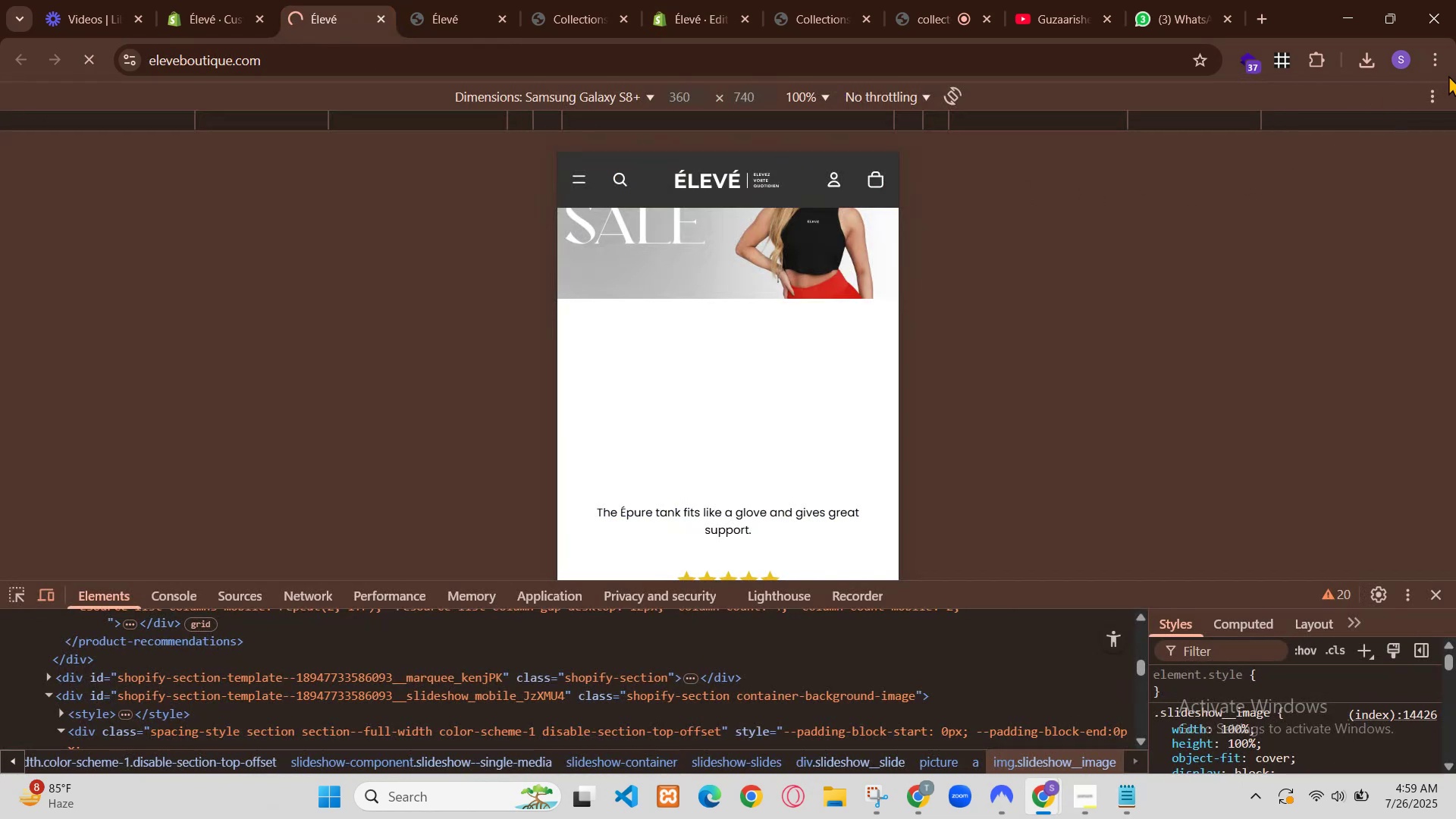 
key(Enter)
 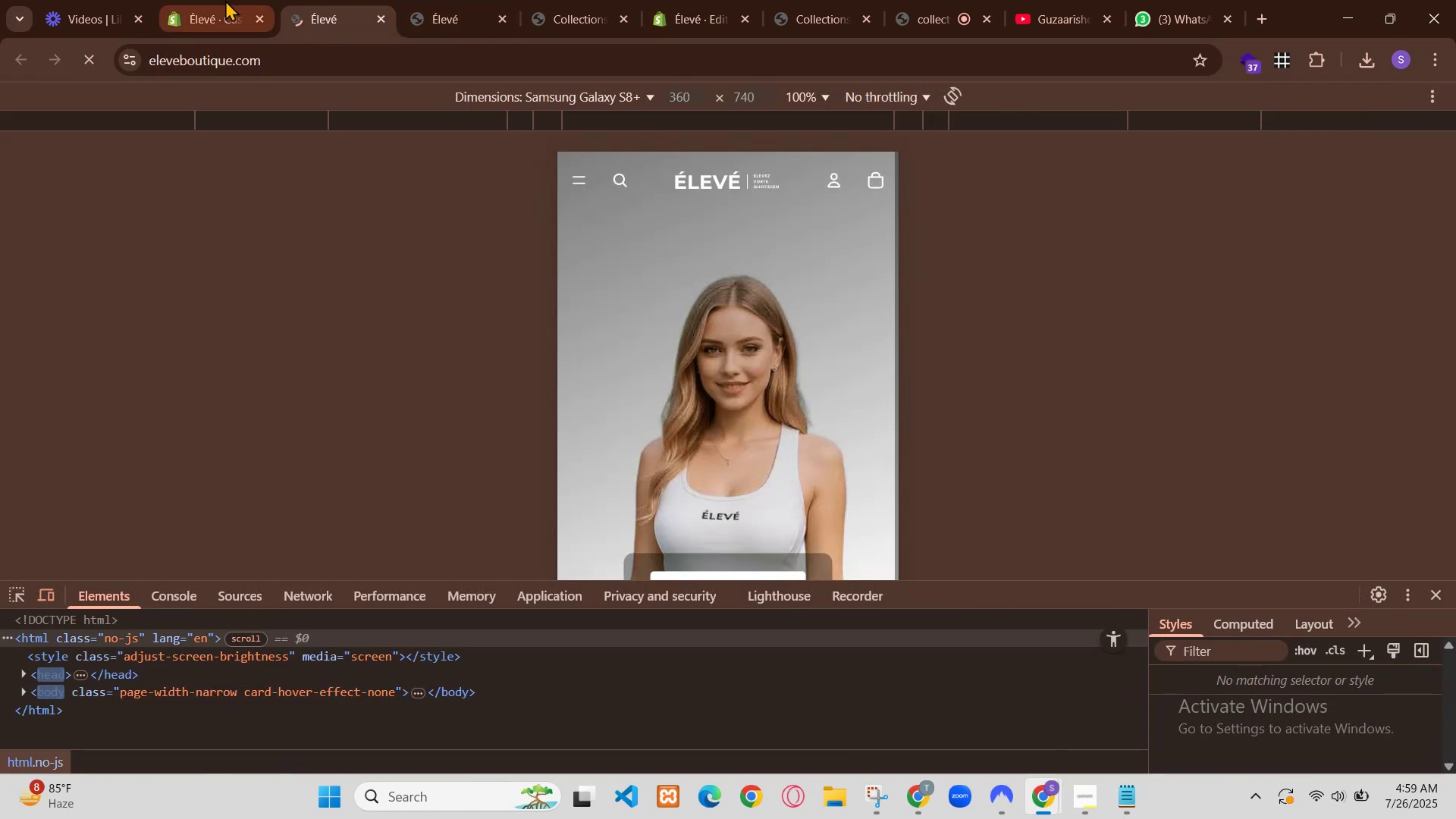 
scroll: coordinate [817, 354], scroll_direction: down, amount: 29.0
 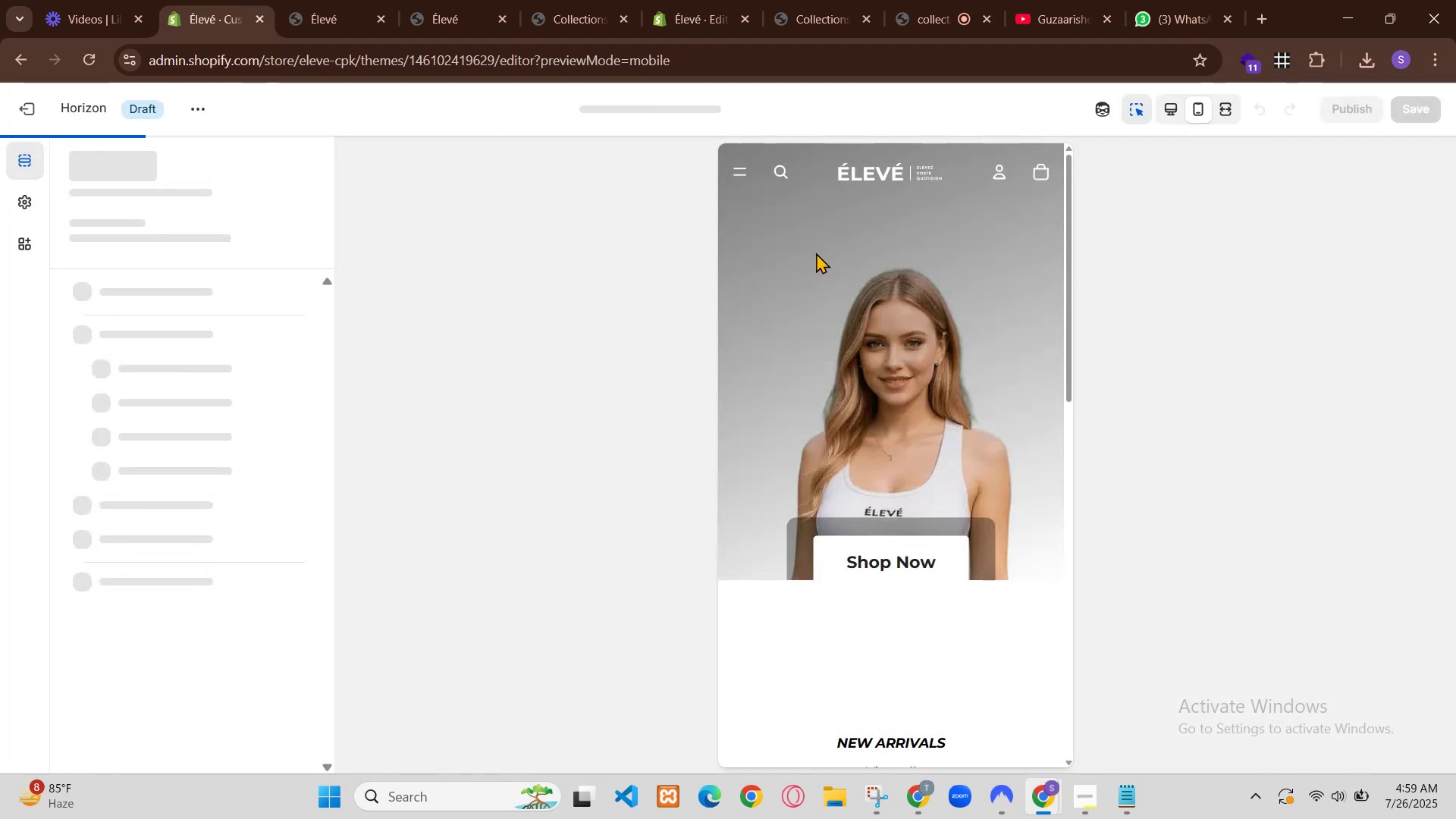 
scroll: coordinate [808, 394], scroll_direction: up, amount: 36.0
 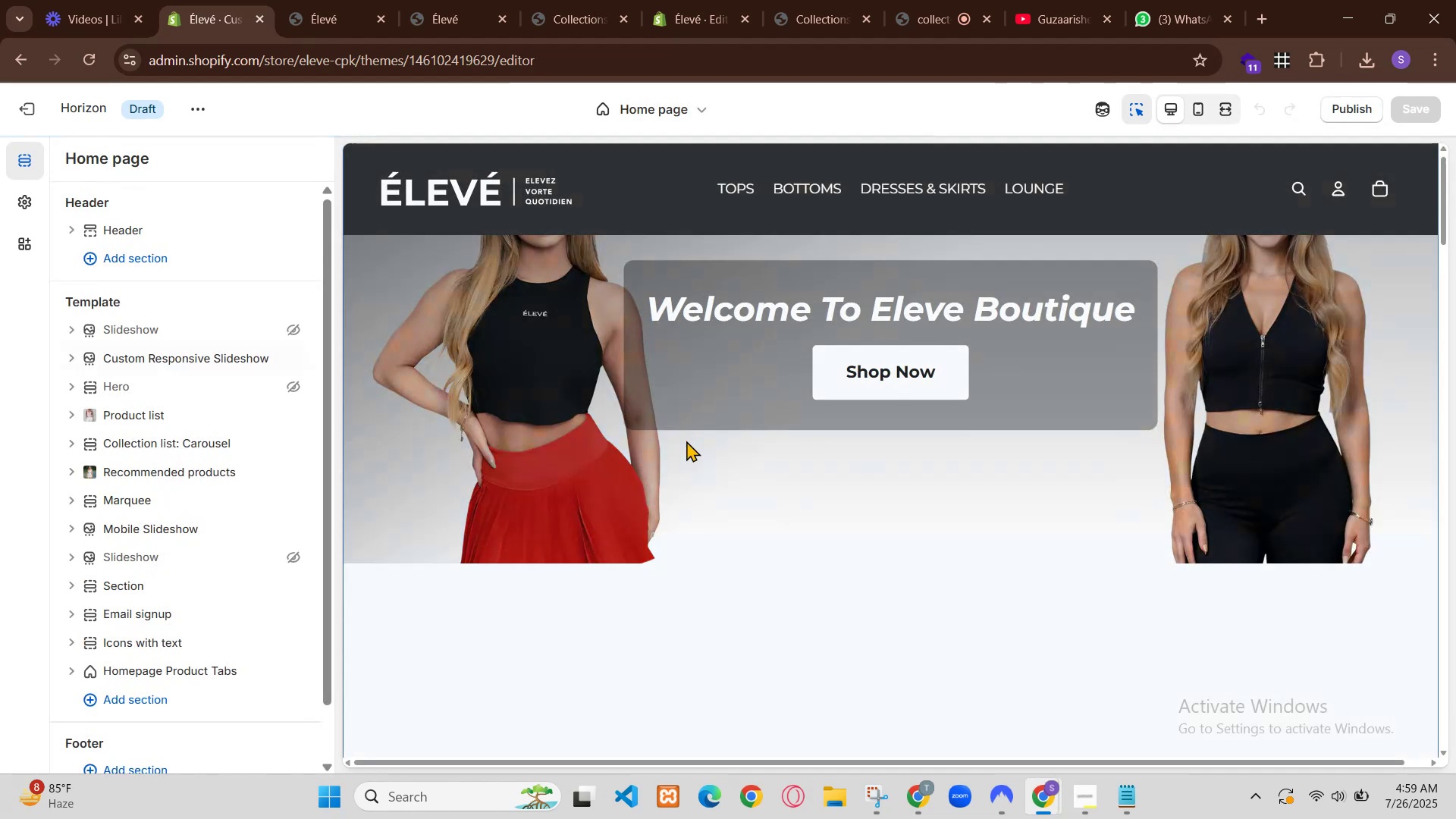 
scroll: coordinate [1072, 410], scroll_direction: down, amount: 35.0
 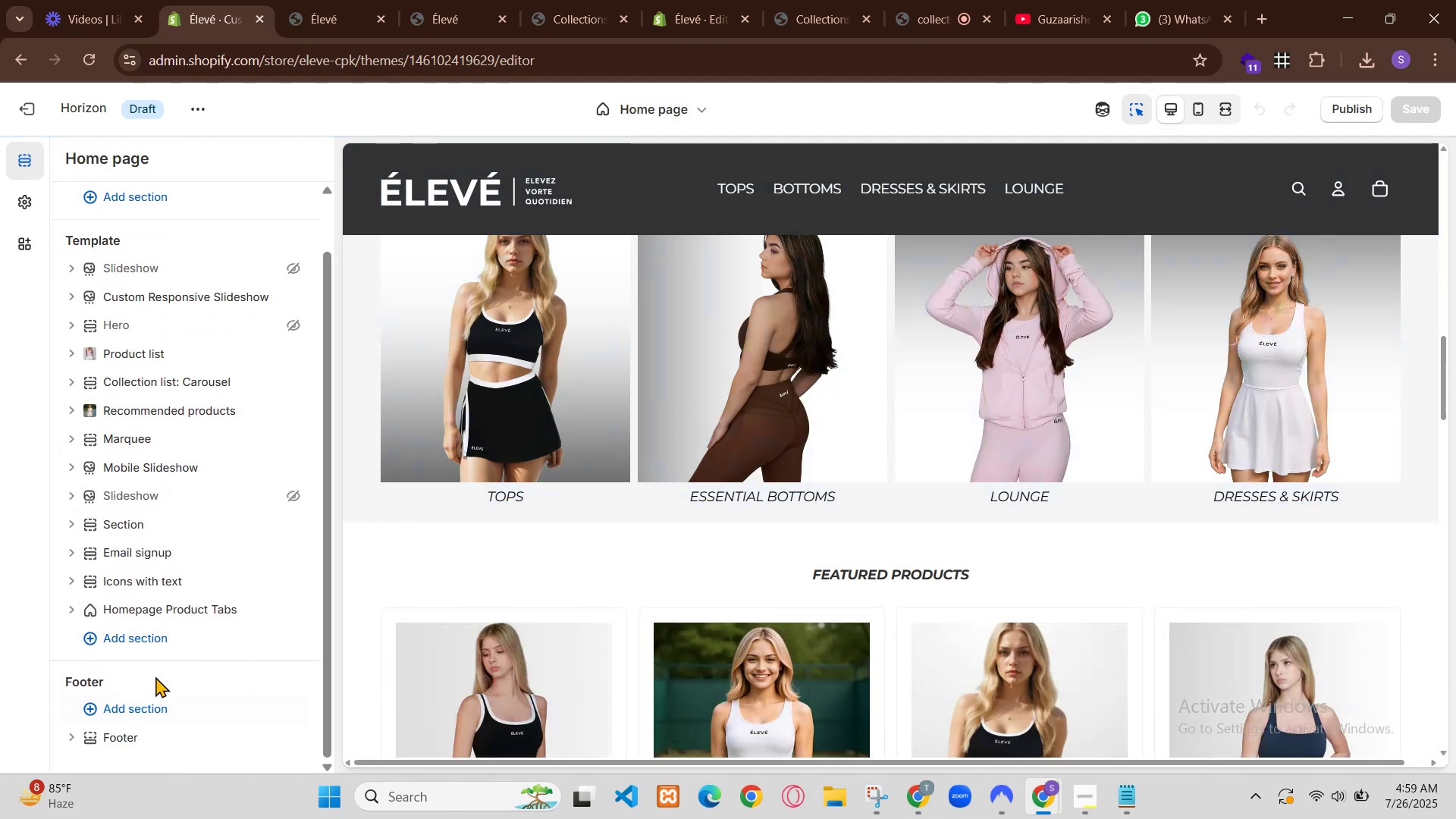 
left_click([934, 812])
 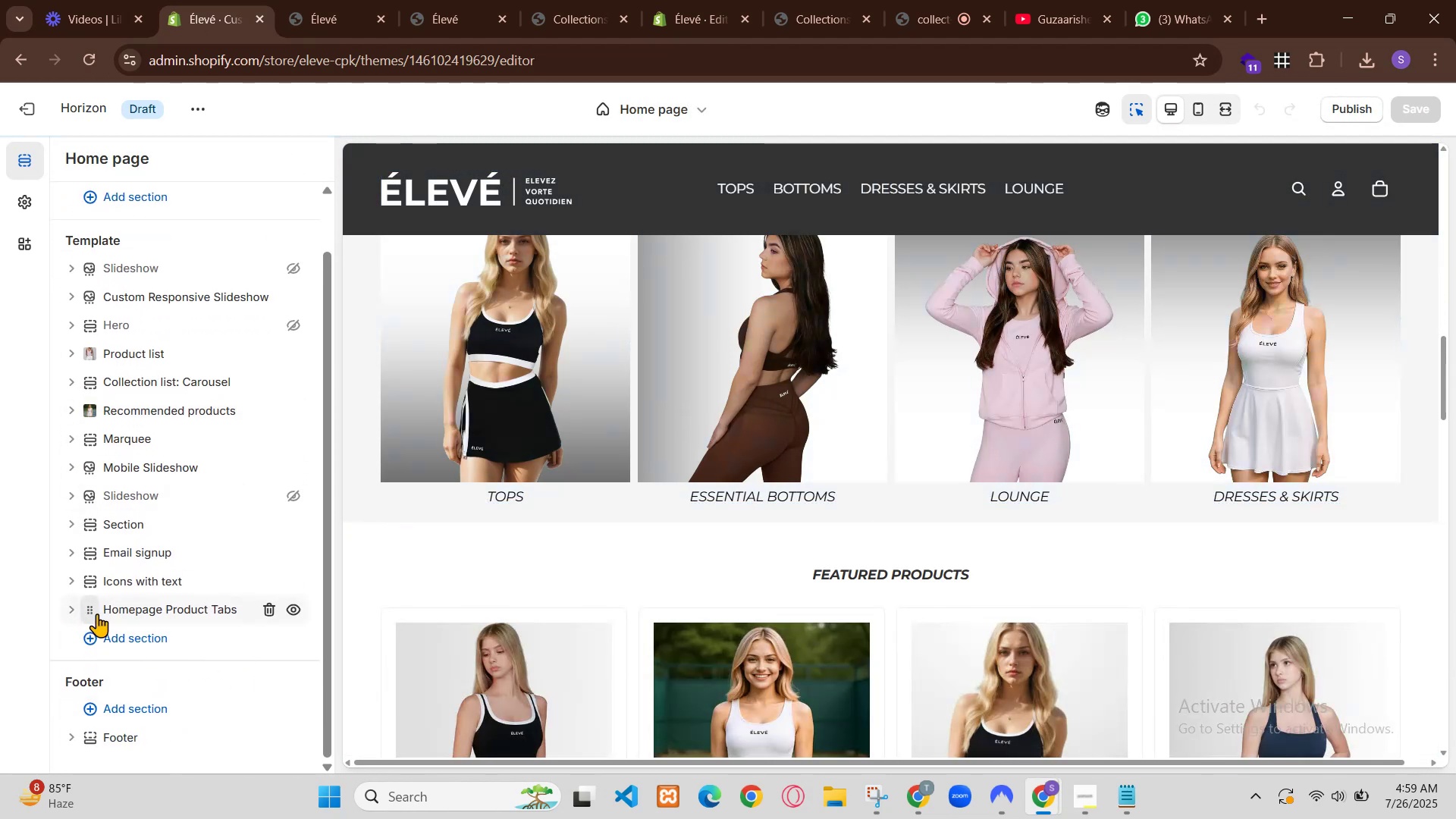 
key(Control+V)
 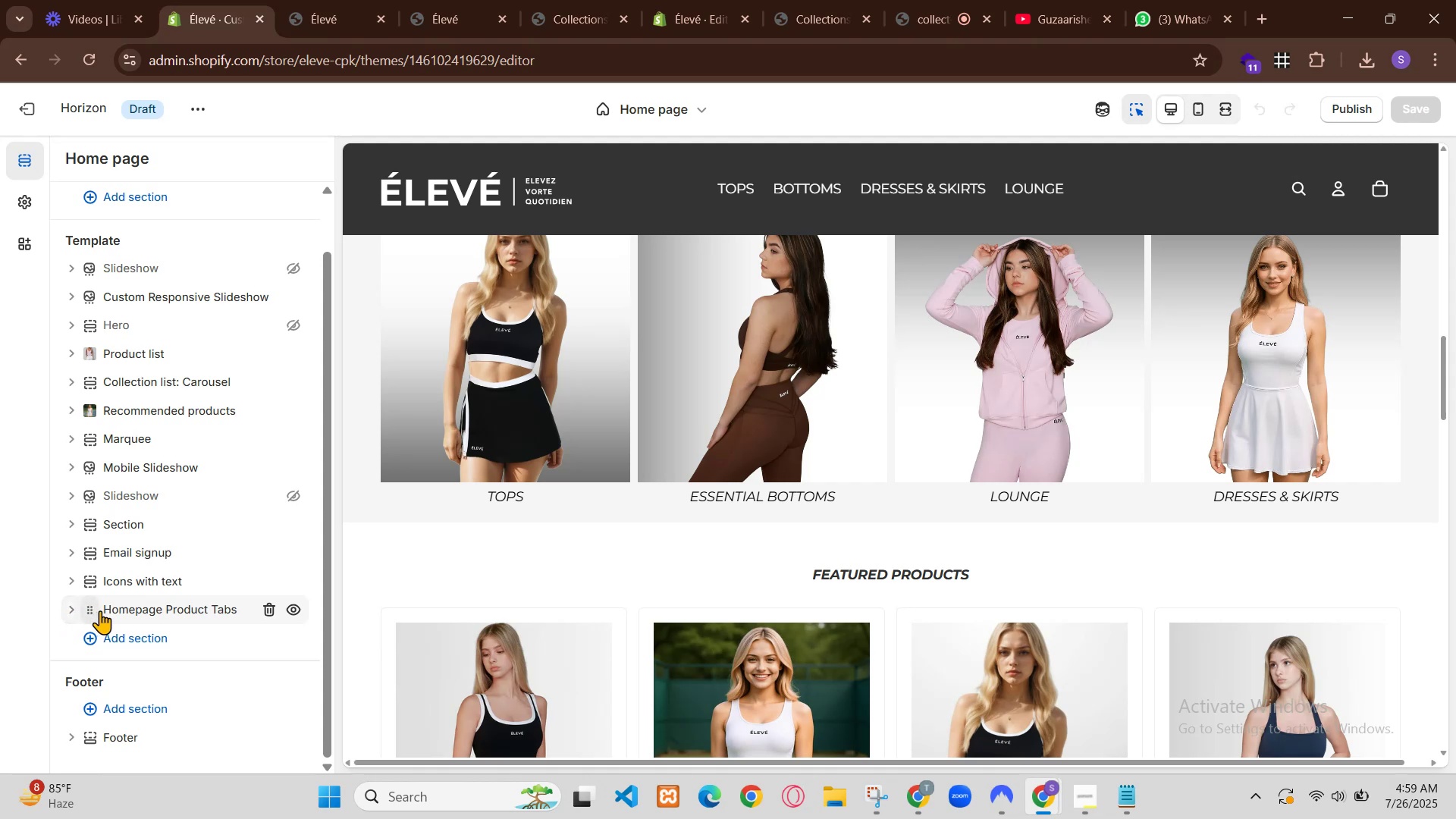 
key(Control+S)
 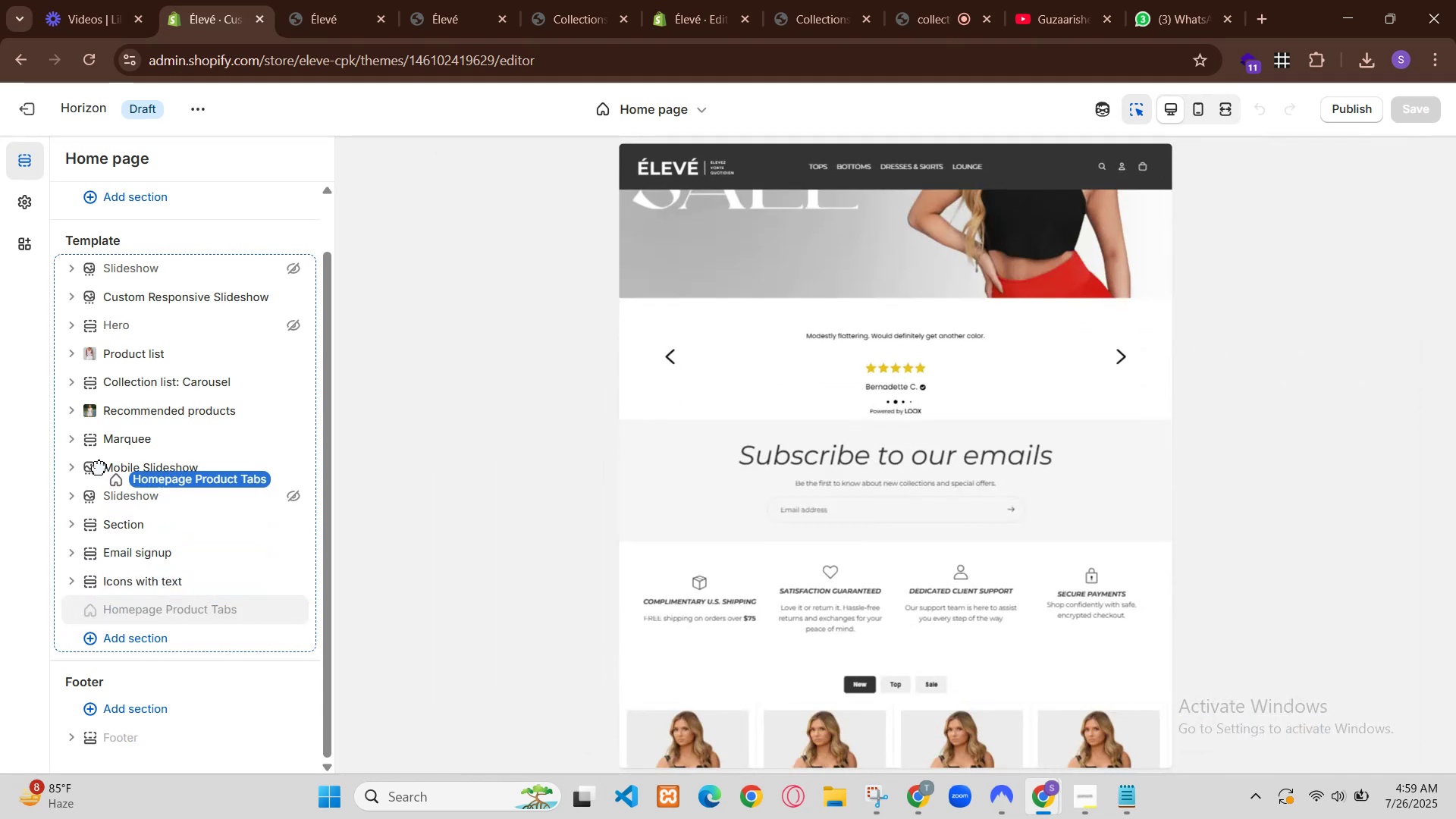 
left_click([372, 8])
 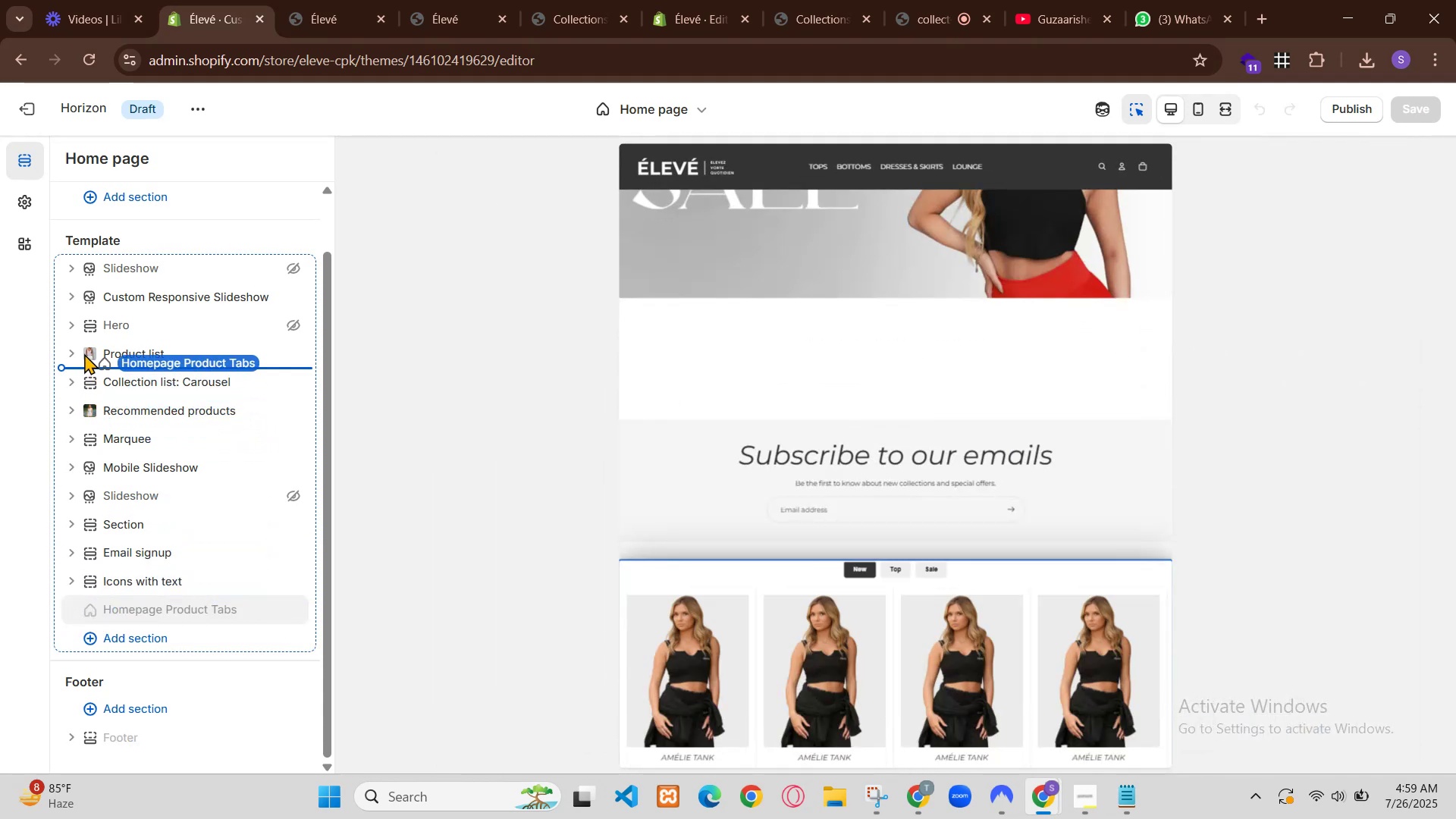 
key(Control+E)
 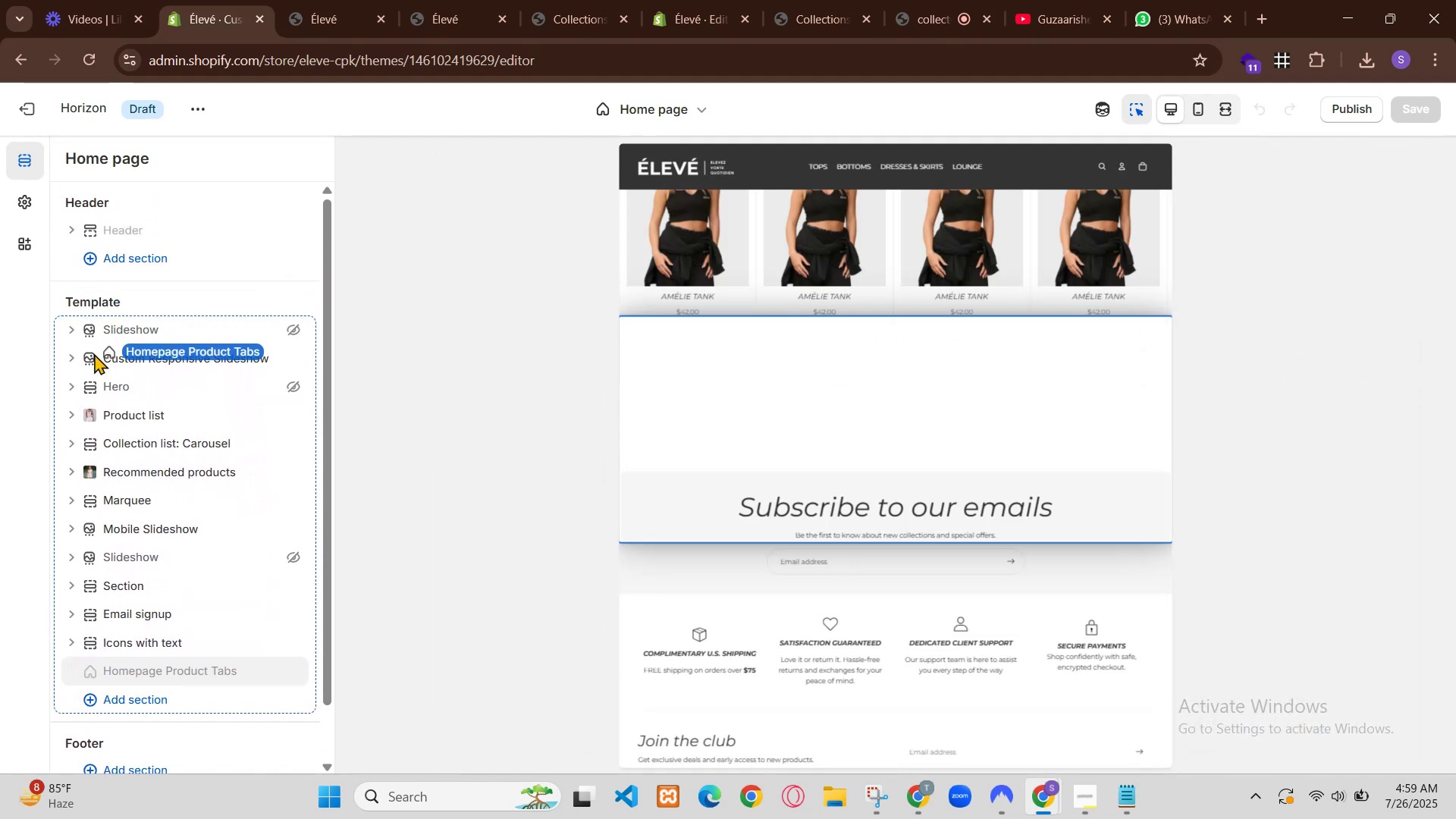 
left_click([378, 11])
 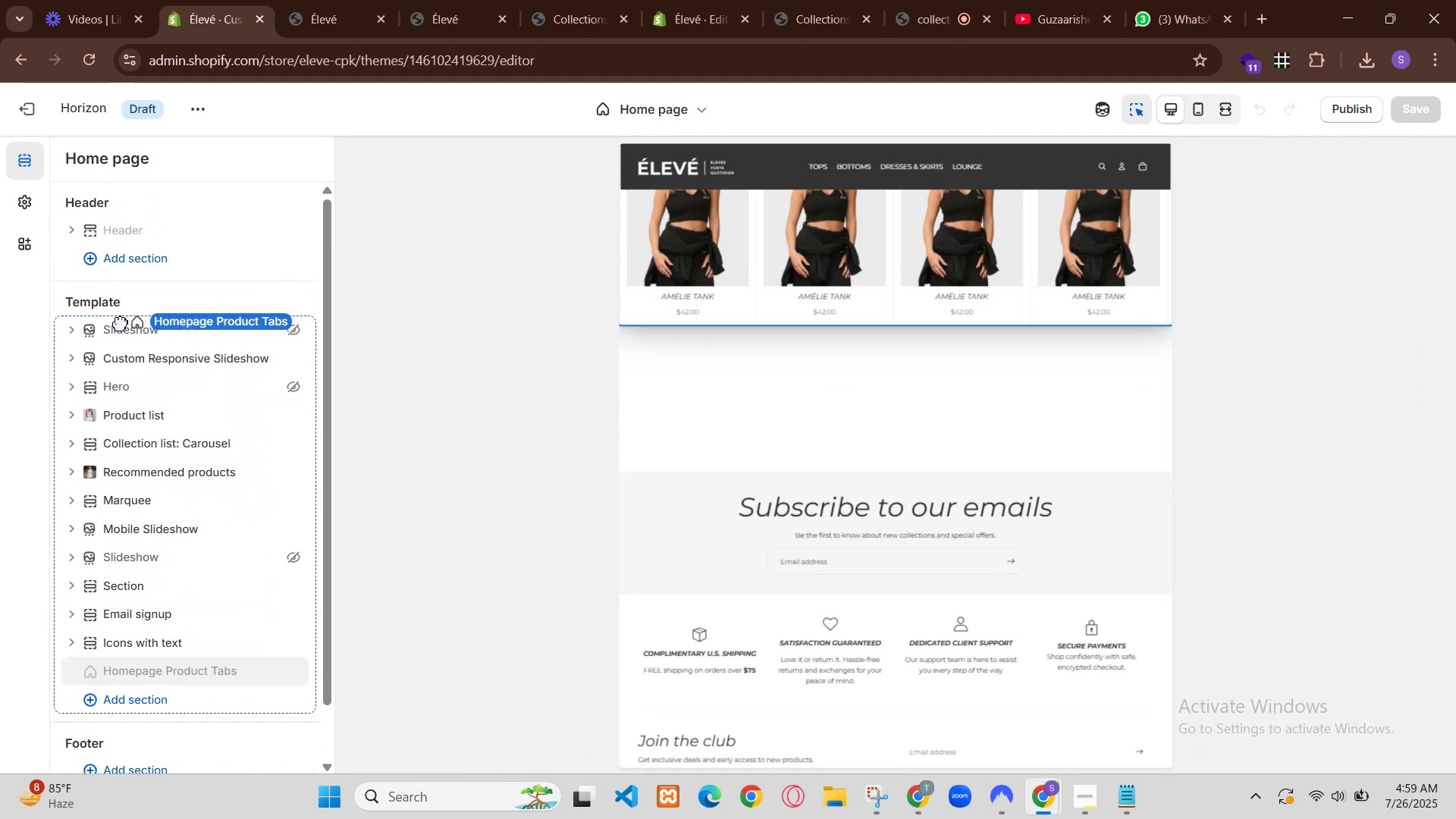 
key(Control+Z)
 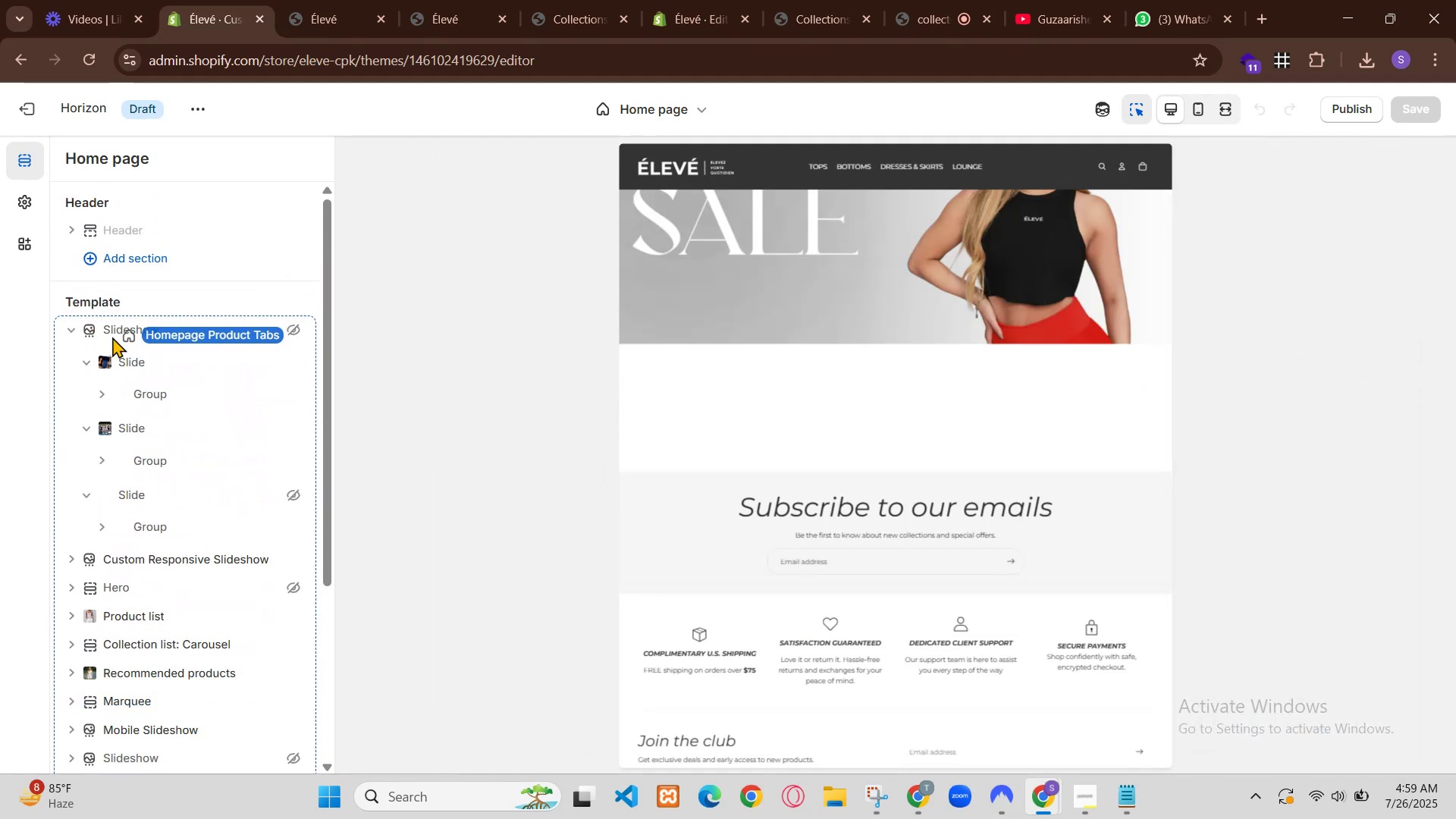 
key(Control+R)
 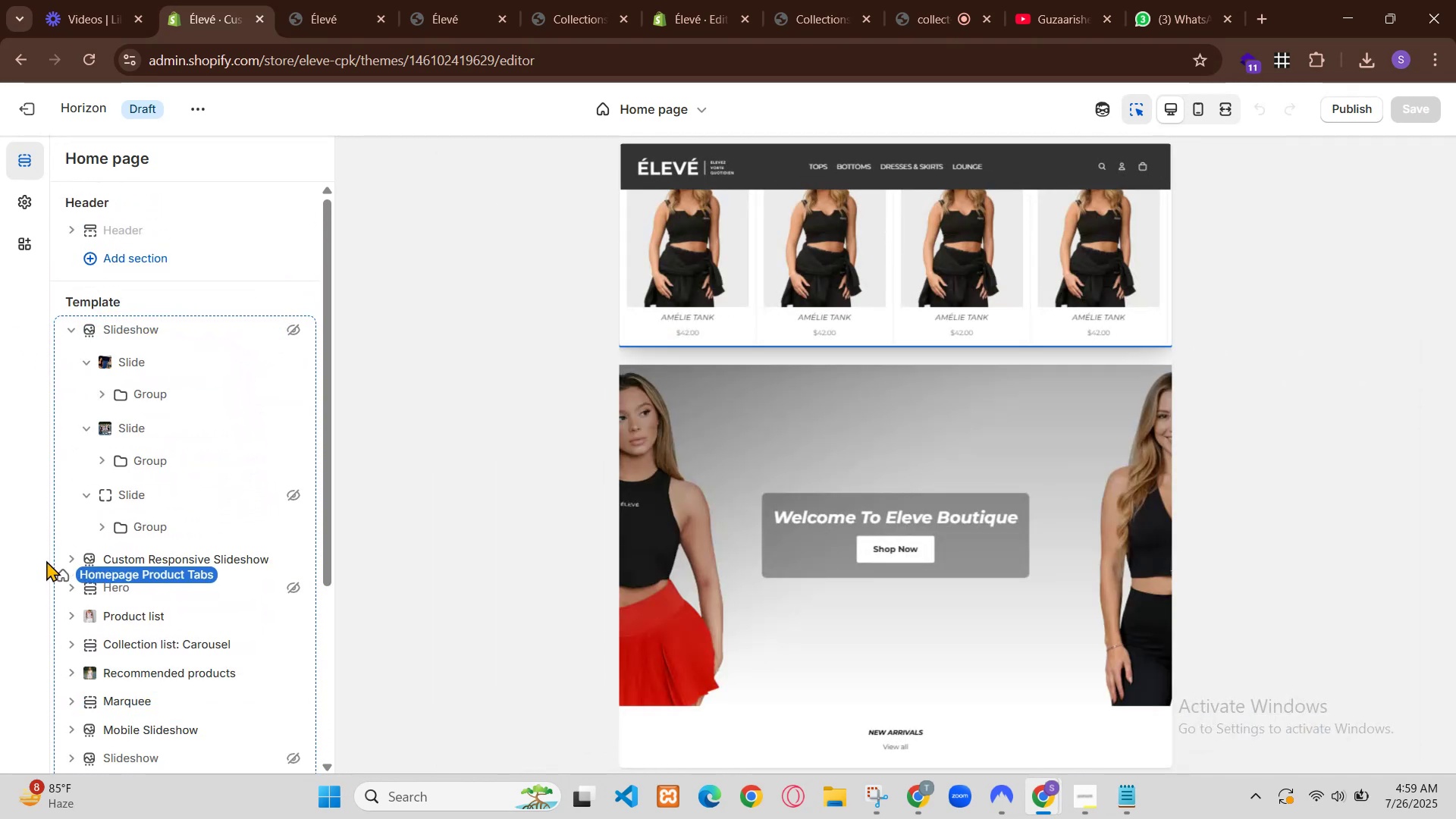 
left_click([1012, 4])
 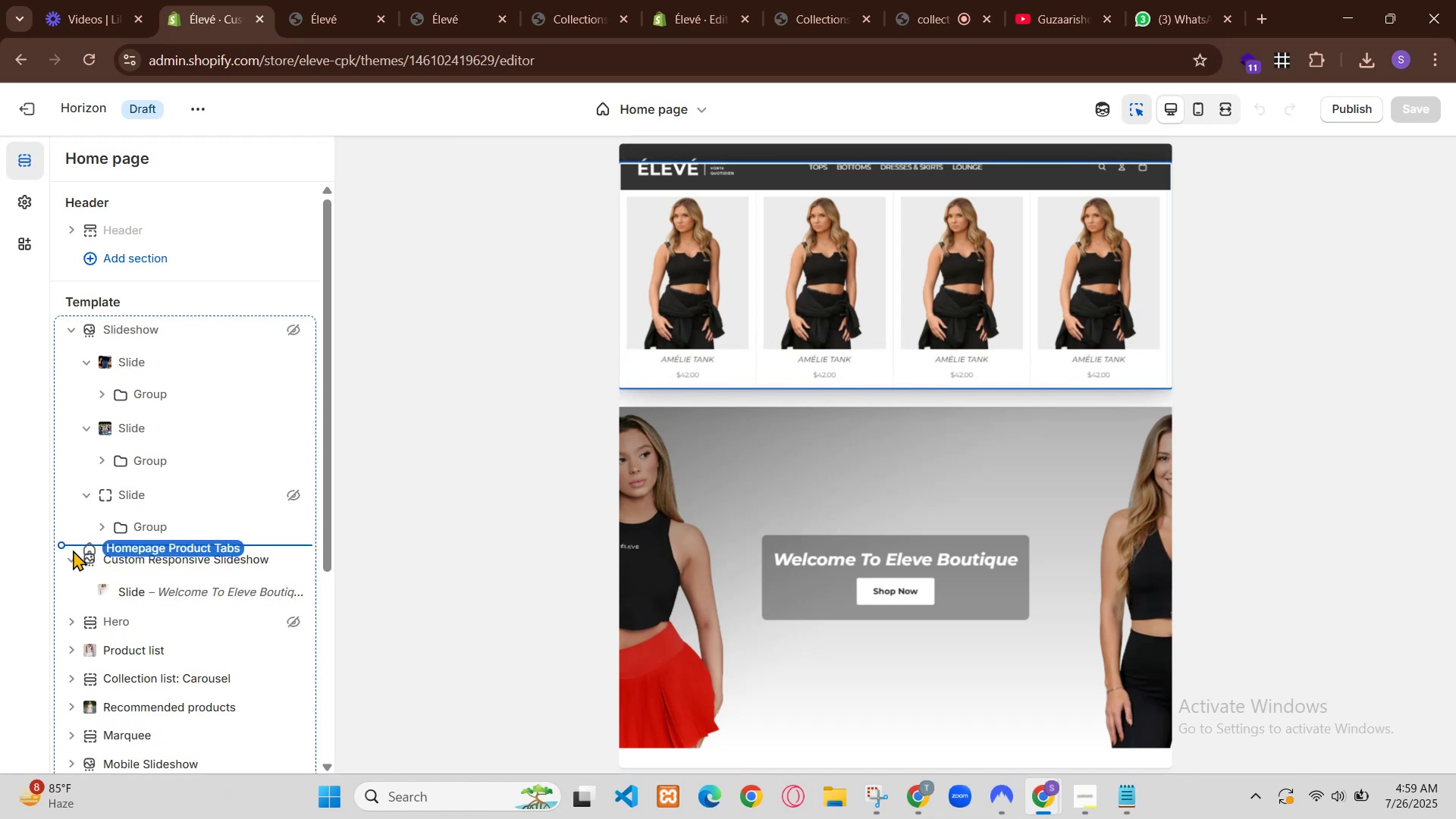 
scroll: coordinate [894, 400], scroll_direction: down, amount: 2.0
 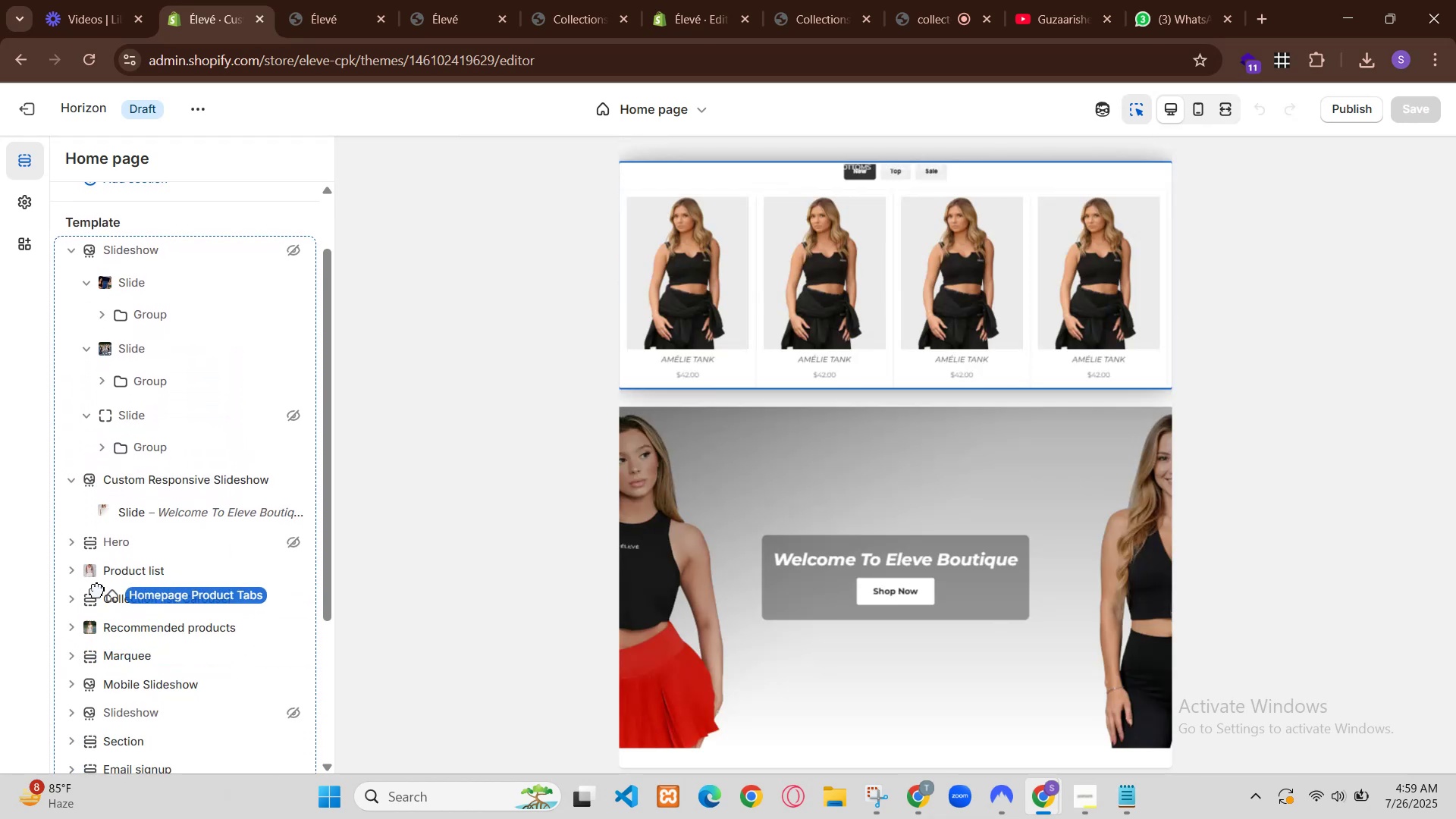 
left_click([1083, 593])
 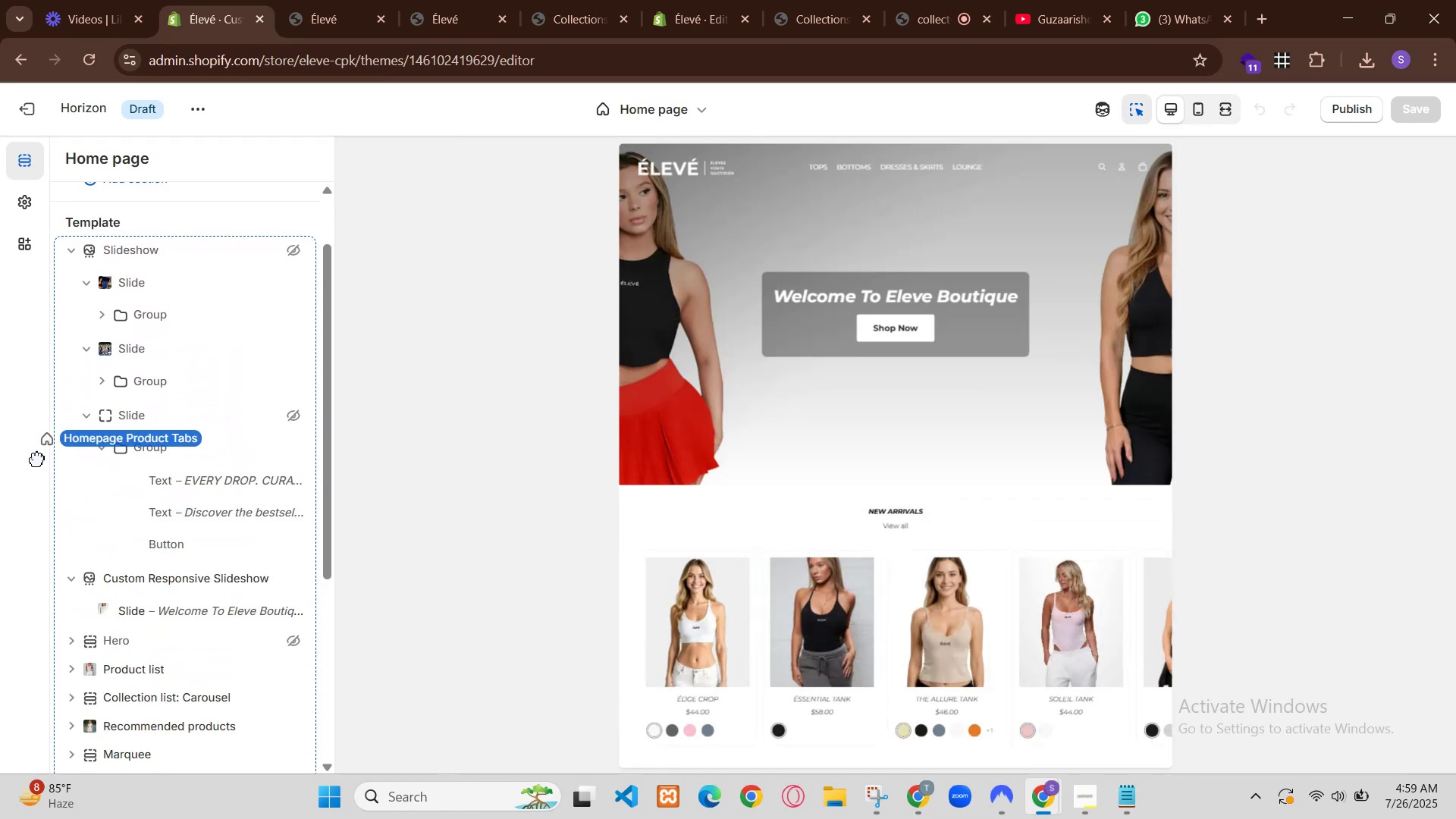 
left_click([374, 0])
 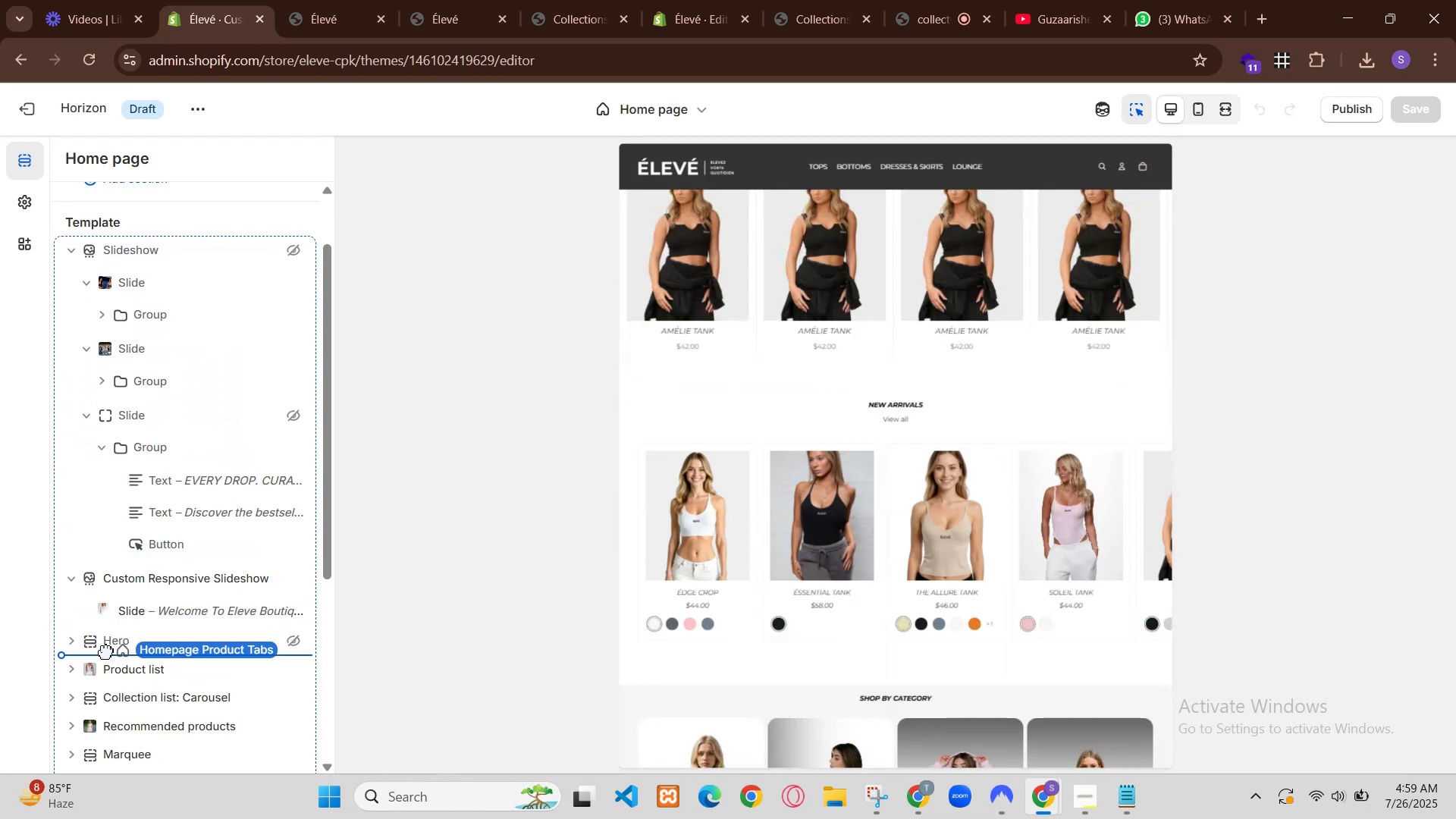 
scroll: coordinate [625, 285], scroll_direction: down, amount: 17.0
 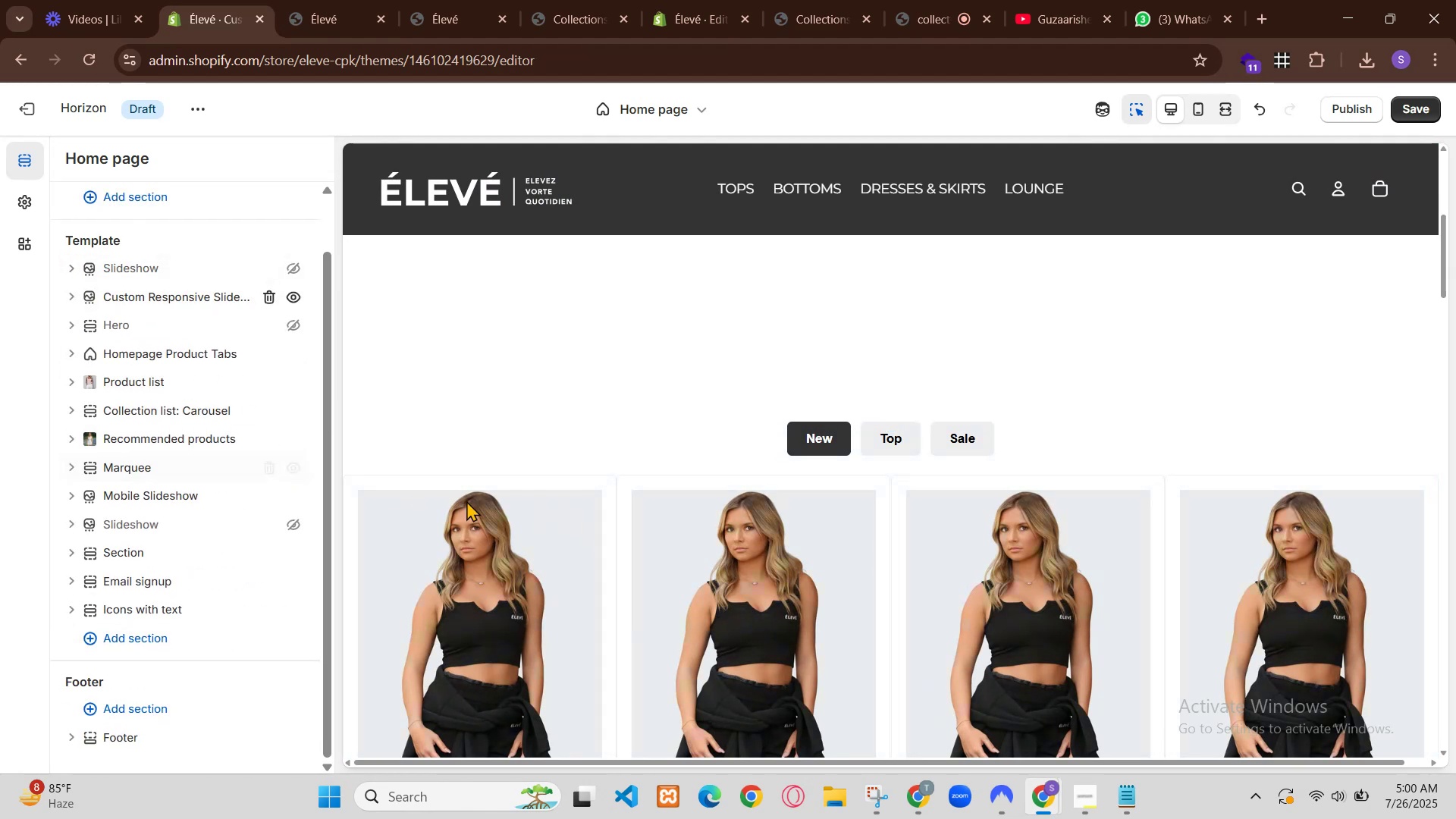 
left_click([445, 526])
 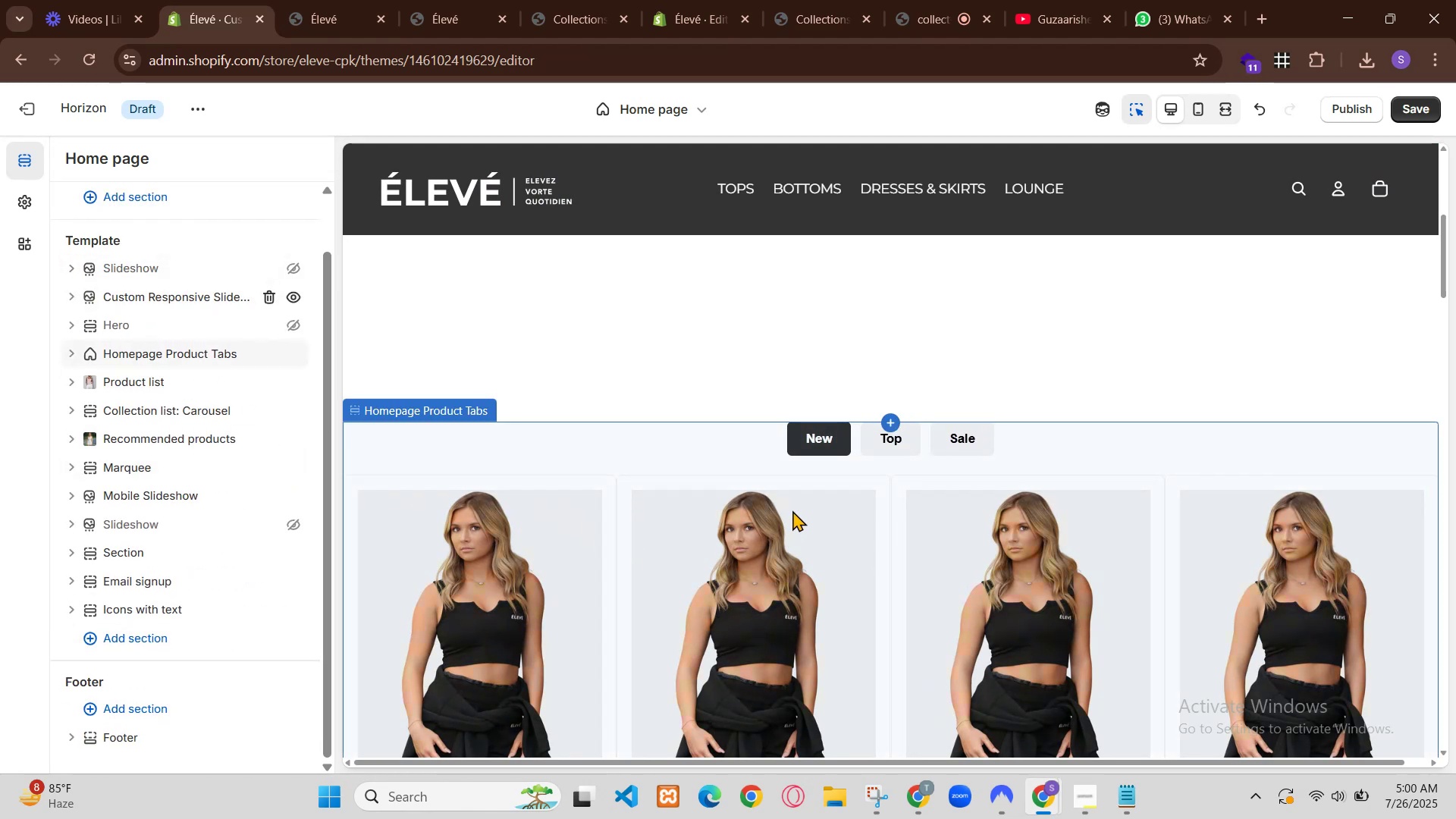 
left_click([445, 526])
 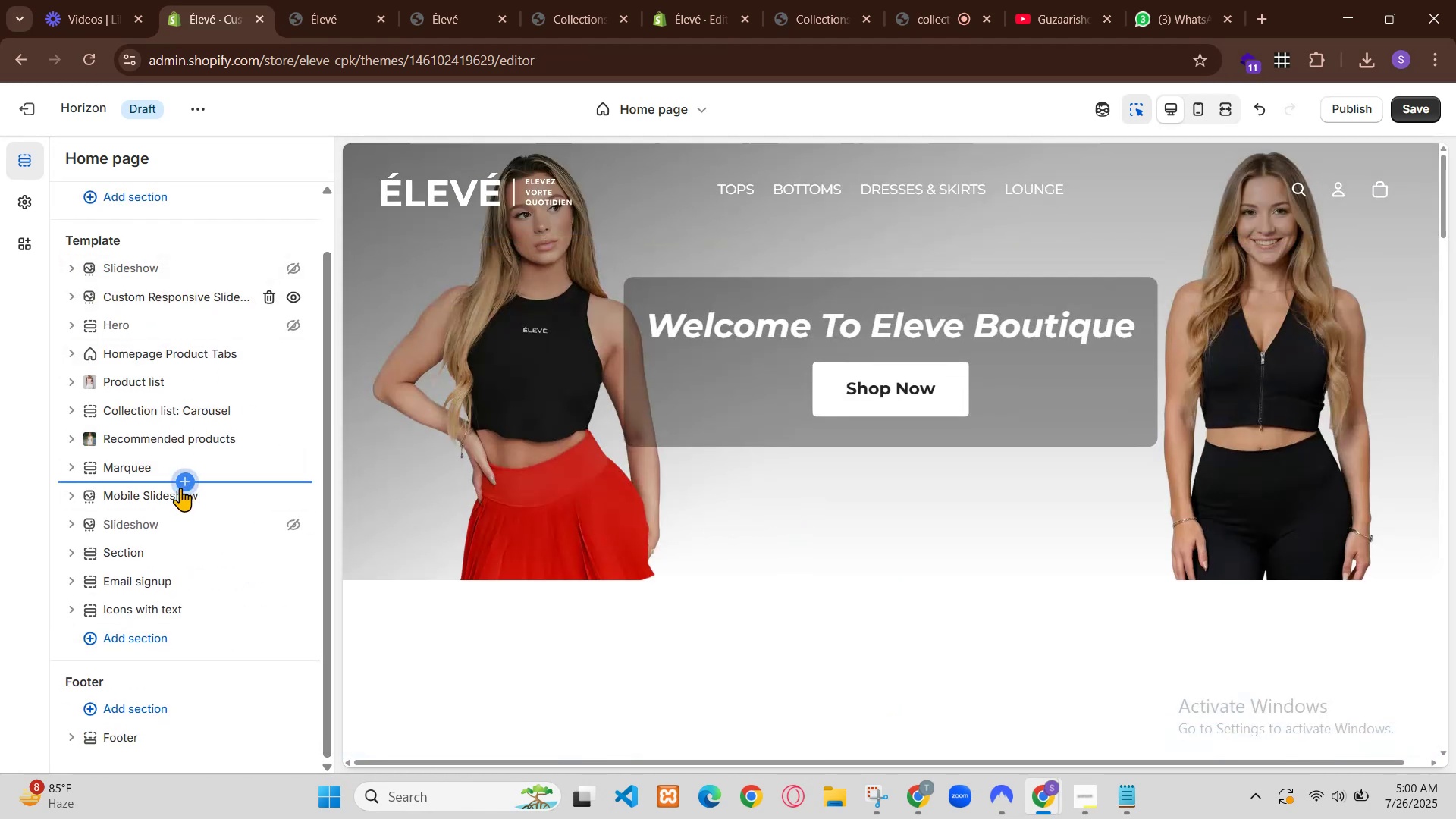 
left_click([469, 583])
 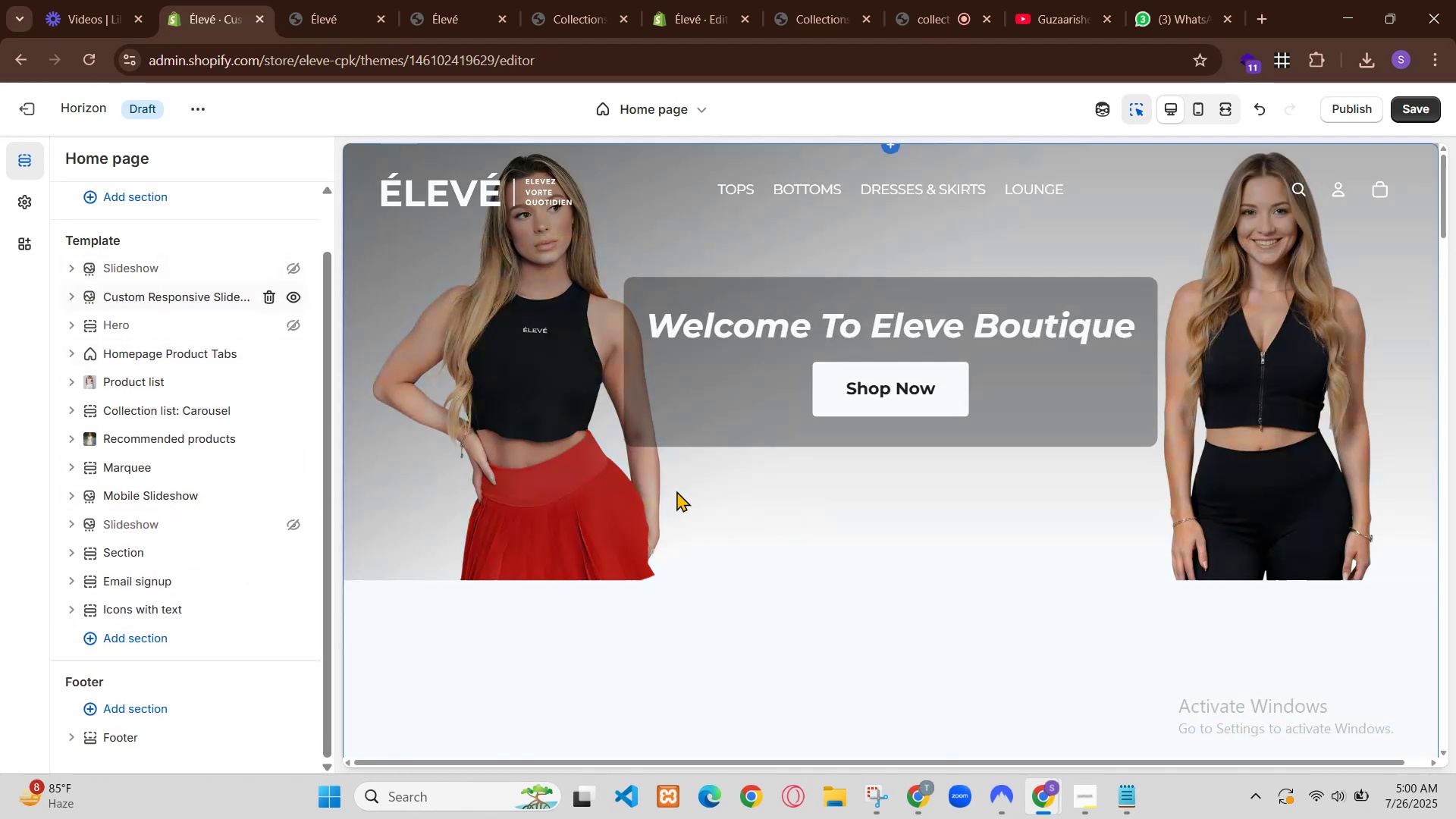 
left_click([498, 582])
 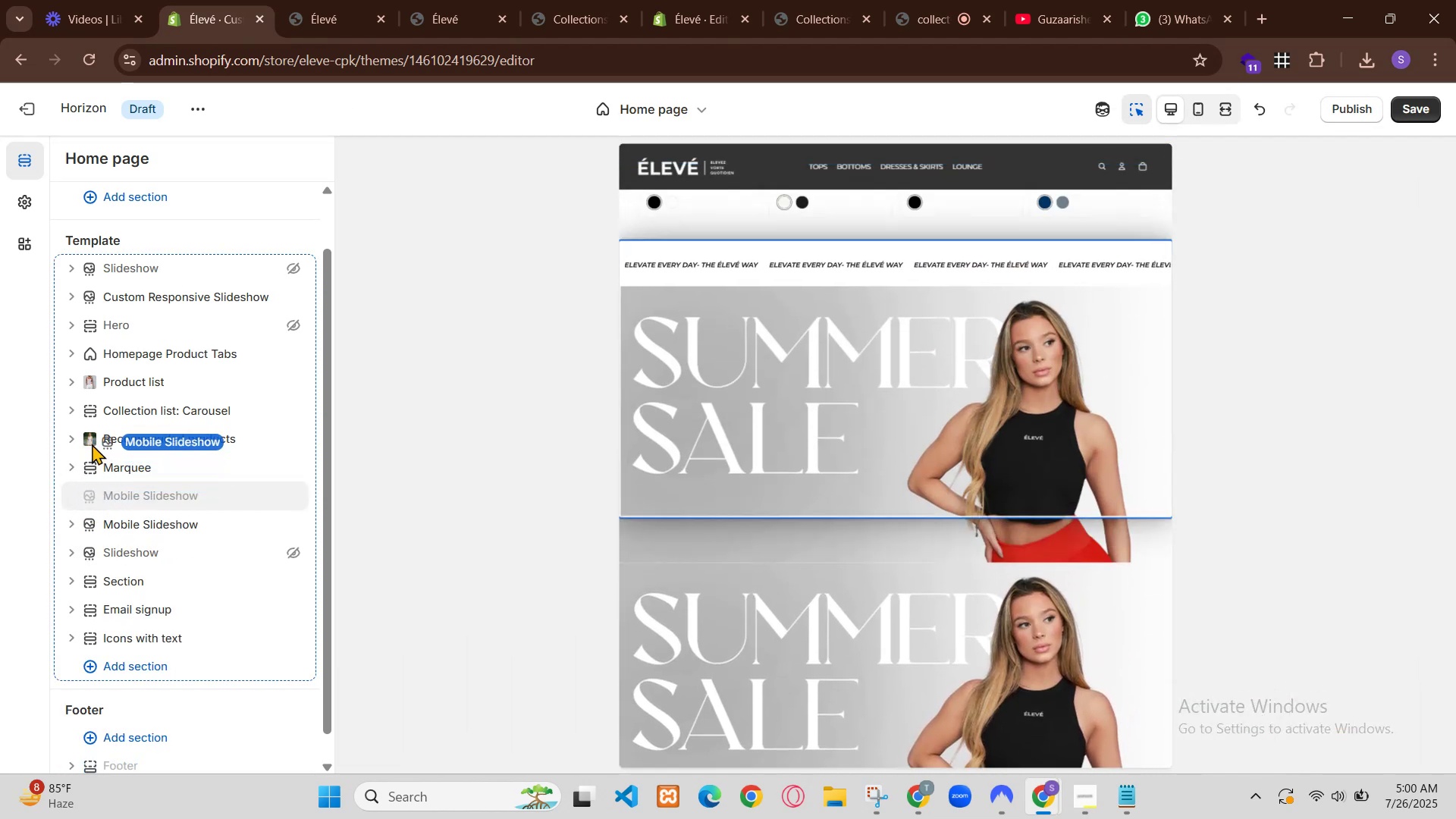 
wait(20.72)
 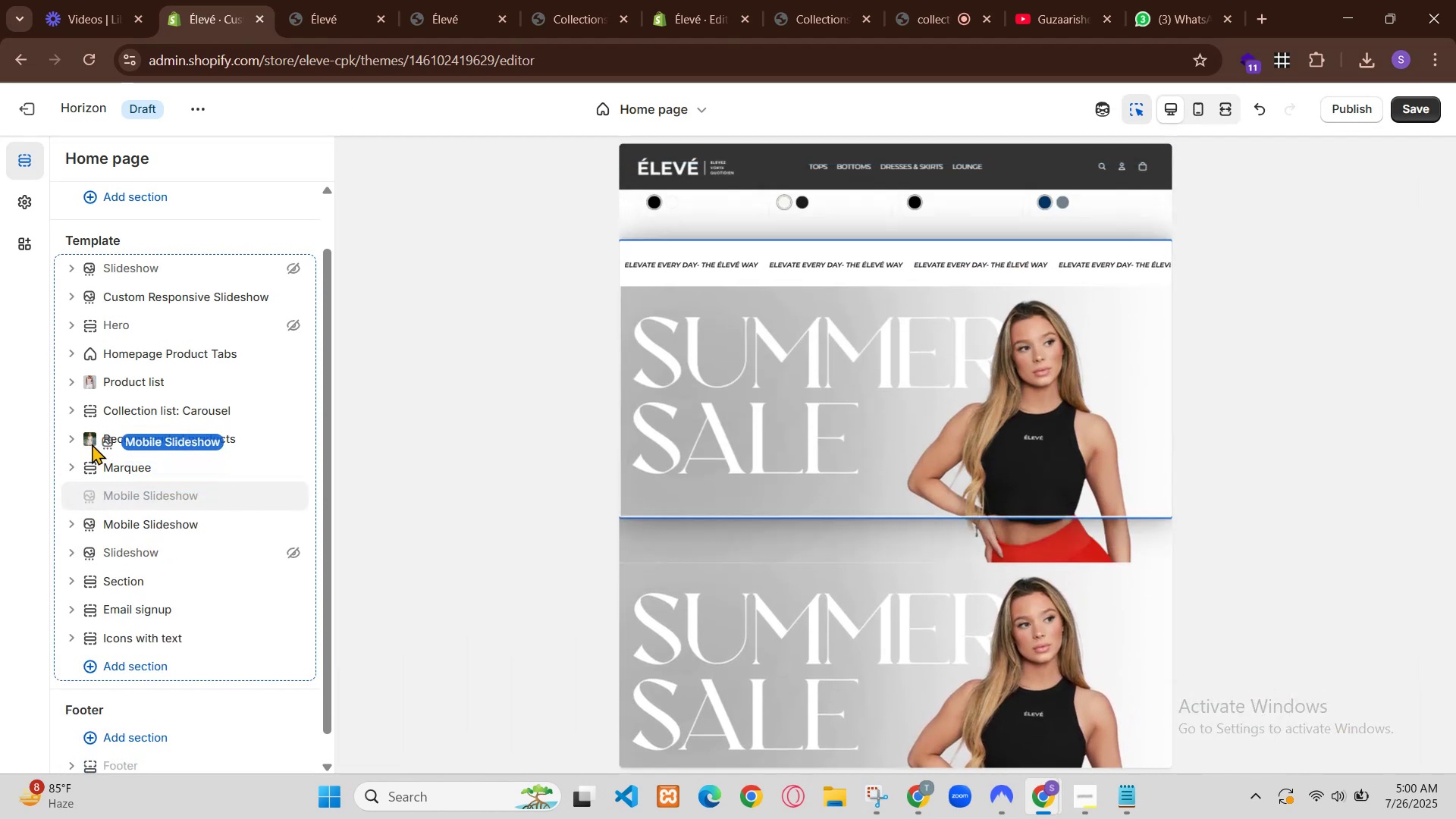 
left_click([526, 0])
 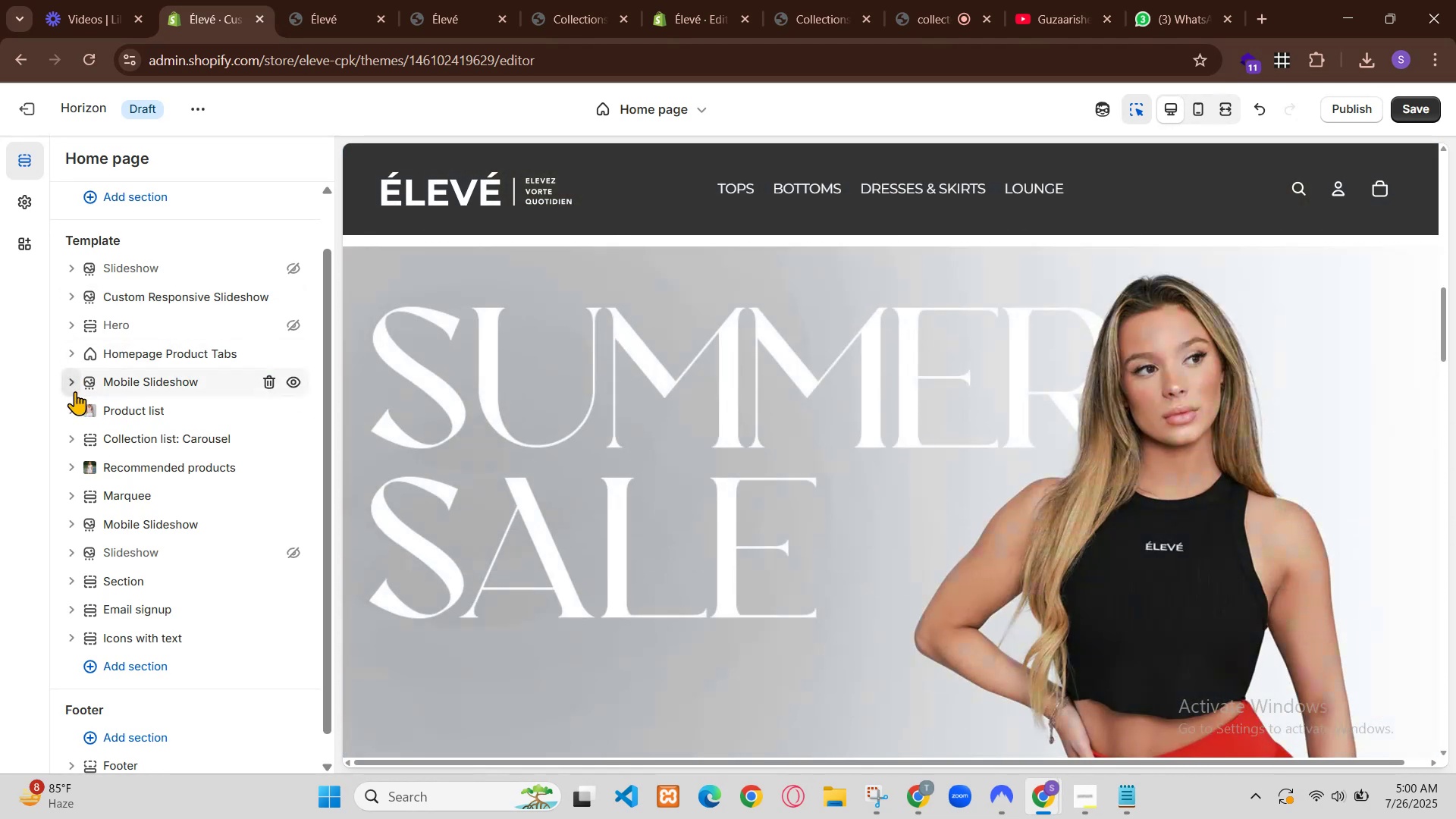 
wait(10.13)
 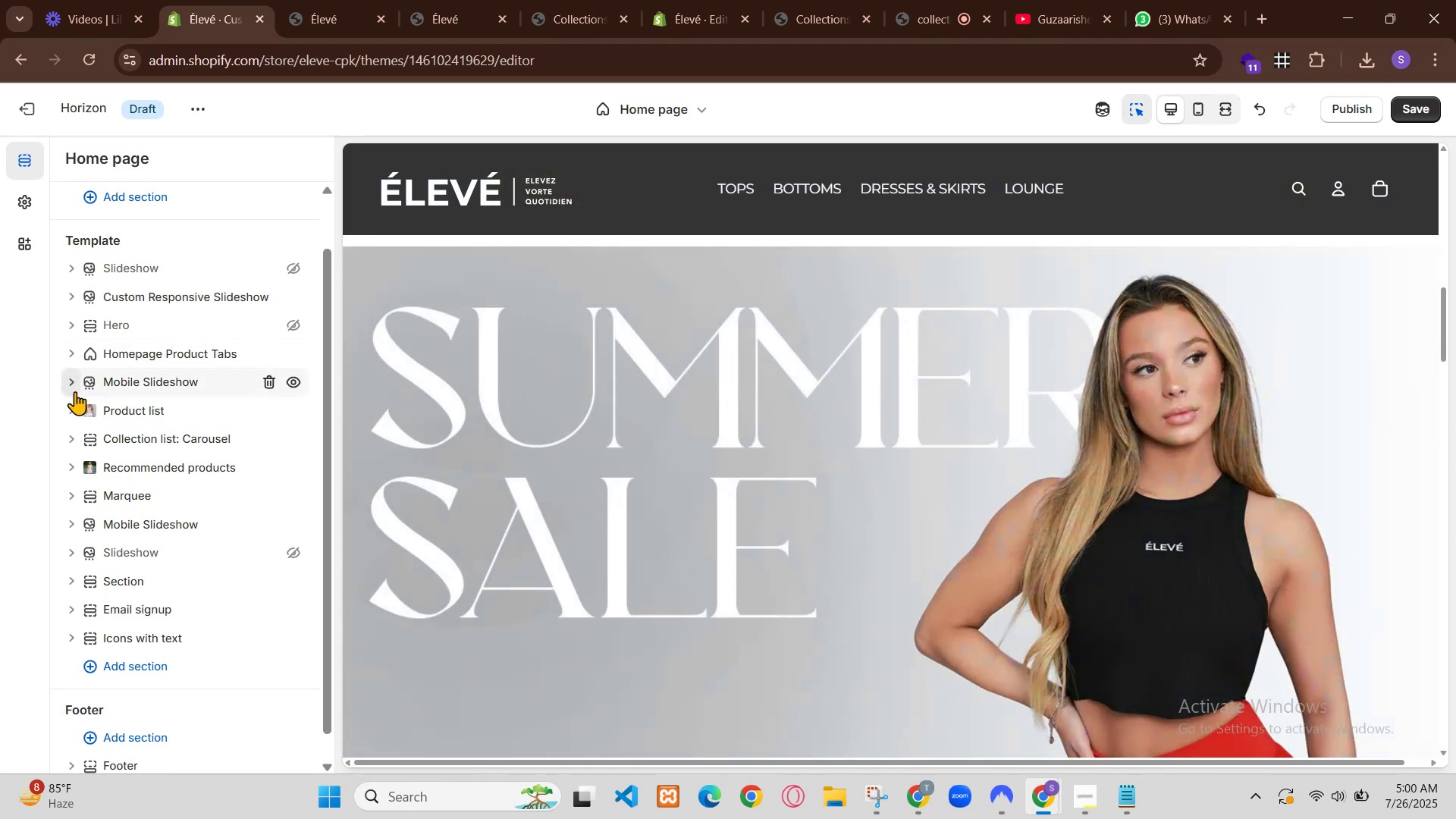 
left_click([908, 787])
 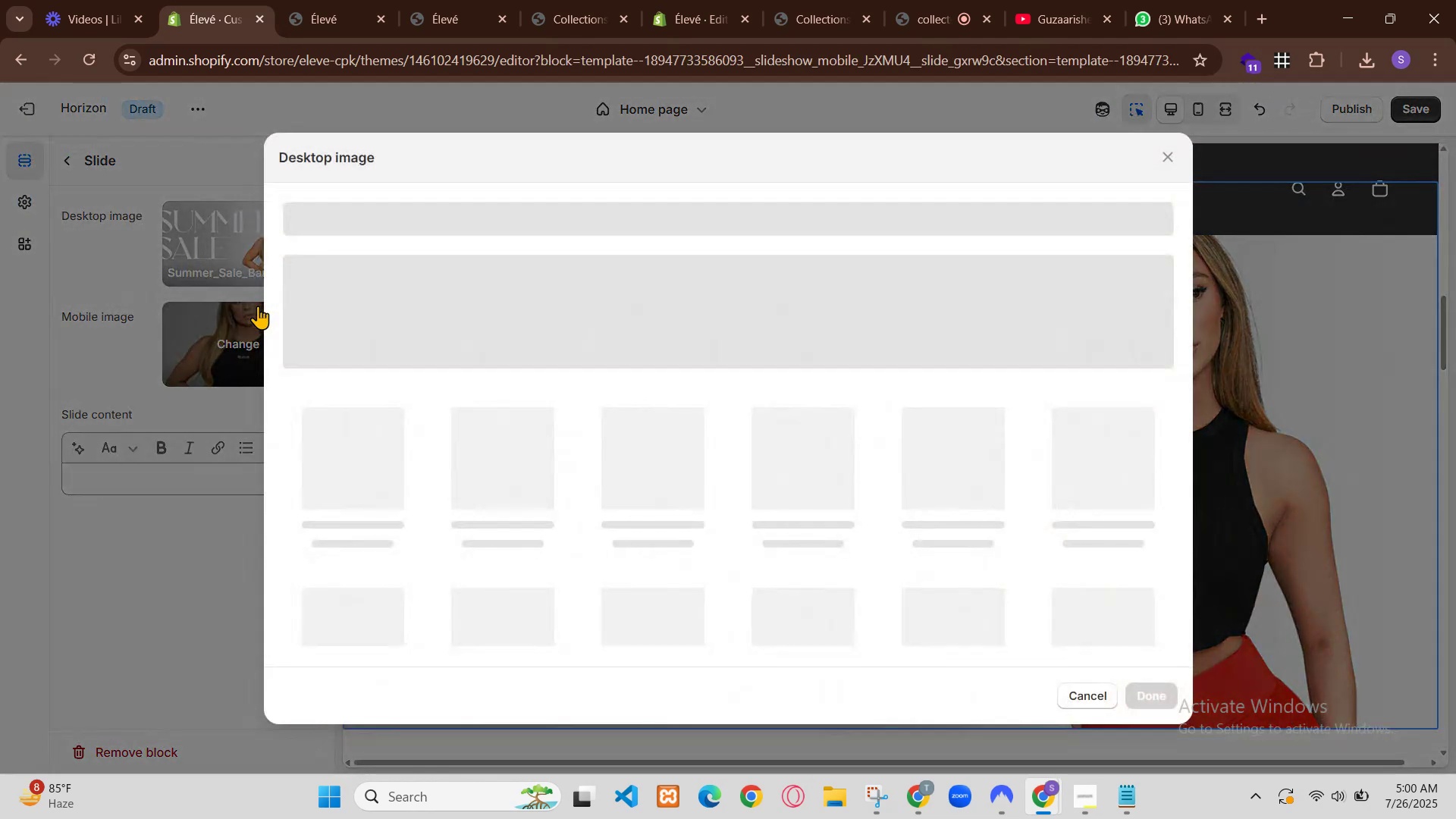 
left_click([801, 0])
 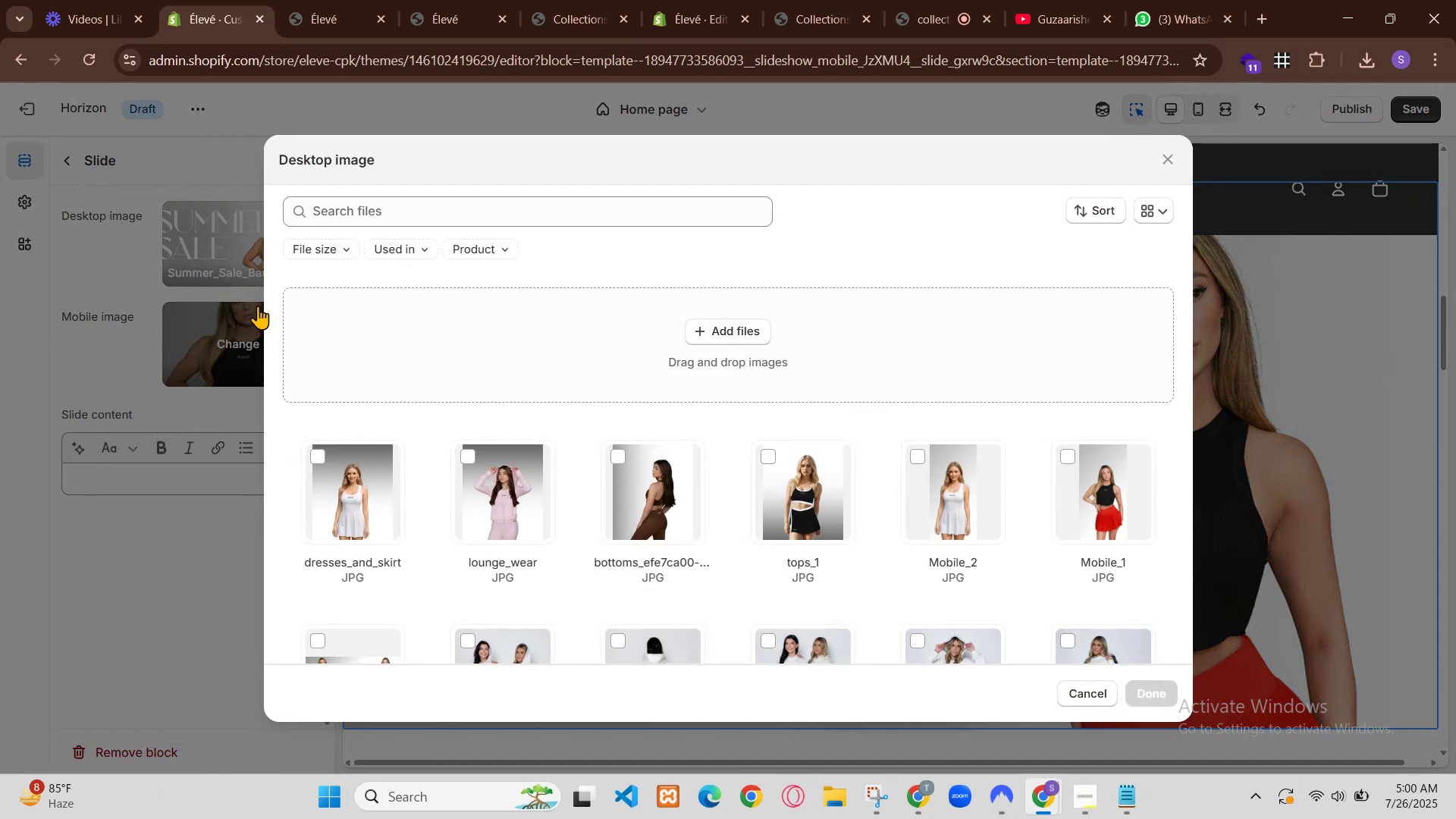 
left_click([696, 0])
 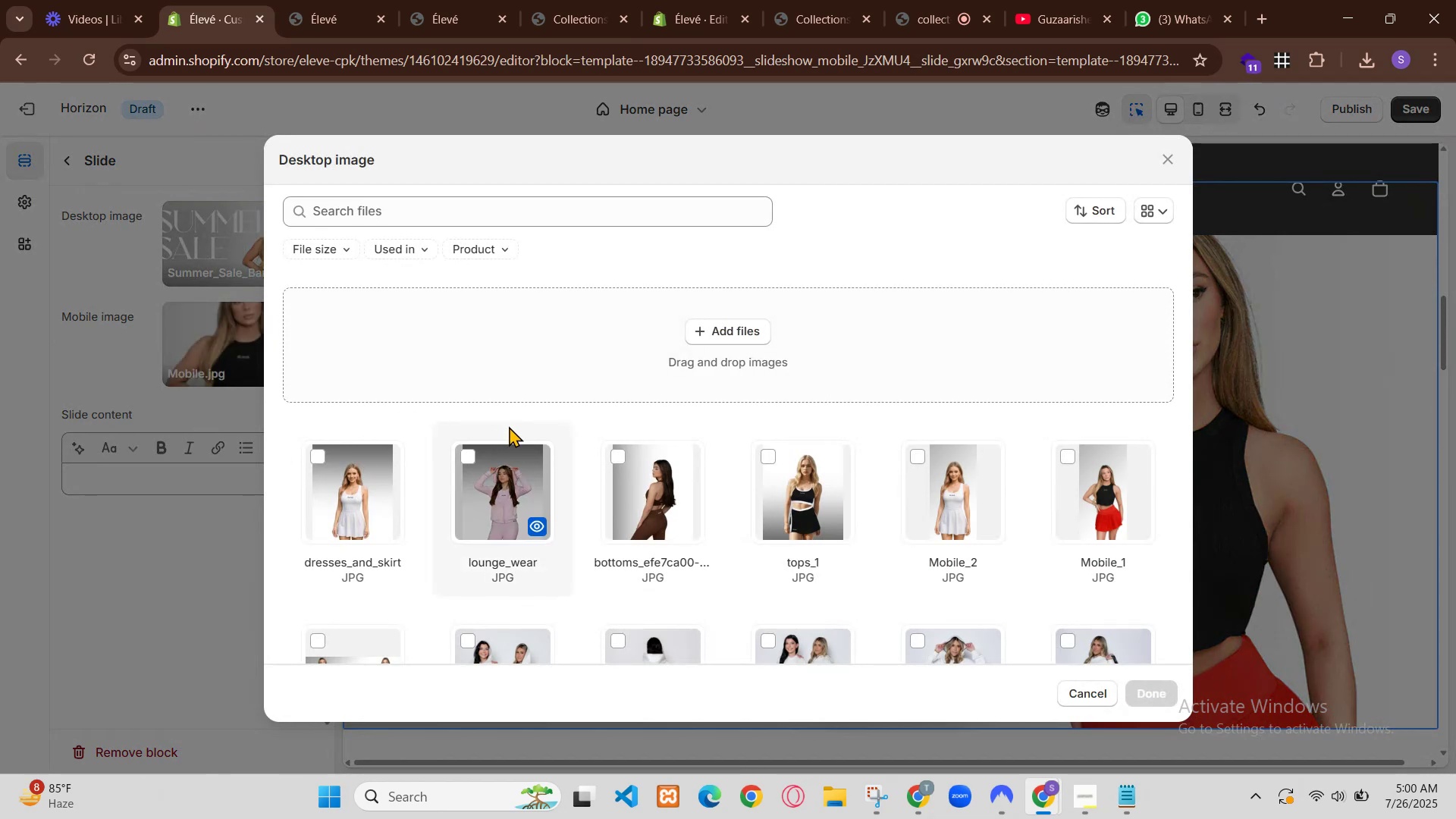 
left_click([625, 180])
 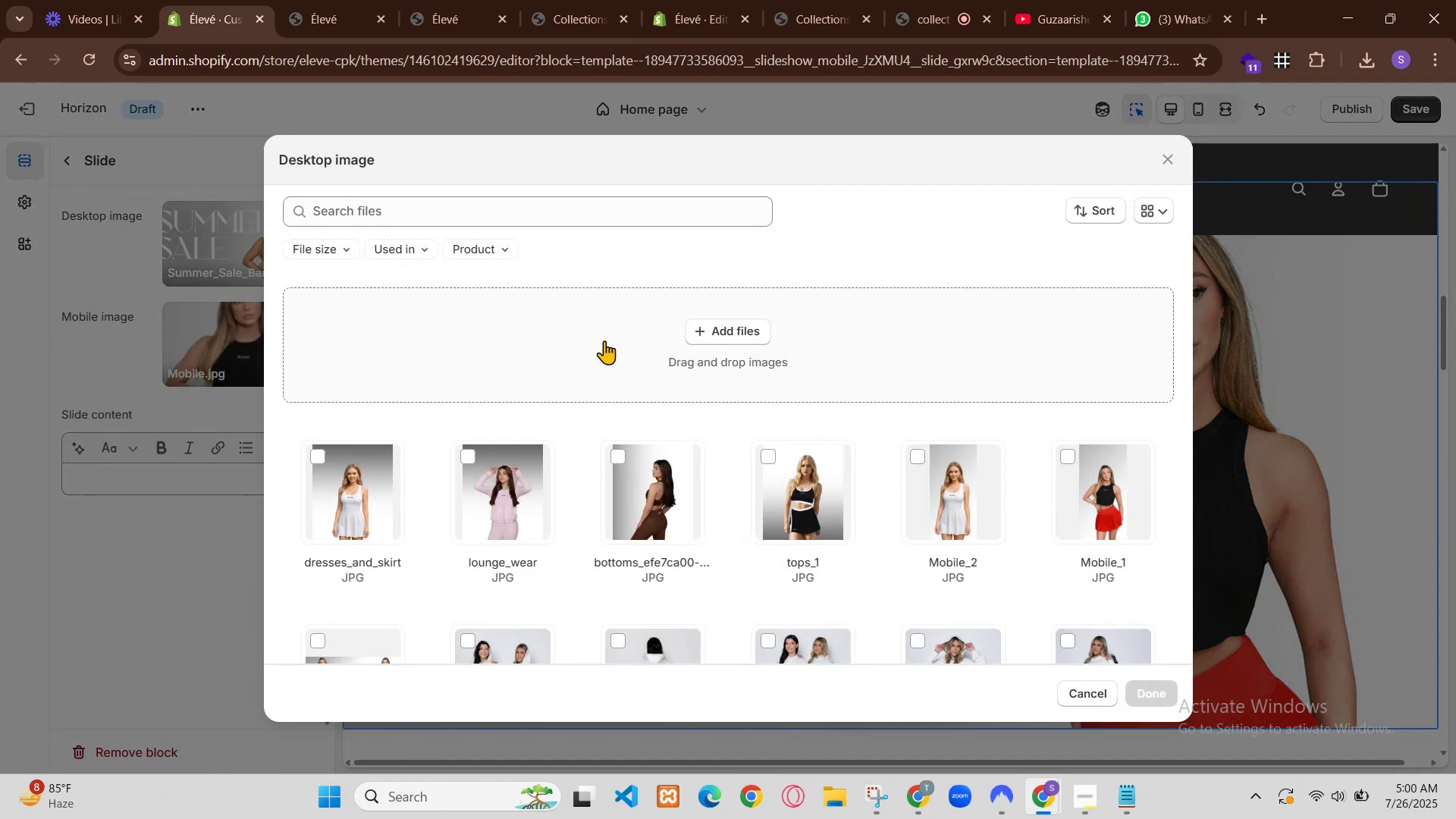 
key(Control+ControlLeft)
 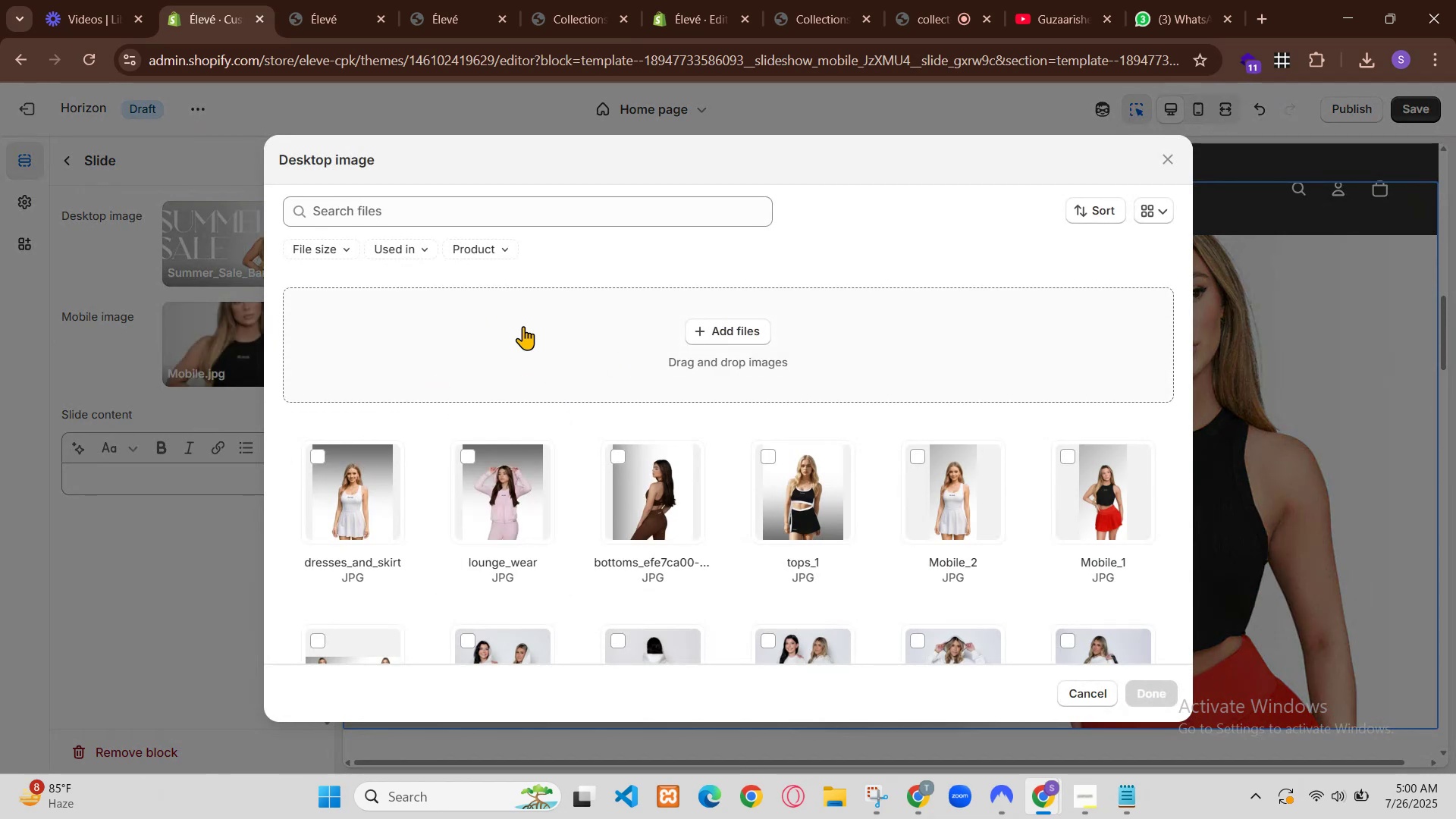 
left_click([881, 385])
 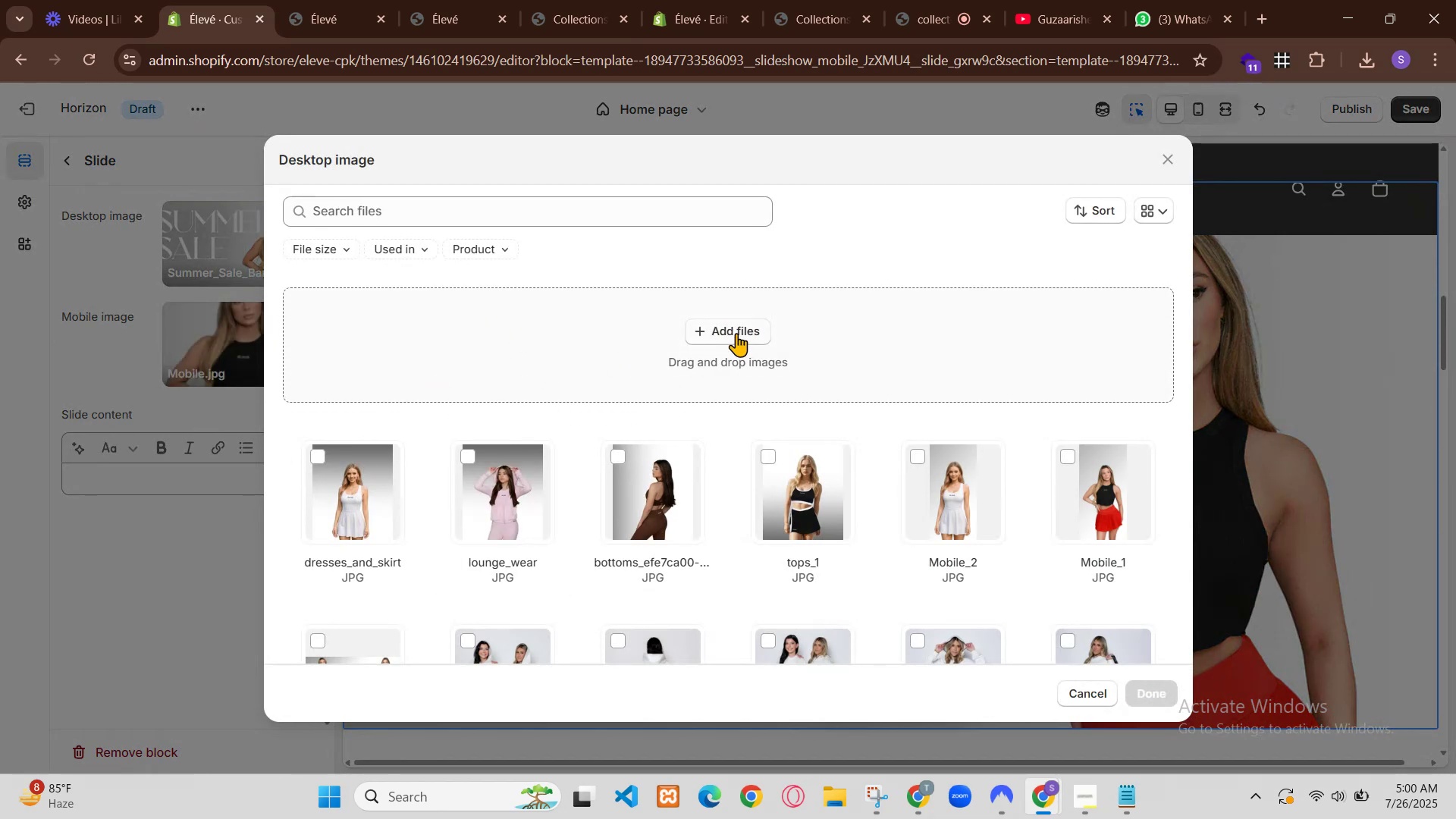 
left_click([886, 389])
 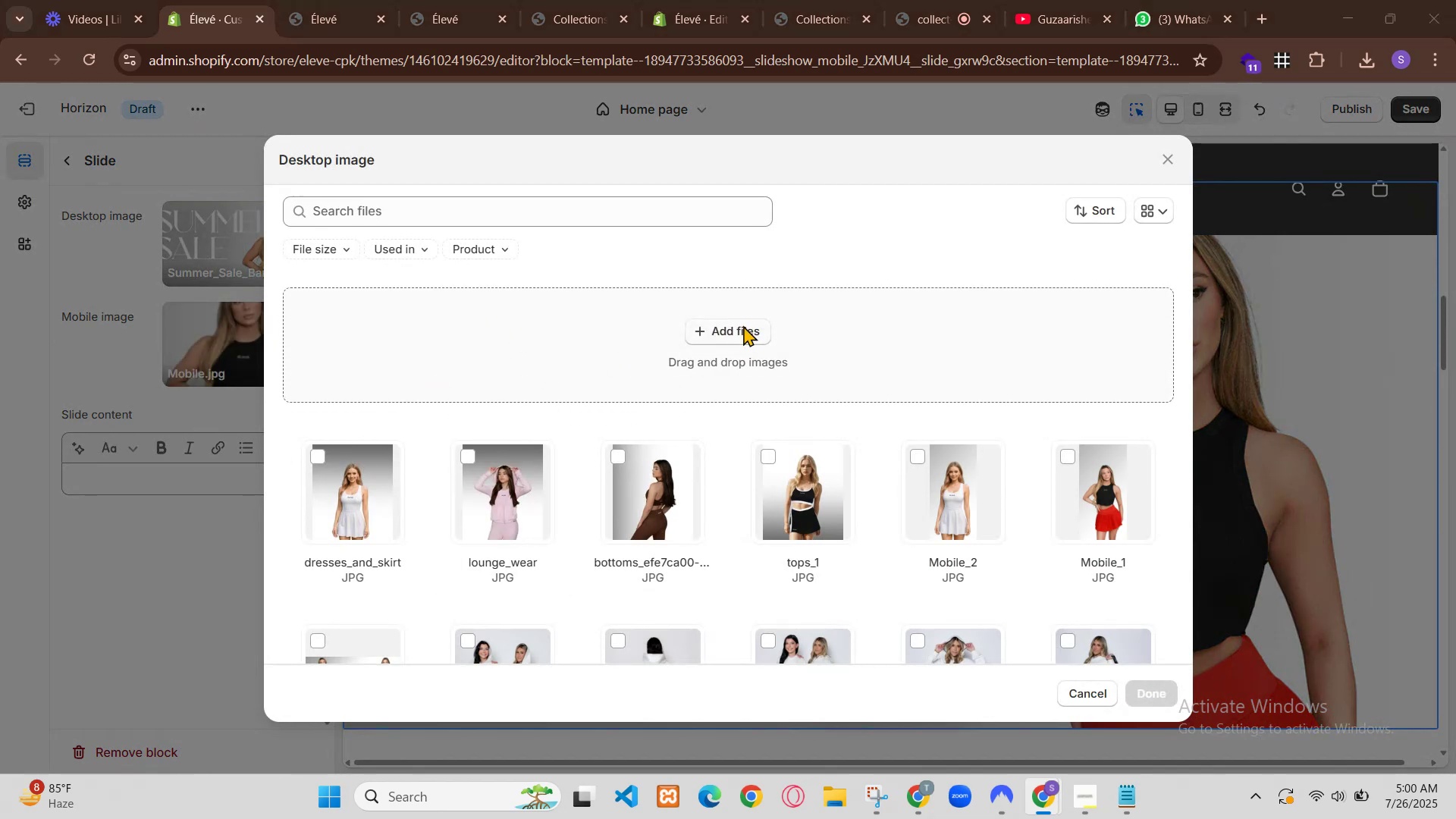 
key(Control+A)
 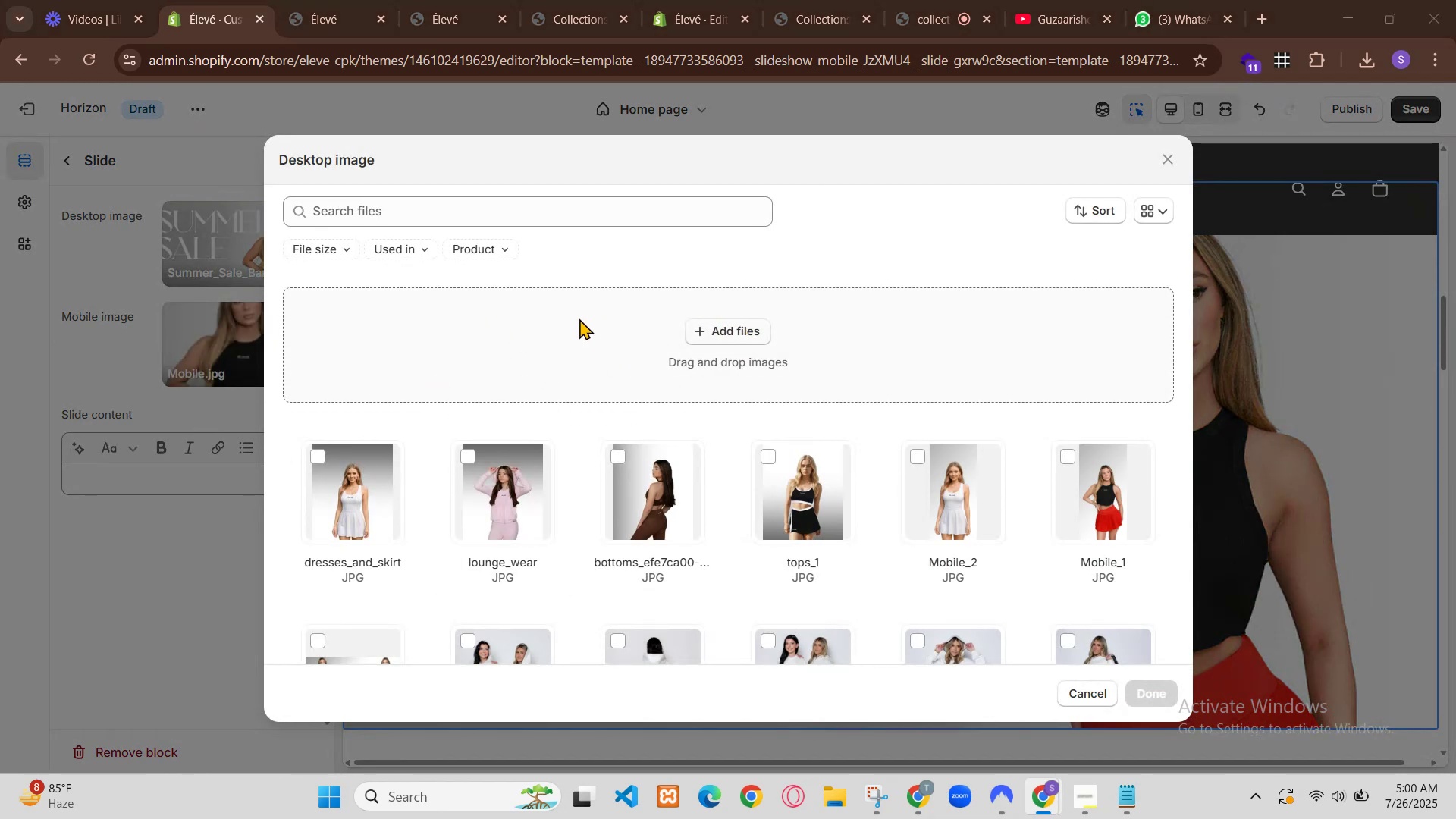 
key(Control+C)
 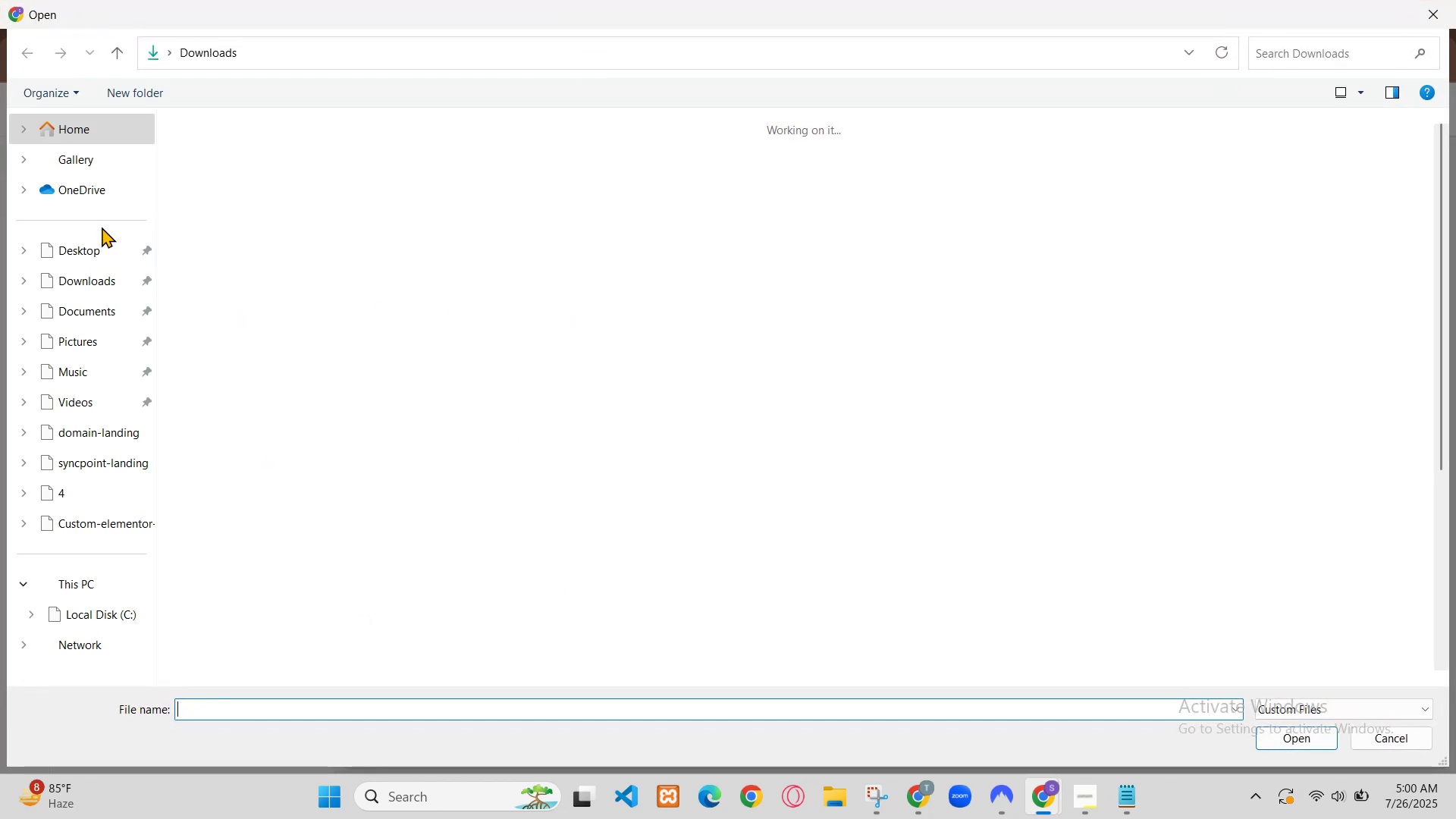 
left_click([1342, 8])
 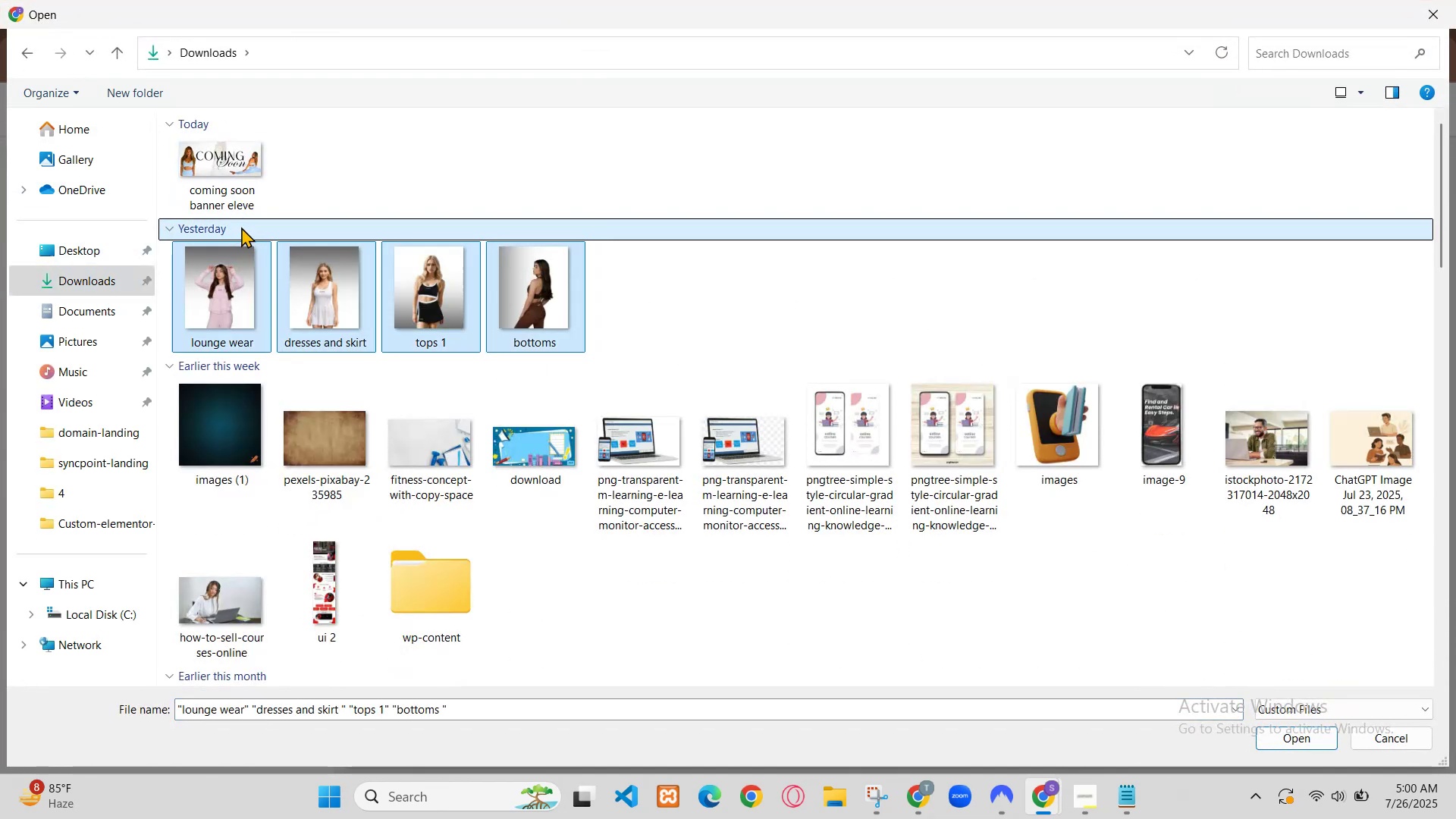 
left_click([987, 735])
 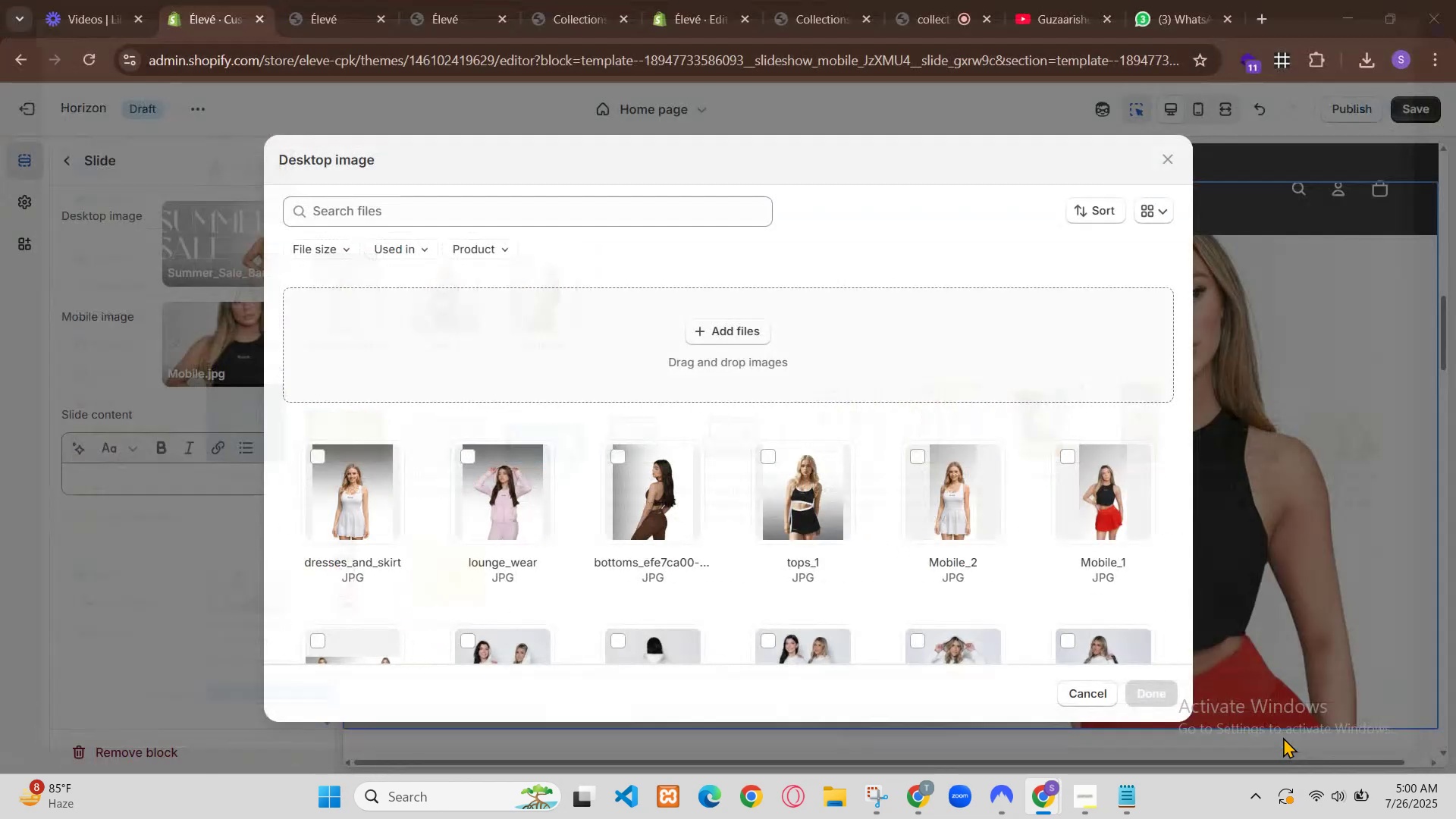 
key(Control+V)
 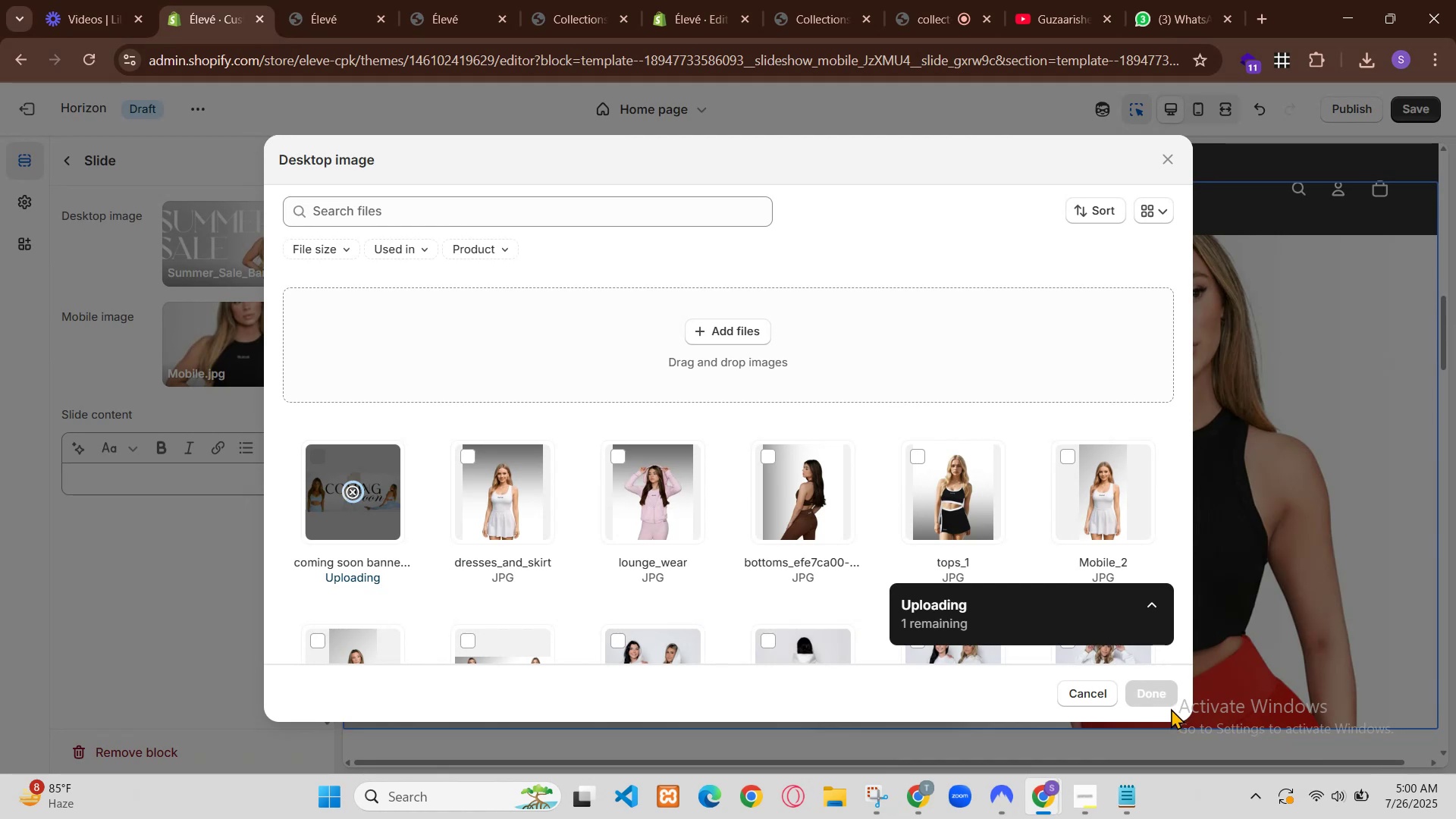 
type( is code m jaise color dill )
key(Backspace)
key(Backspace)
key(Backspace)
key(Backspace)
type(fill hai c)
key(Backspace)
type(vo functionality bhi us code m daldo)
 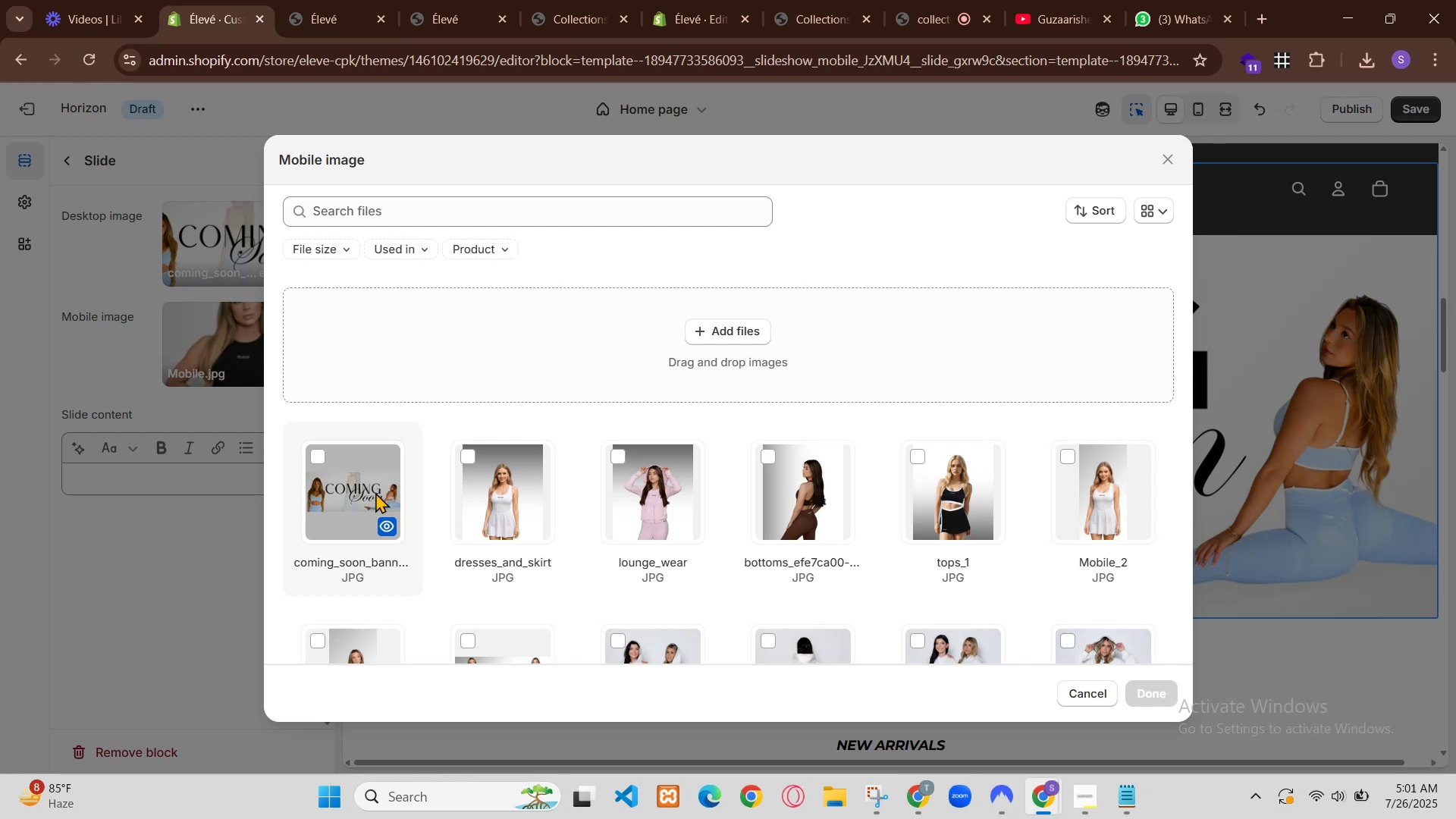 
key(Enter)
 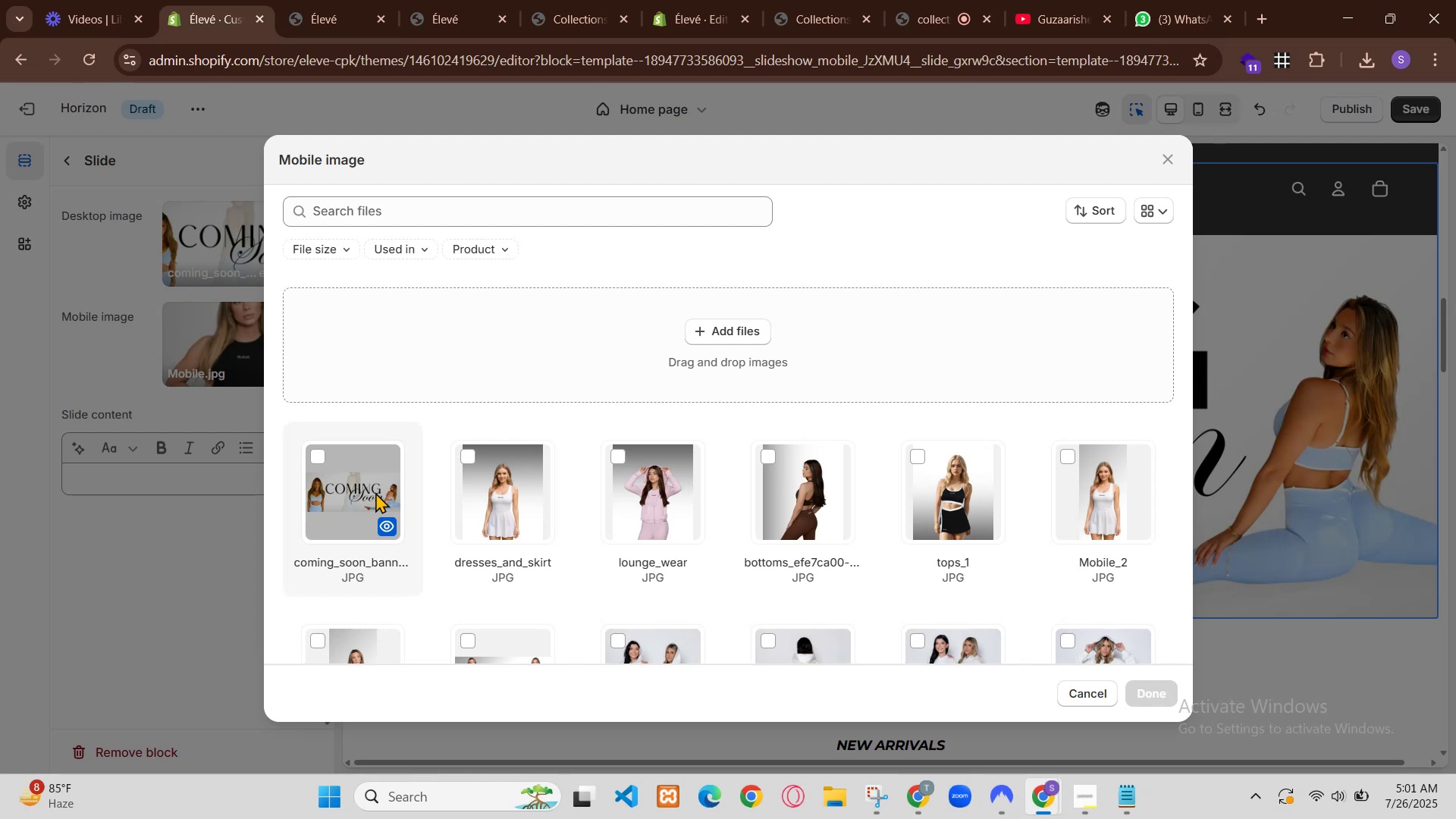 
scroll: coordinate [733, 384], scroll_direction: down, amount: 51.0
 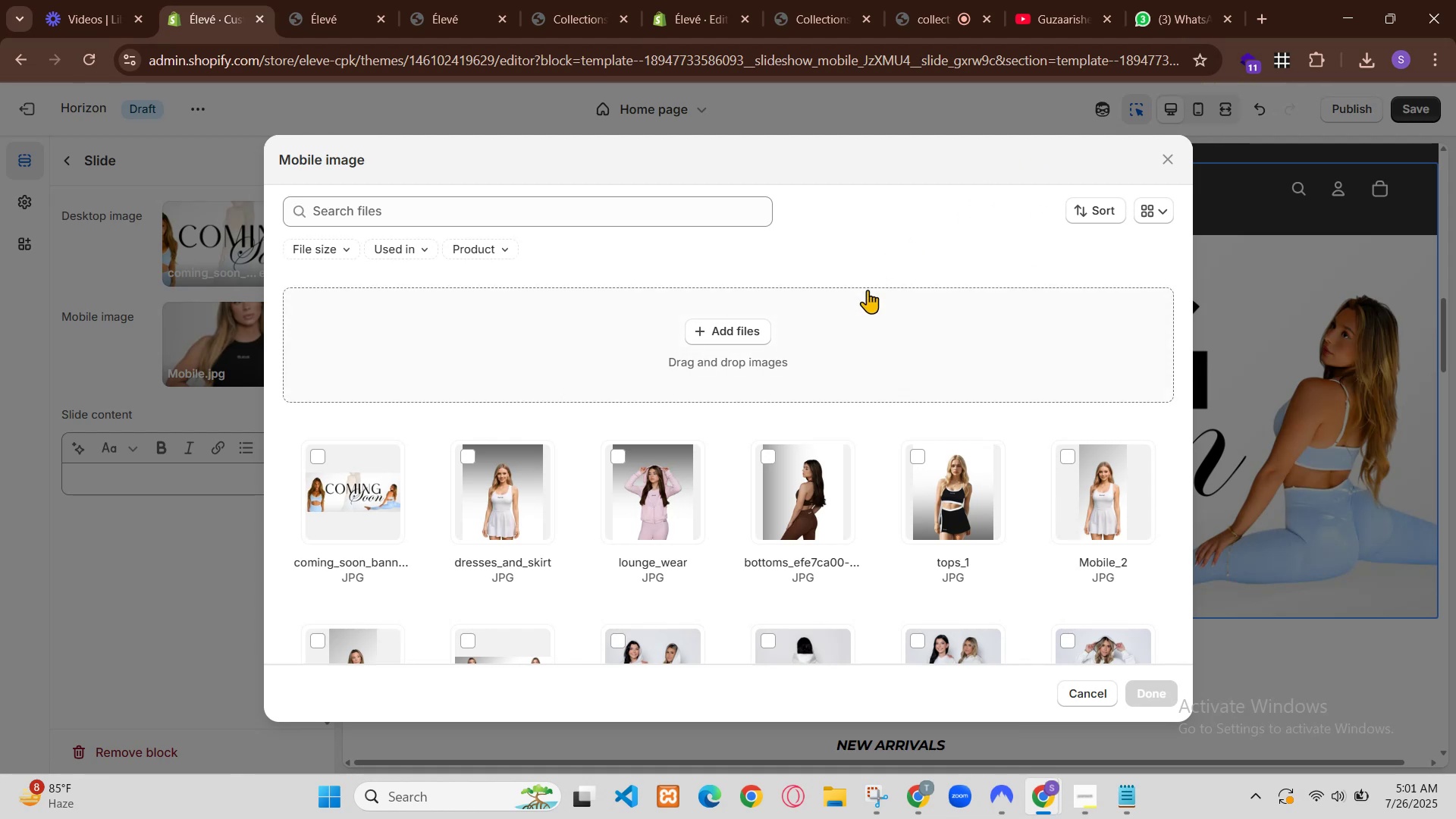 
scroll: coordinate [736, 447], scroll_direction: down, amount: 14.0
 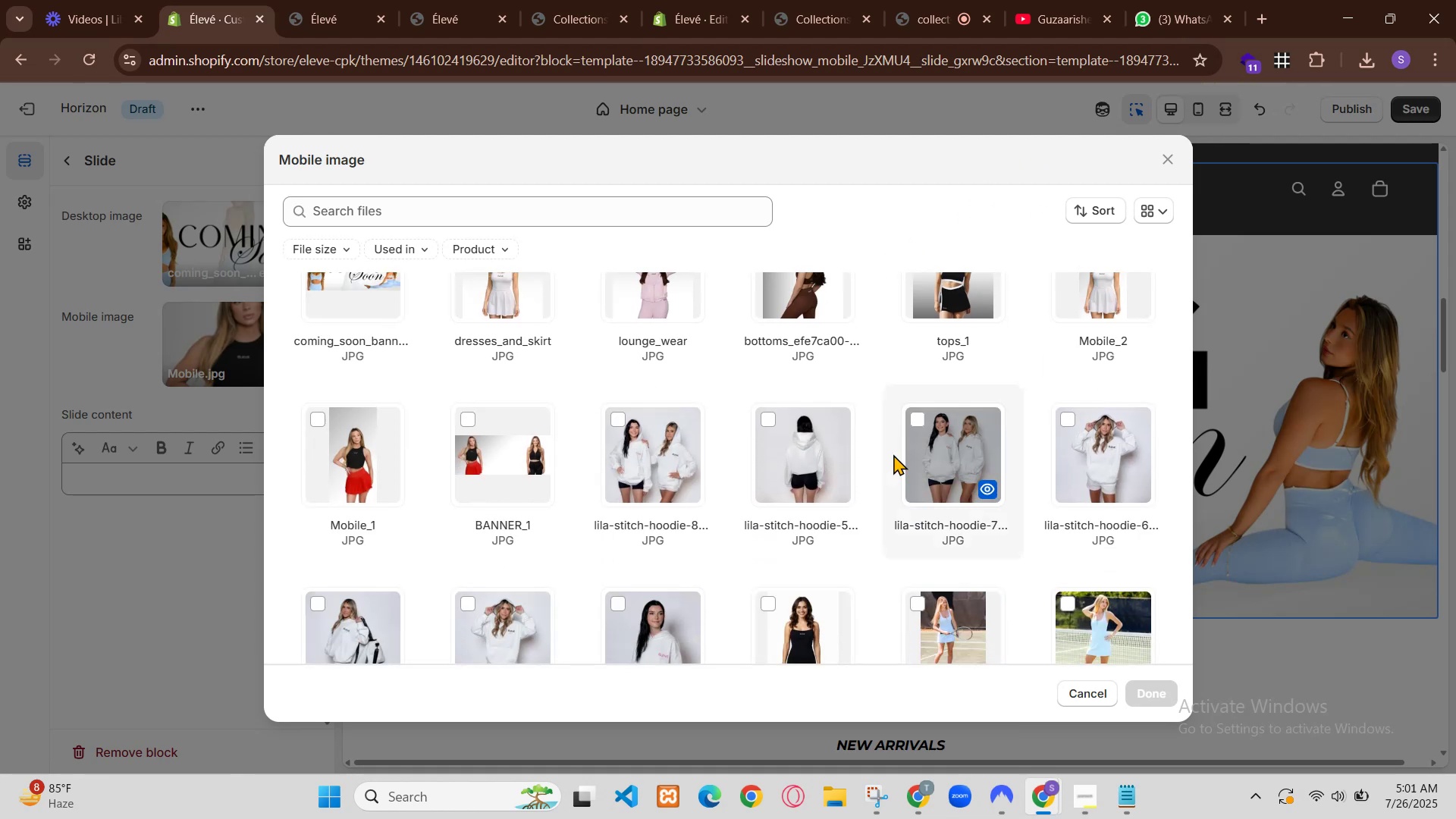 
type(give upated complete code)
 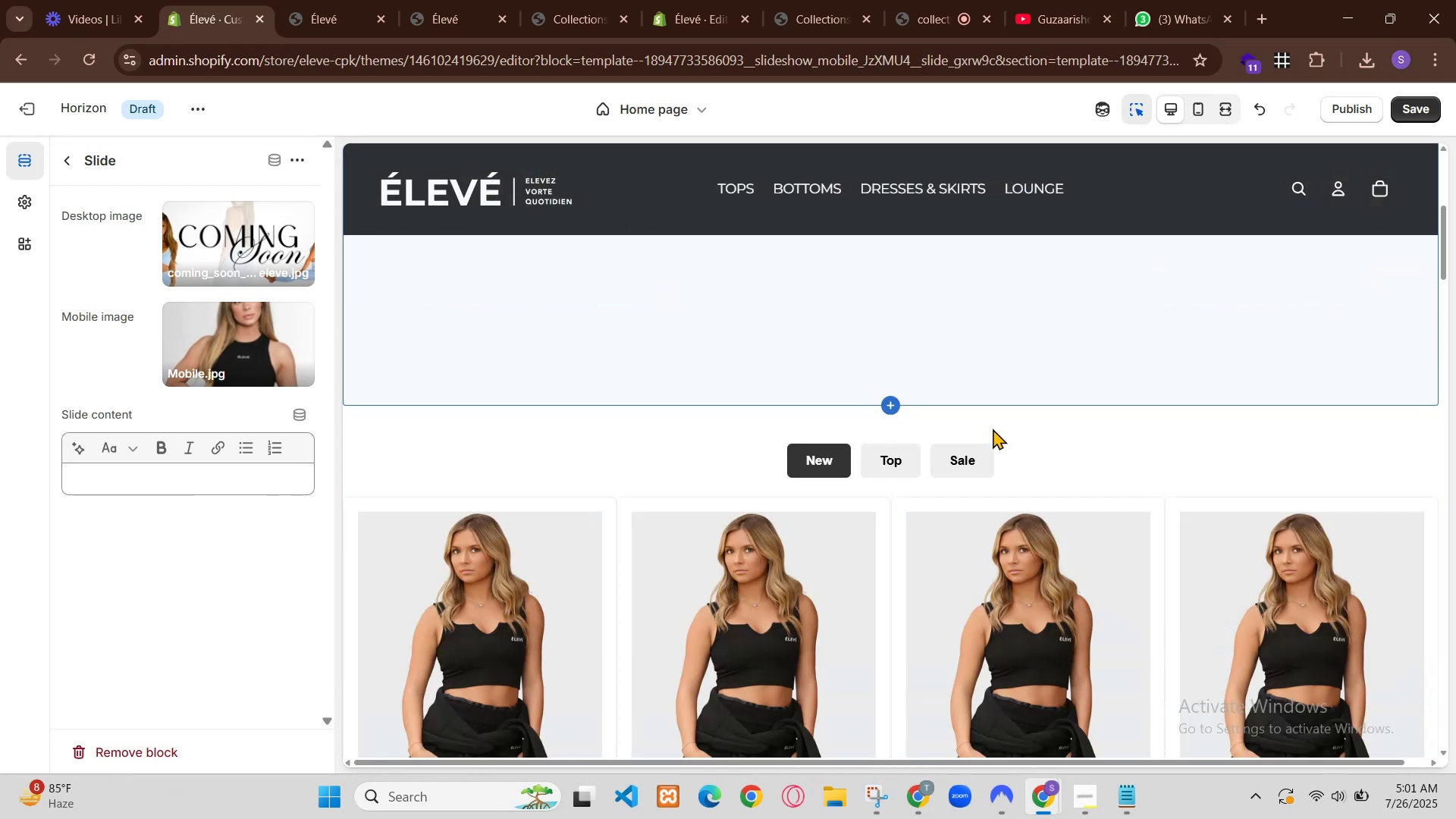 
key(Enter)
 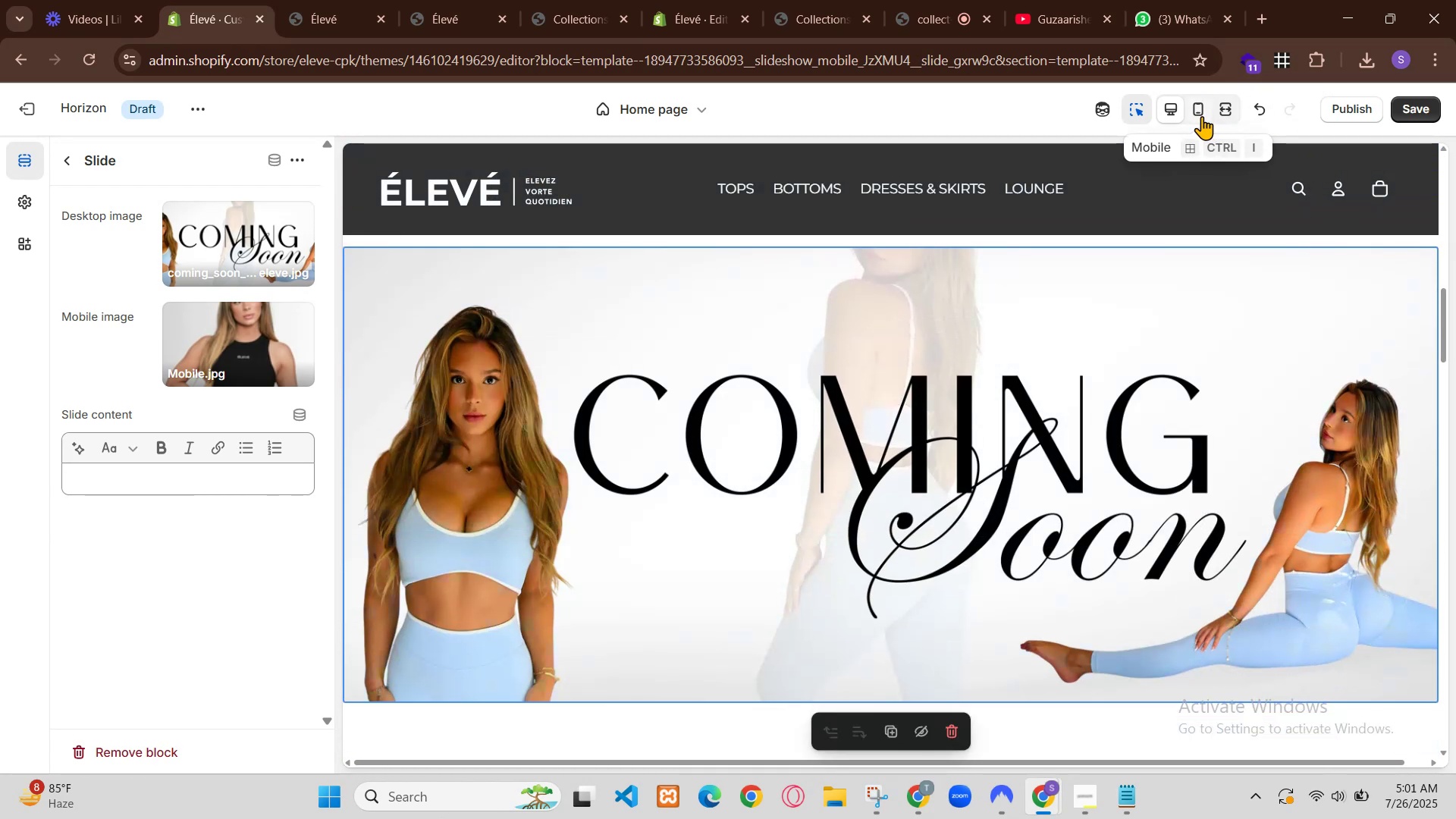 
scroll: coordinate [838, 449], scroll_direction: down, amount: 6.0
 